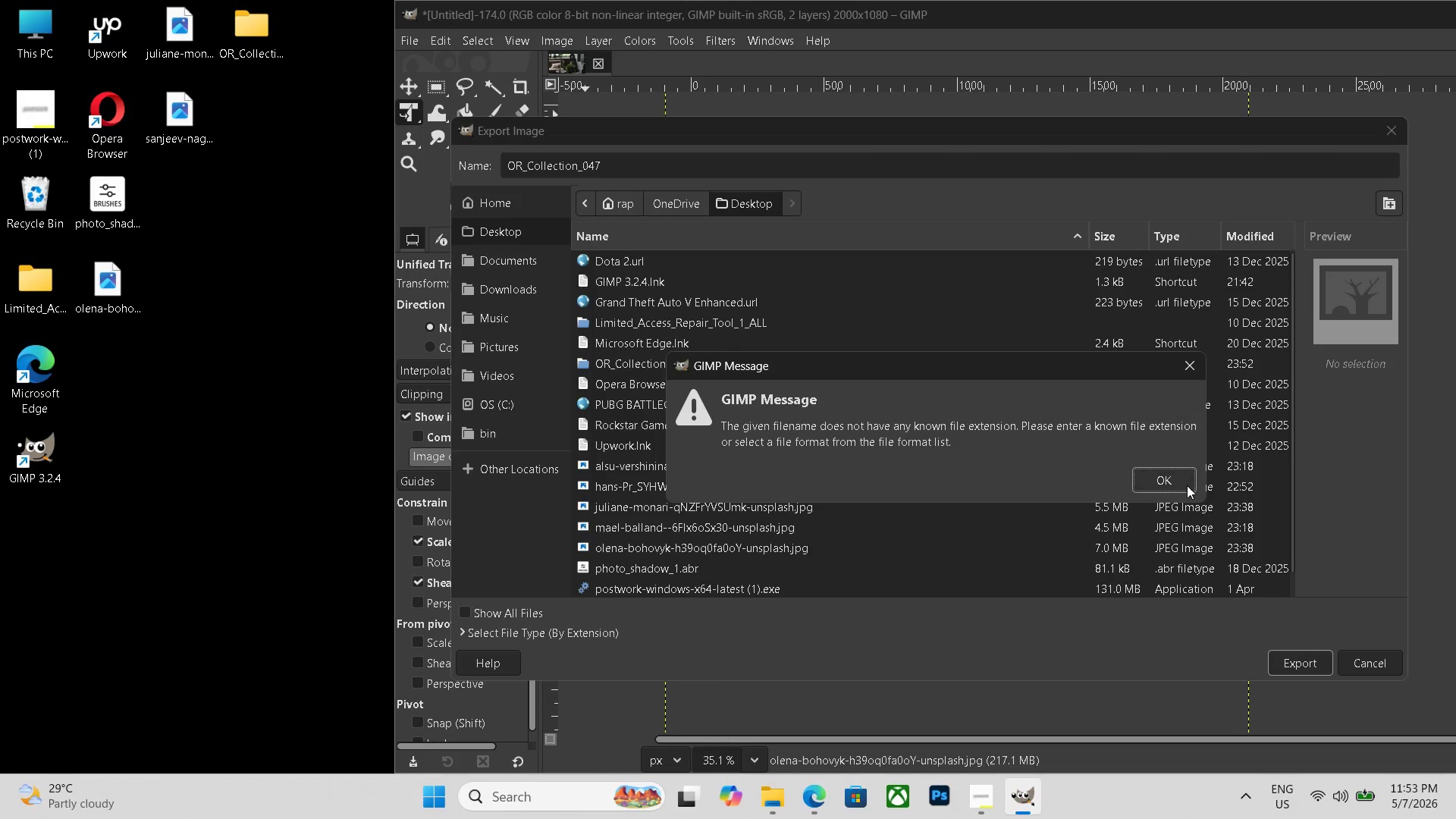 
left_click([1184, 483])
 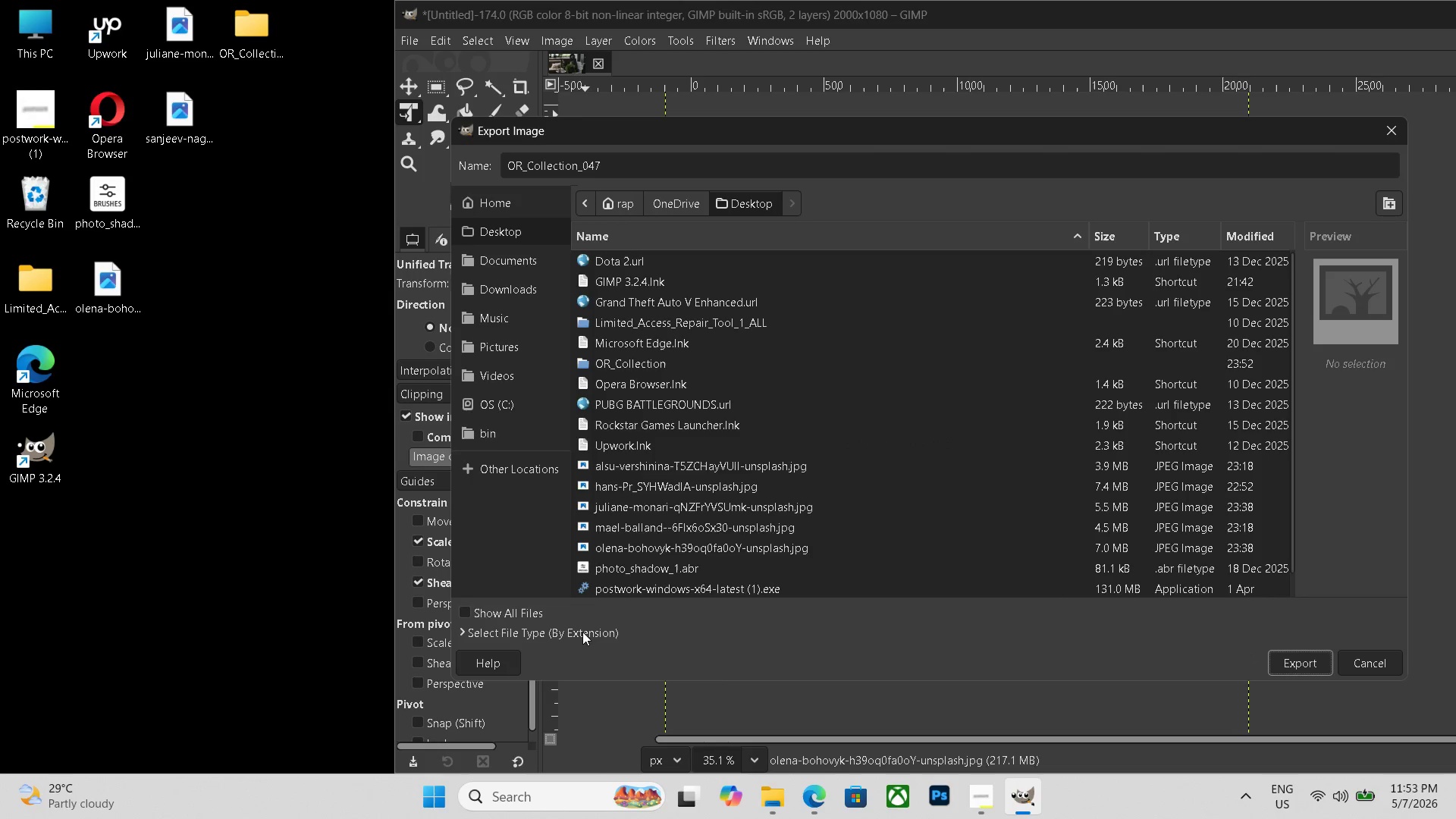 
left_click([582, 635])
 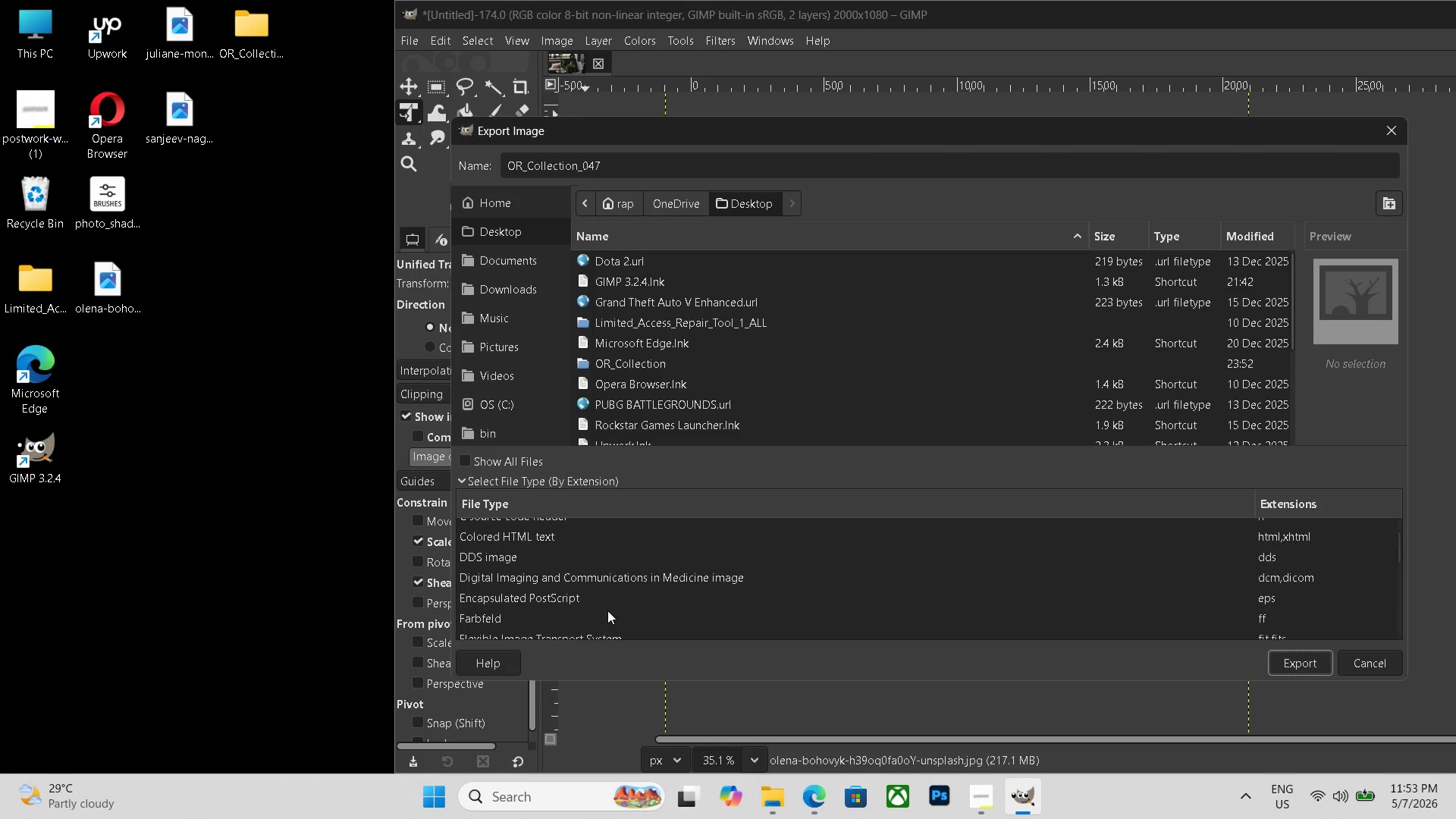 
scroll: coordinate [609, 605], scroll_direction: down, amount: 20.0
 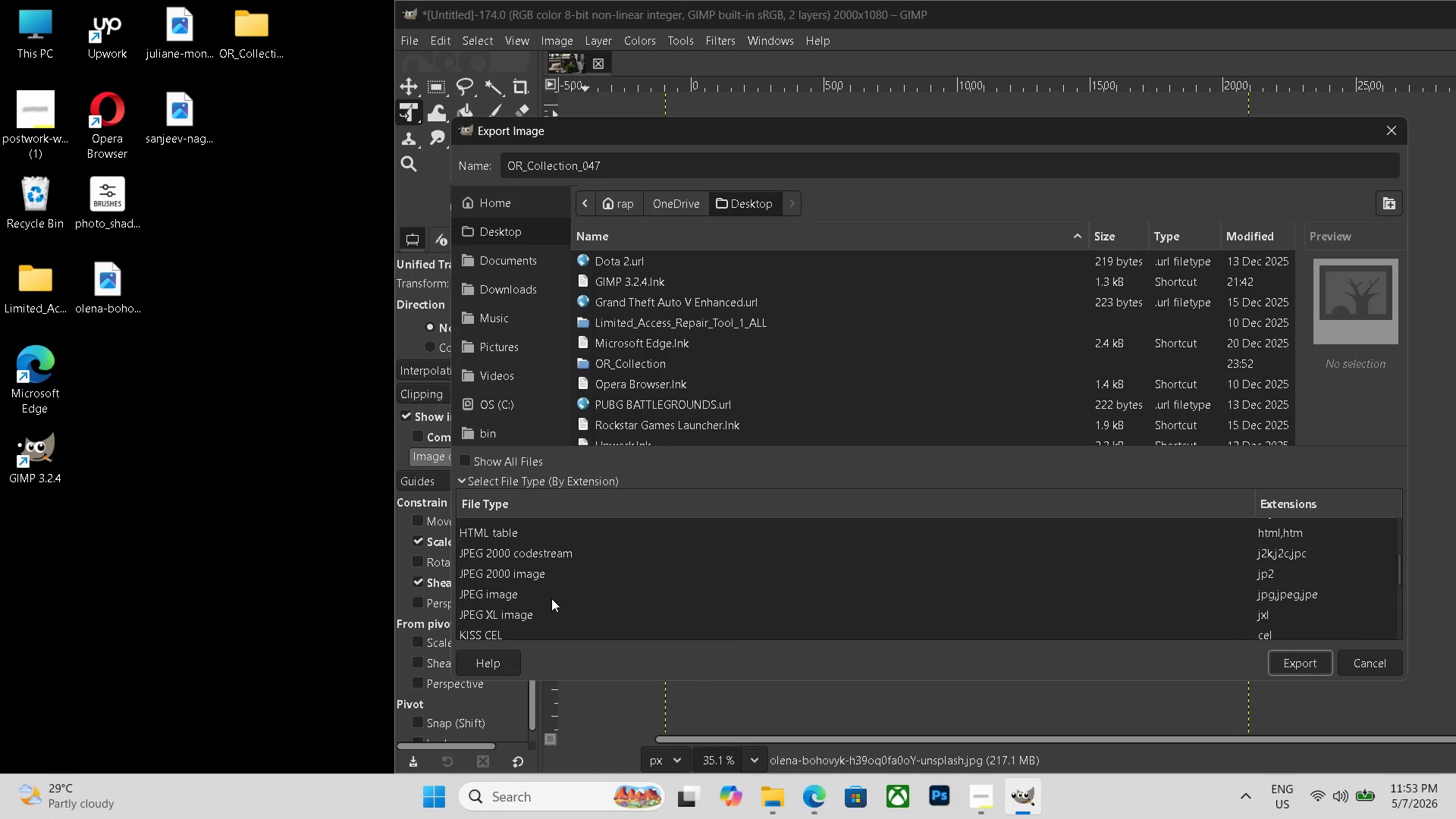 
left_click([551, 598])
 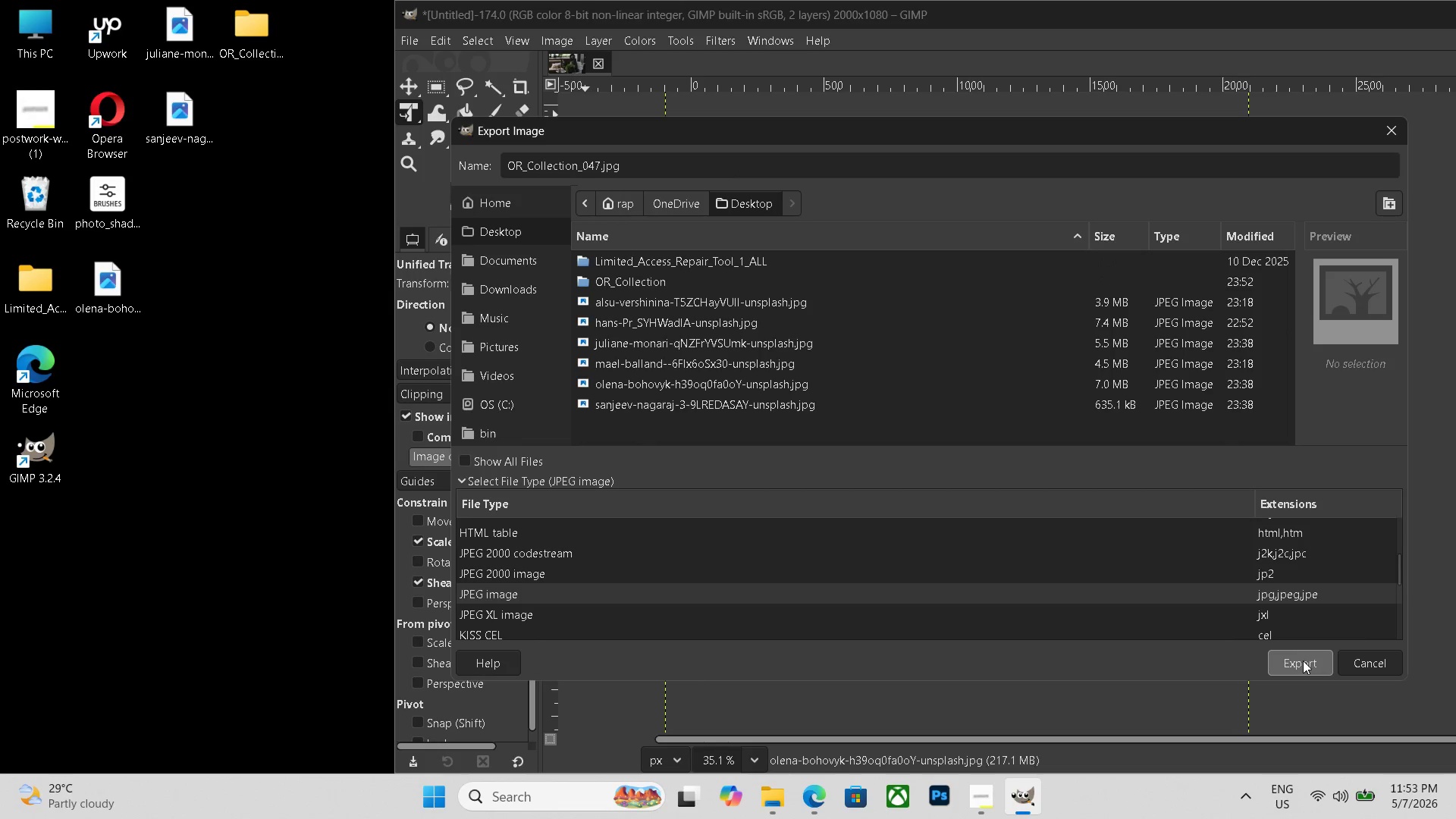 
left_click([1303, 661])
 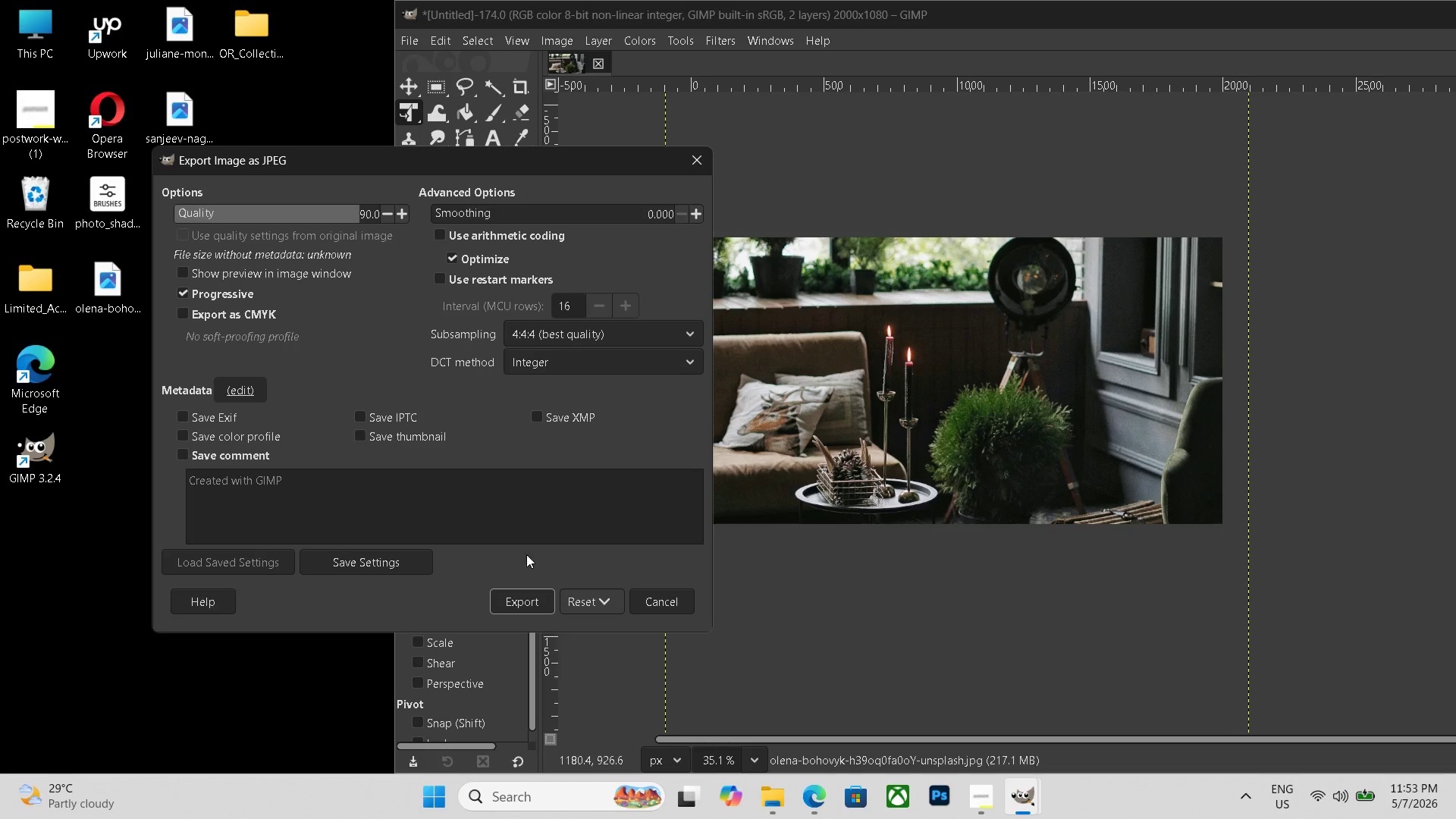 
left_click([534, 596])
 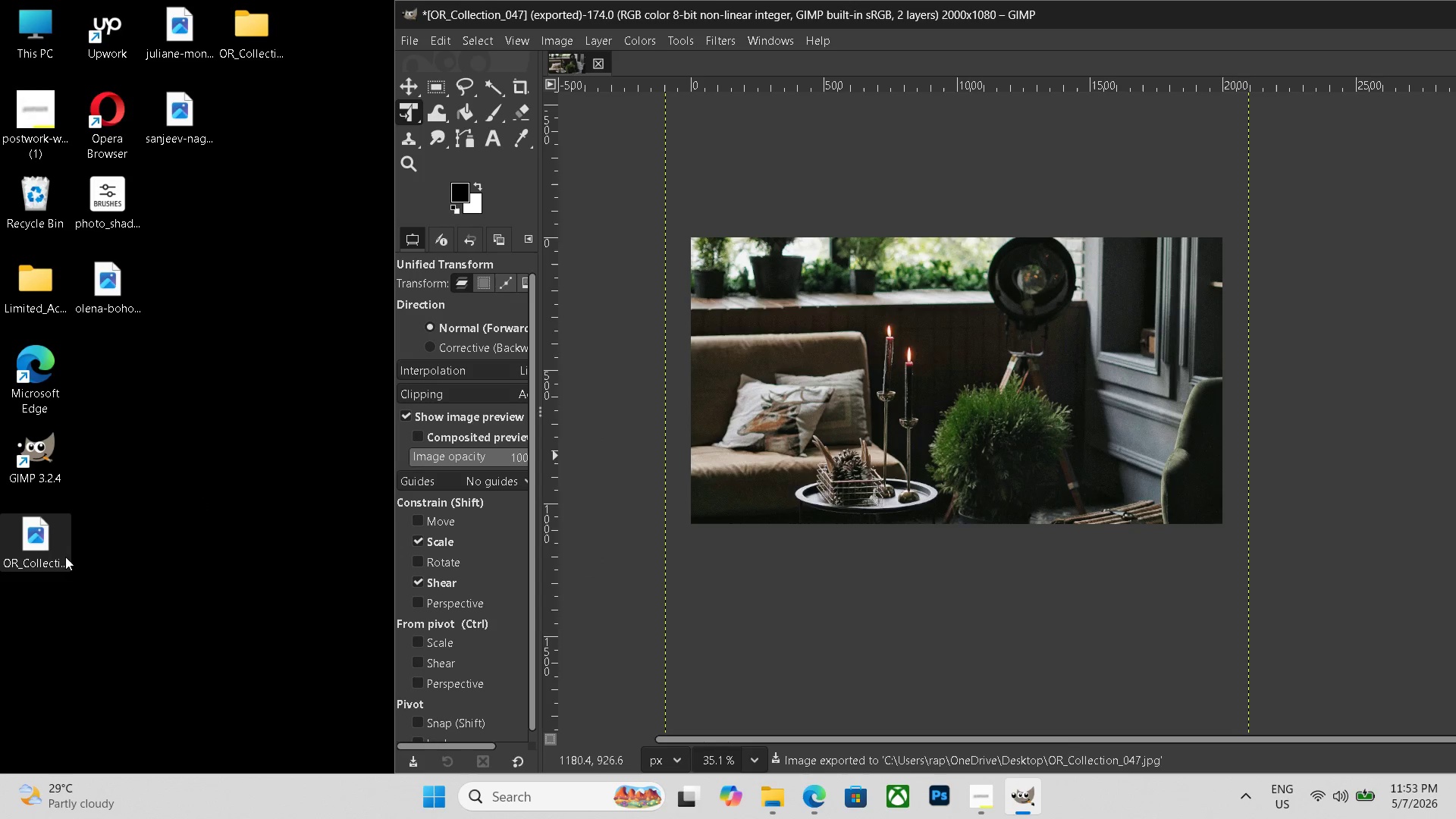 
left_click_drag(start_coordinate=[45, 545], to_coordinate=[267, 36])
 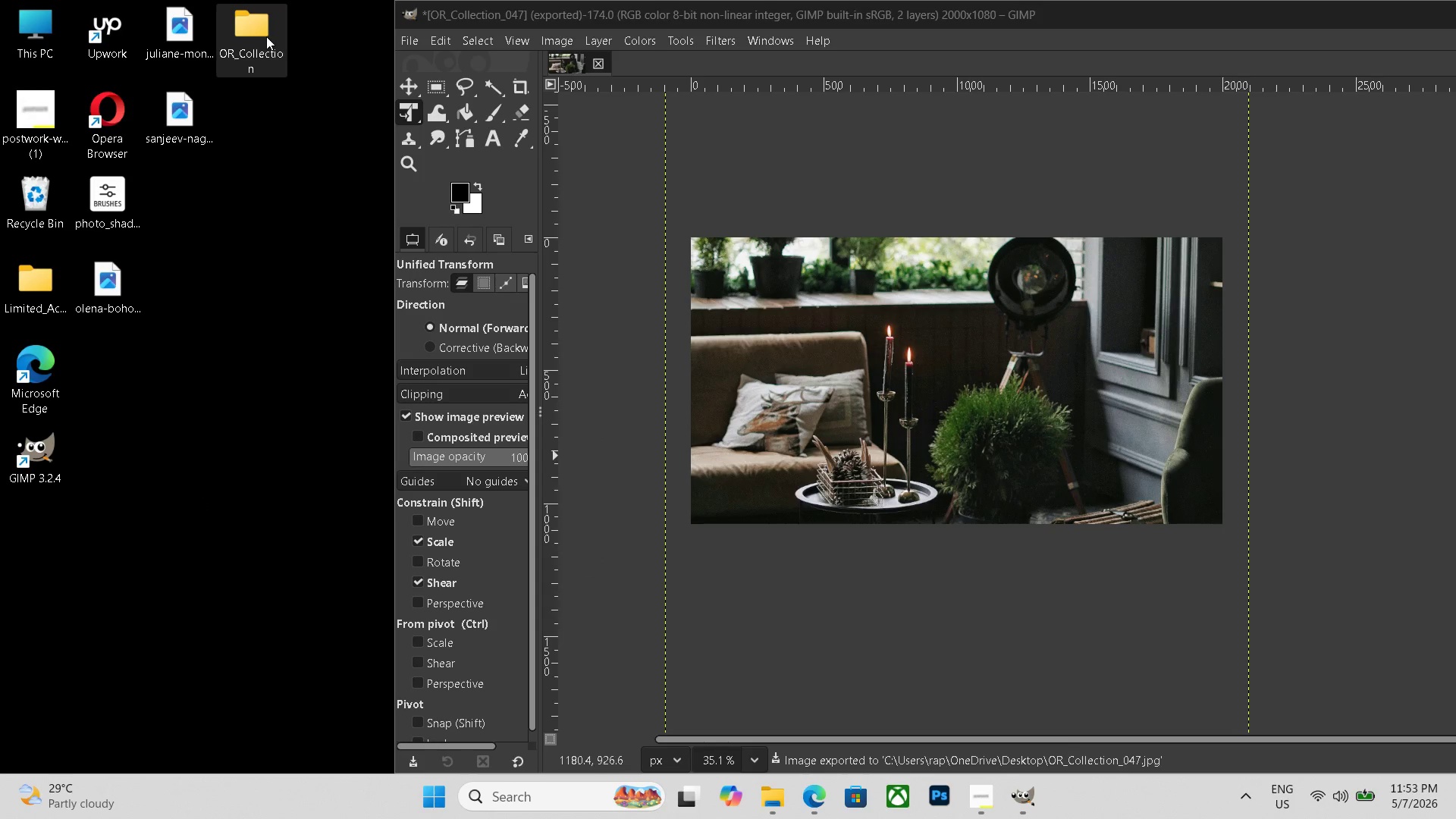 
double_click([266, 36])
 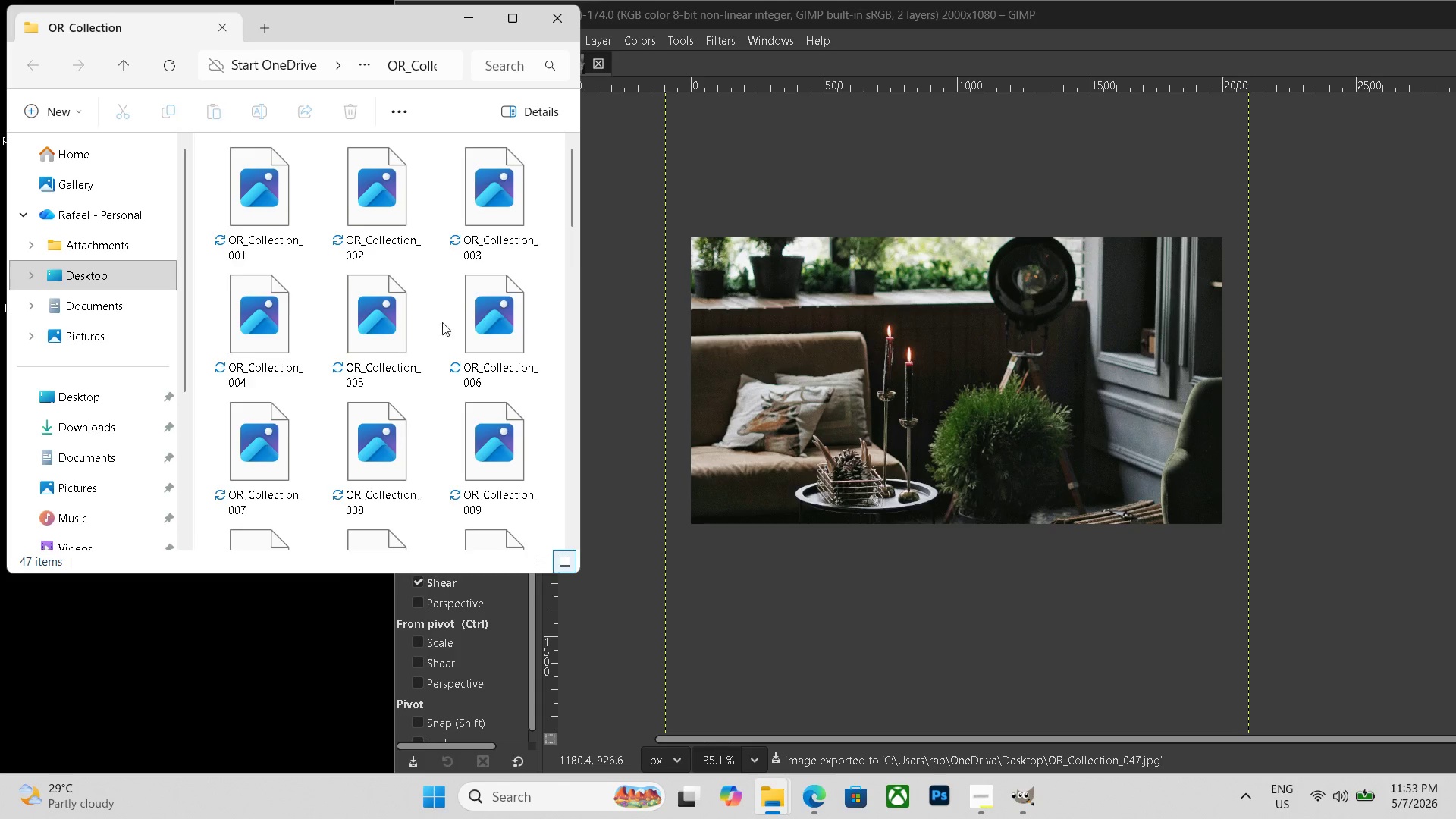 
scroll: coordinate [450, 365], scroll_direction: down, amount: 9.0
 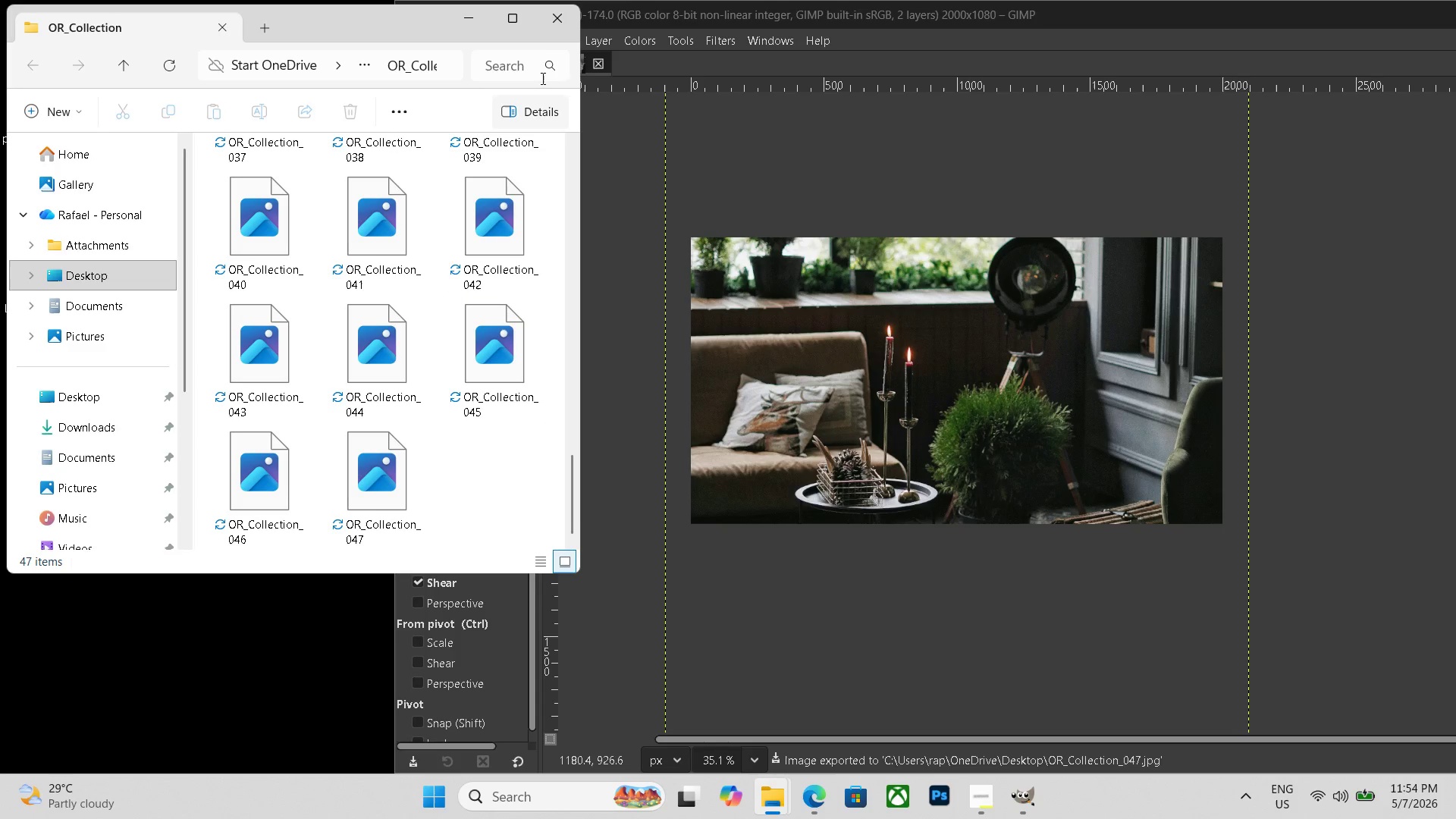 
left_click([564, 16])
 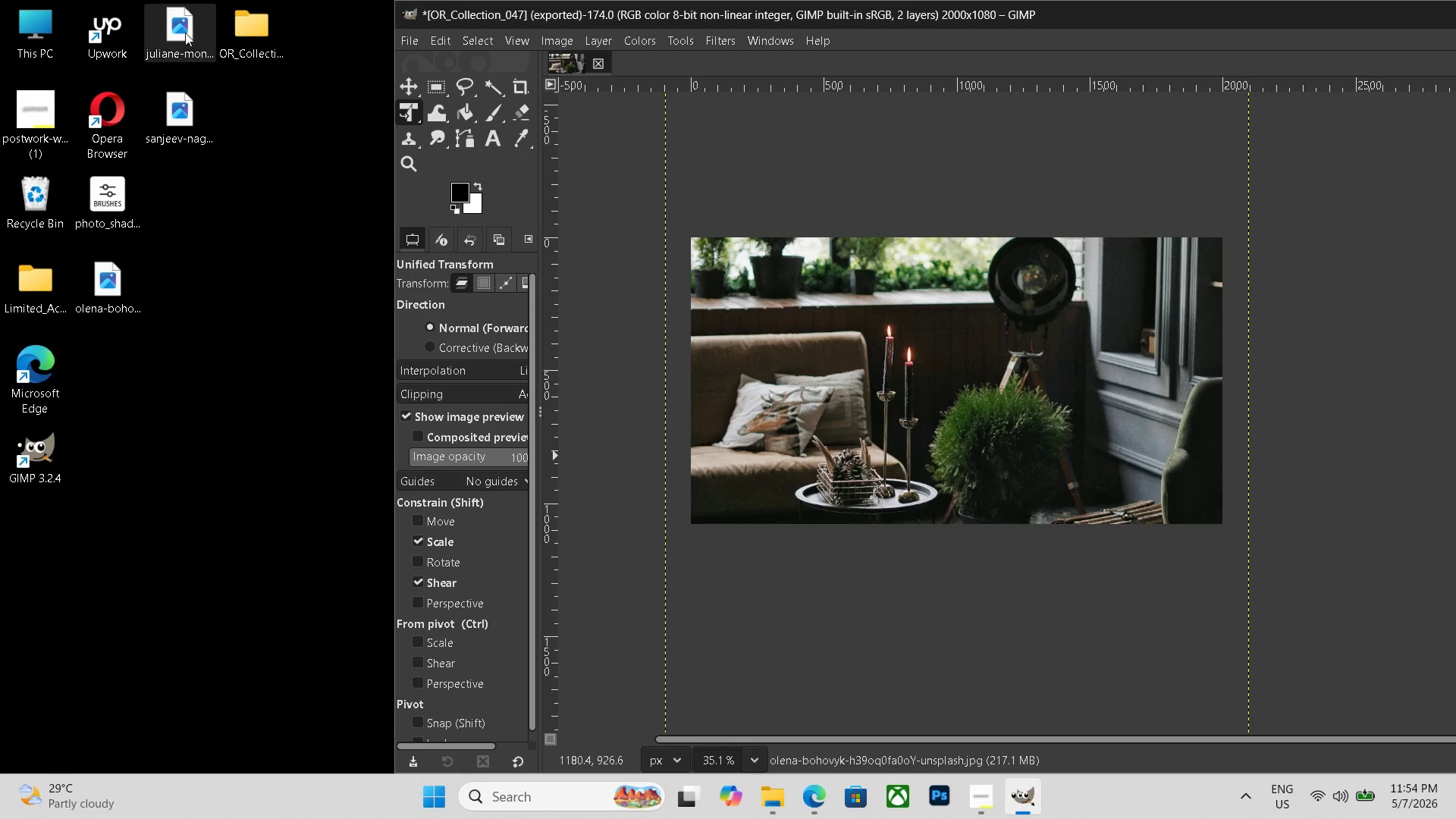 
left_click([180, 23])
 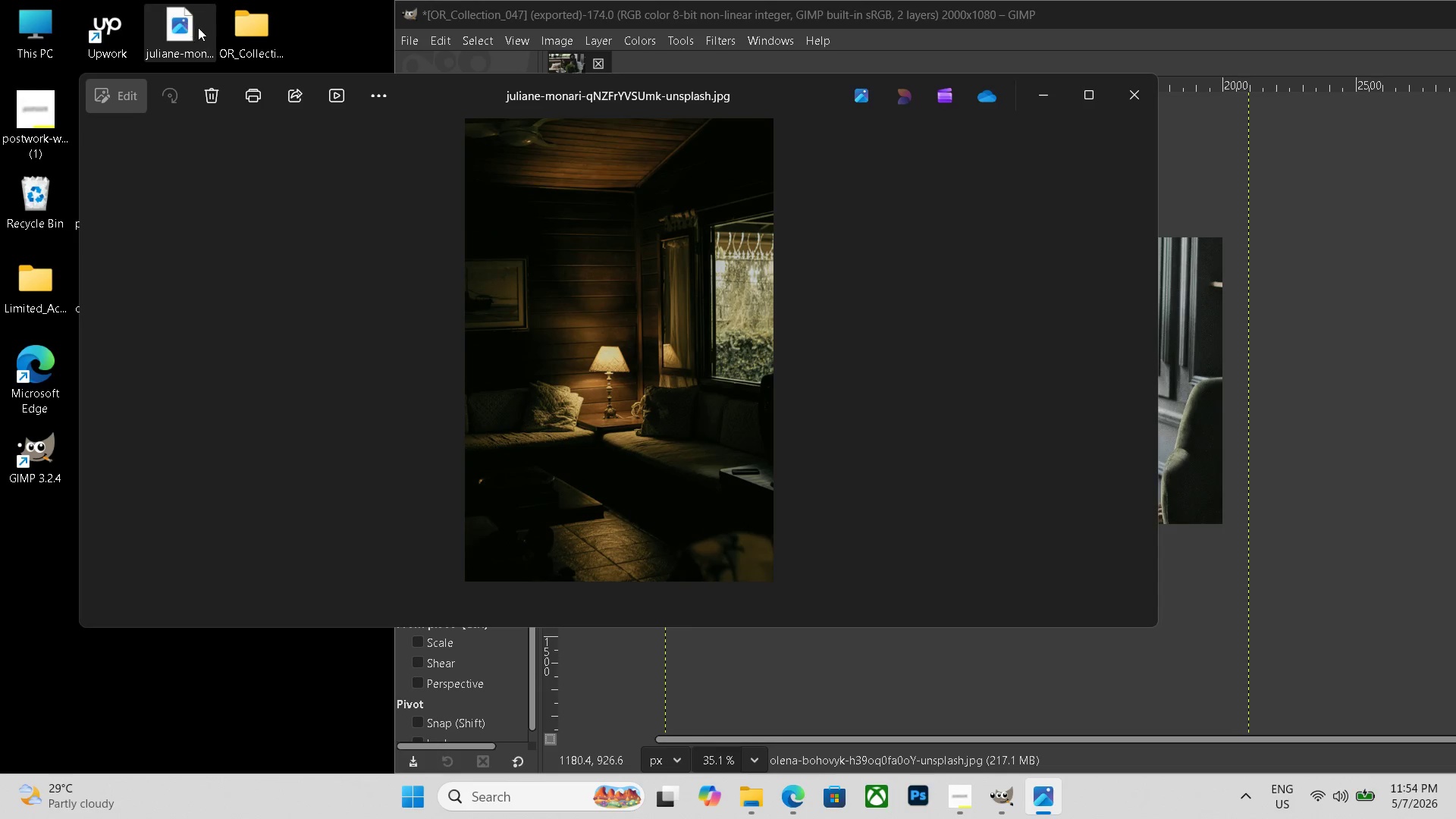 
key(Escape)
 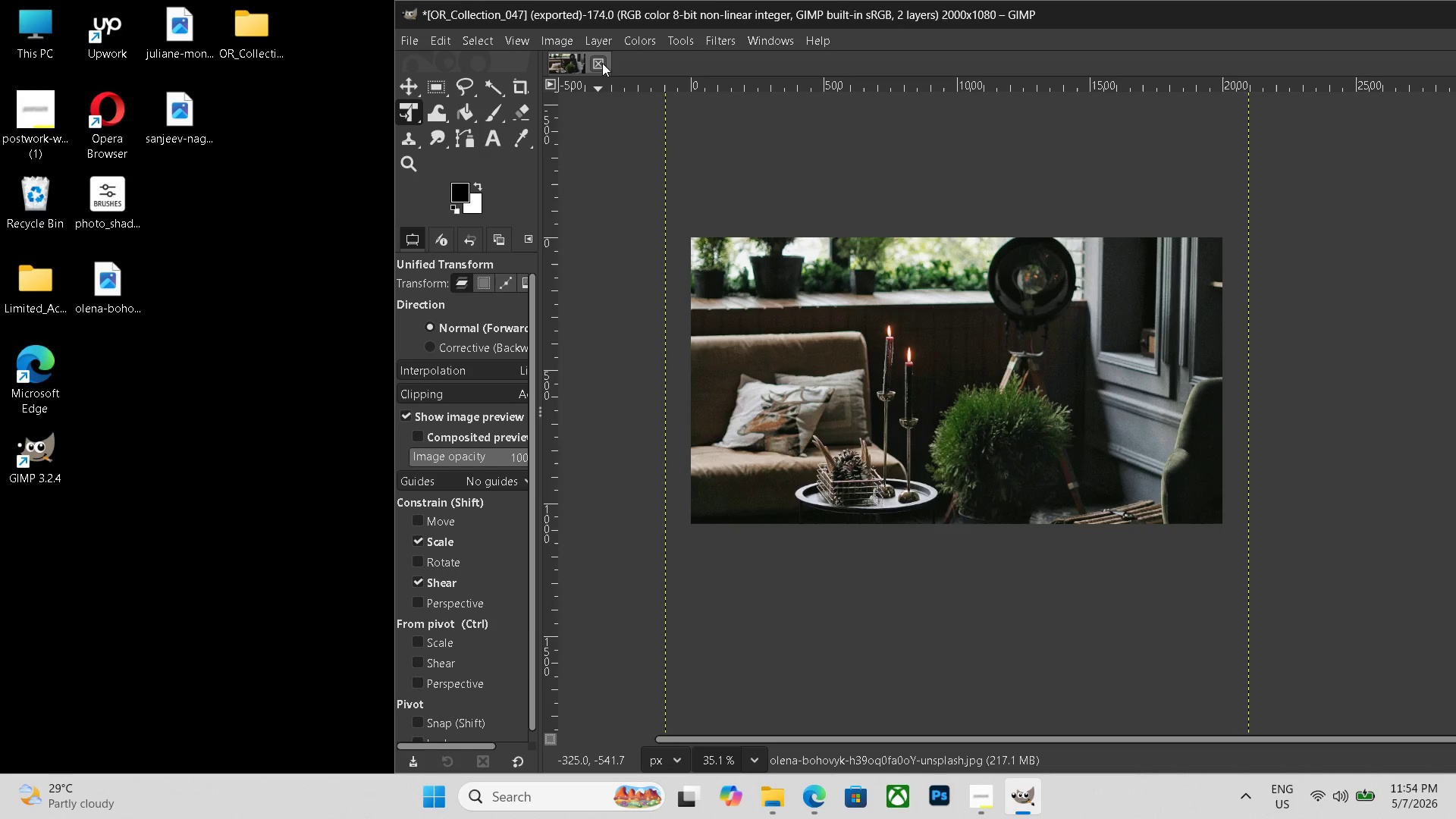 
left_click([603, 63])
 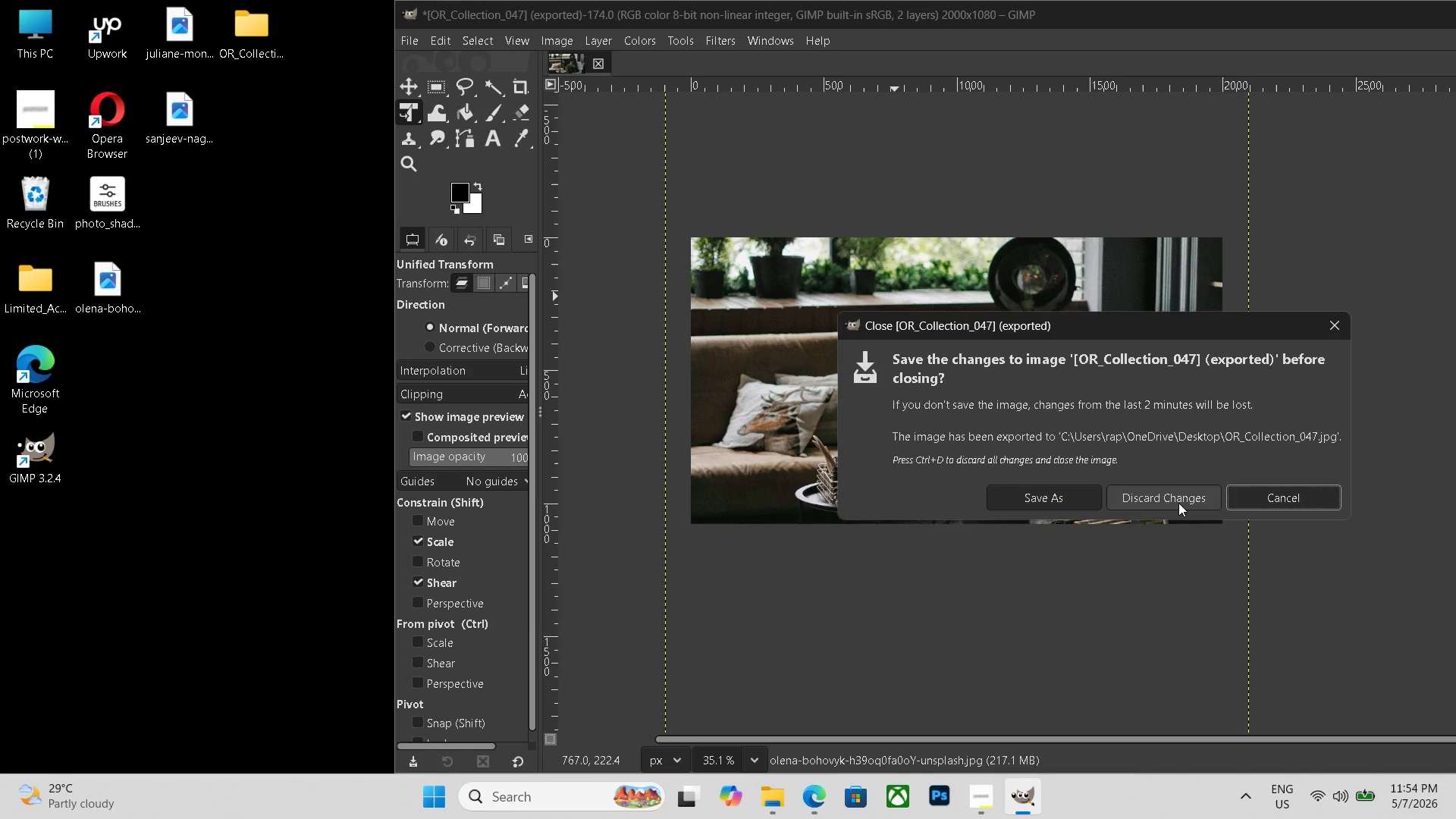 
left_click([1178, 503])
 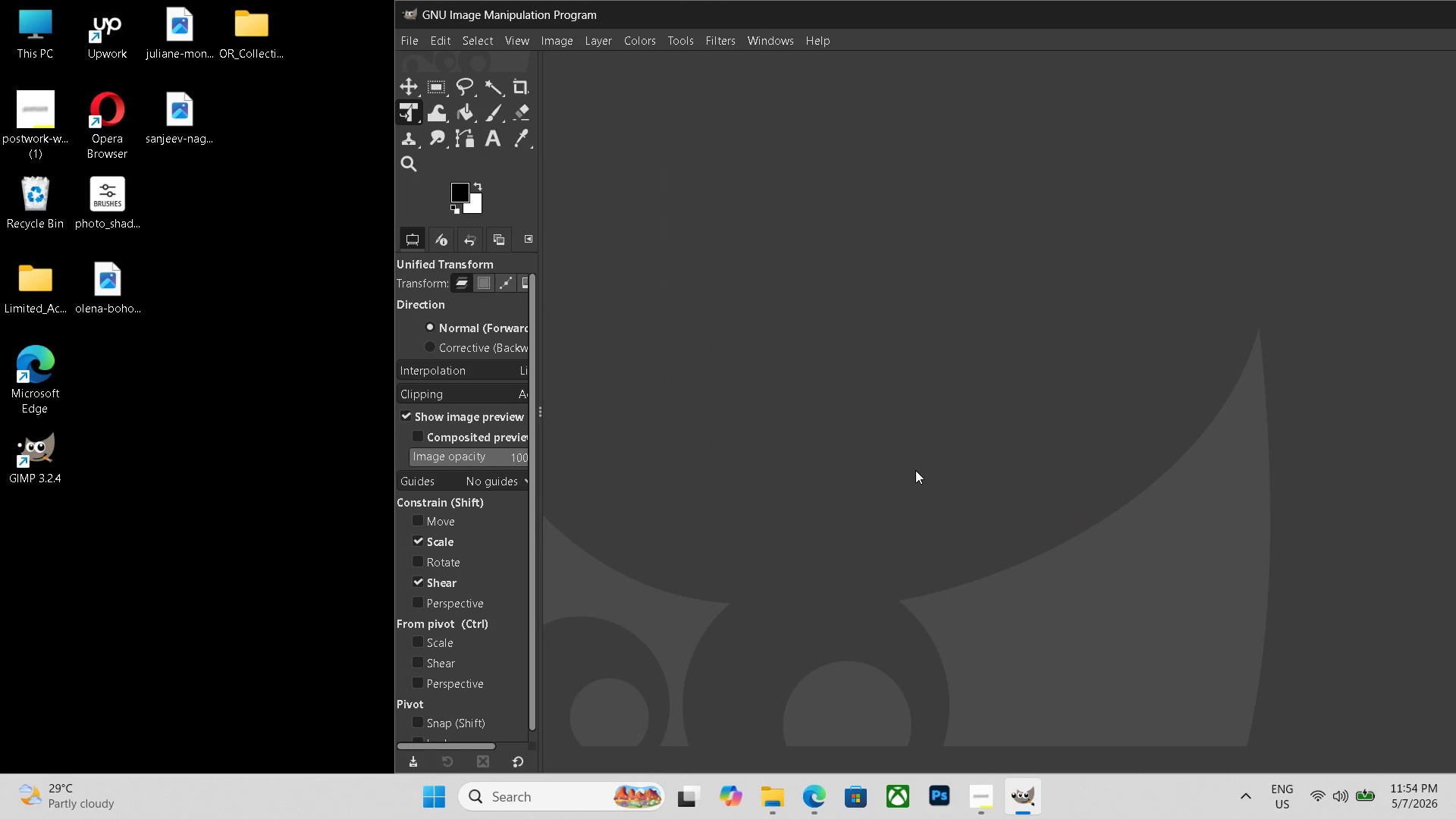 
key(Control+N)
 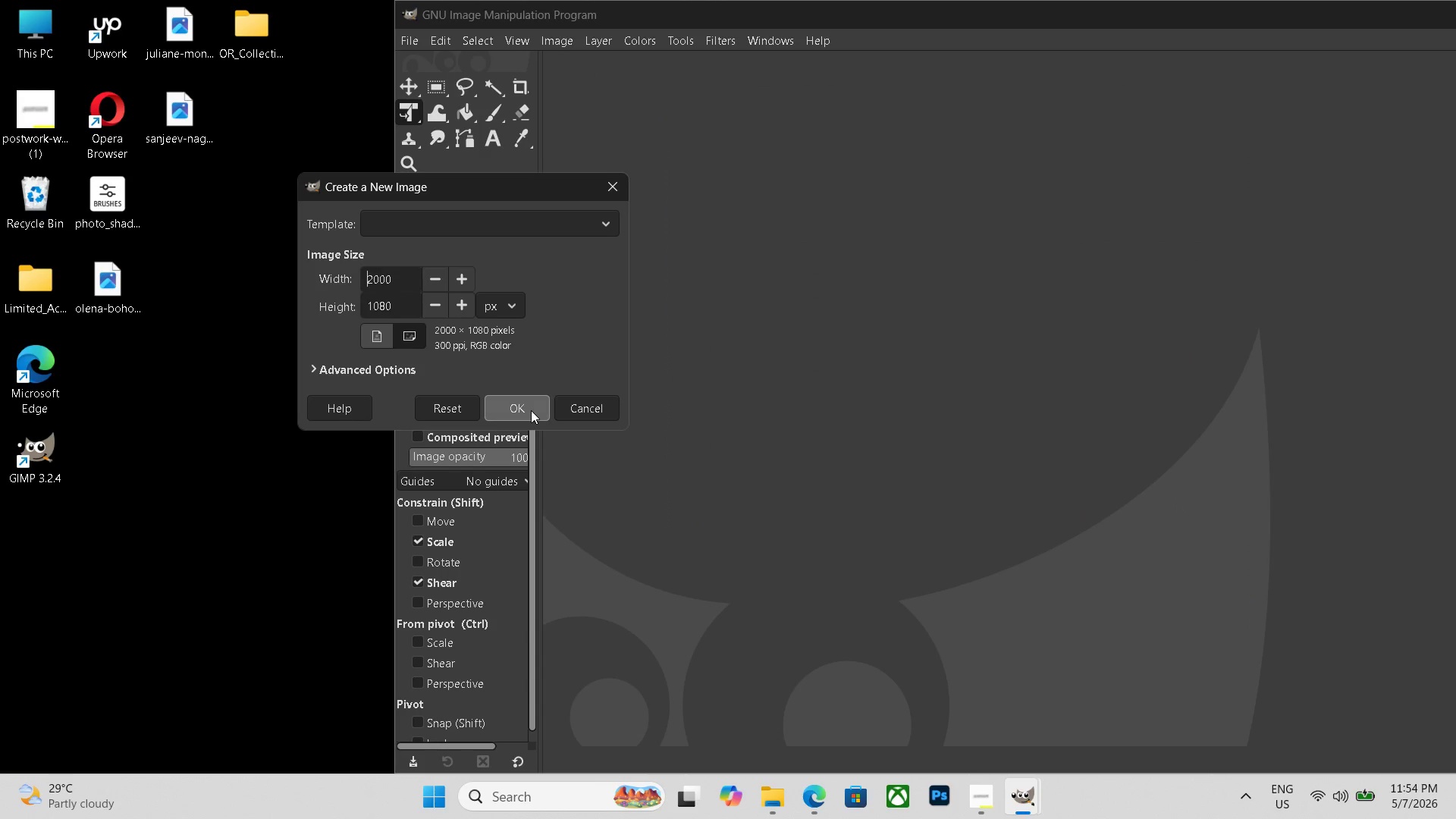 
left_click([531, 410])
 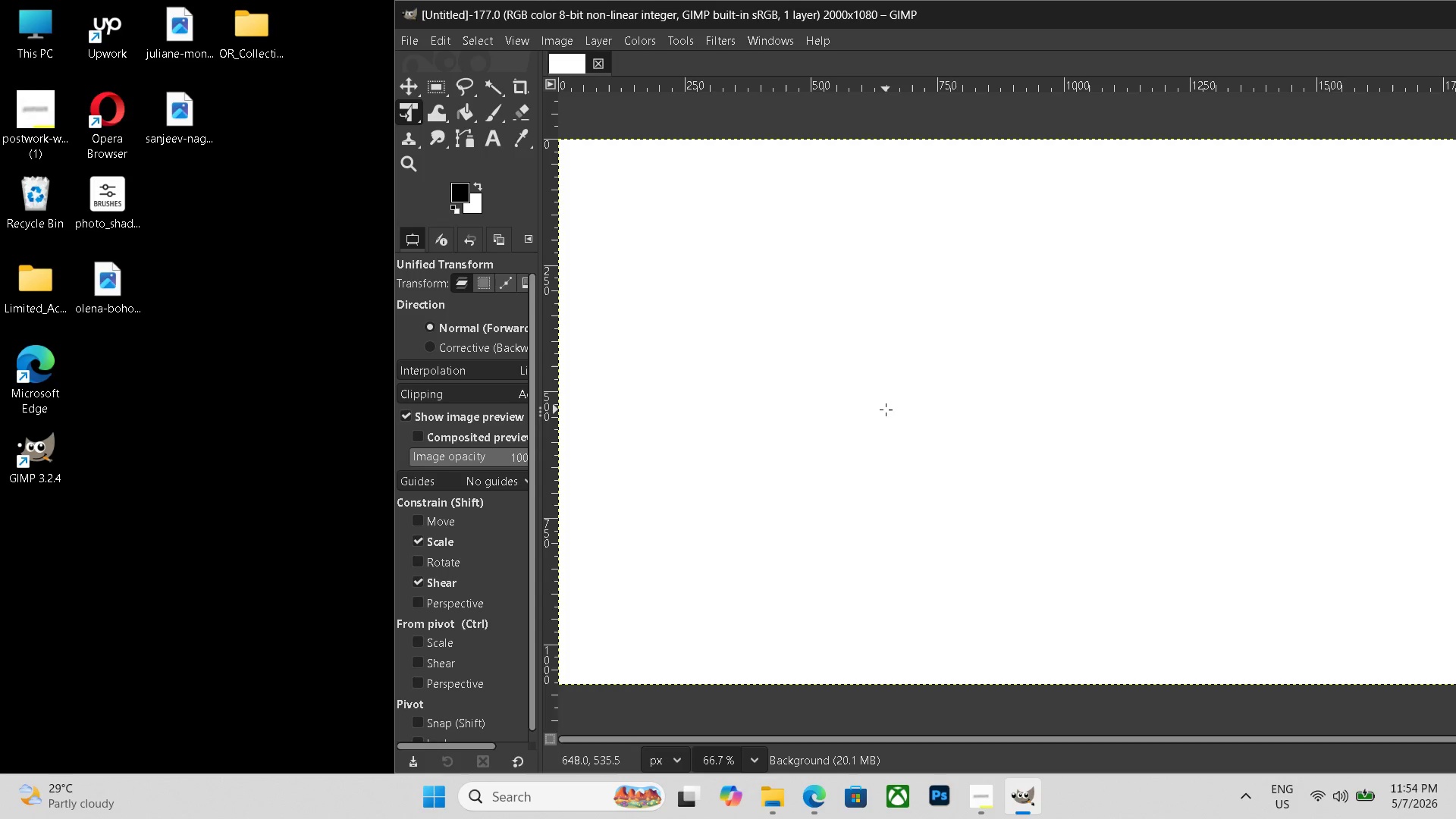 
hold_key(key=ControlLeft, duration=0.52)
scroll: coordinate [944, 423], scroll_direction: down, amount: 6.0
 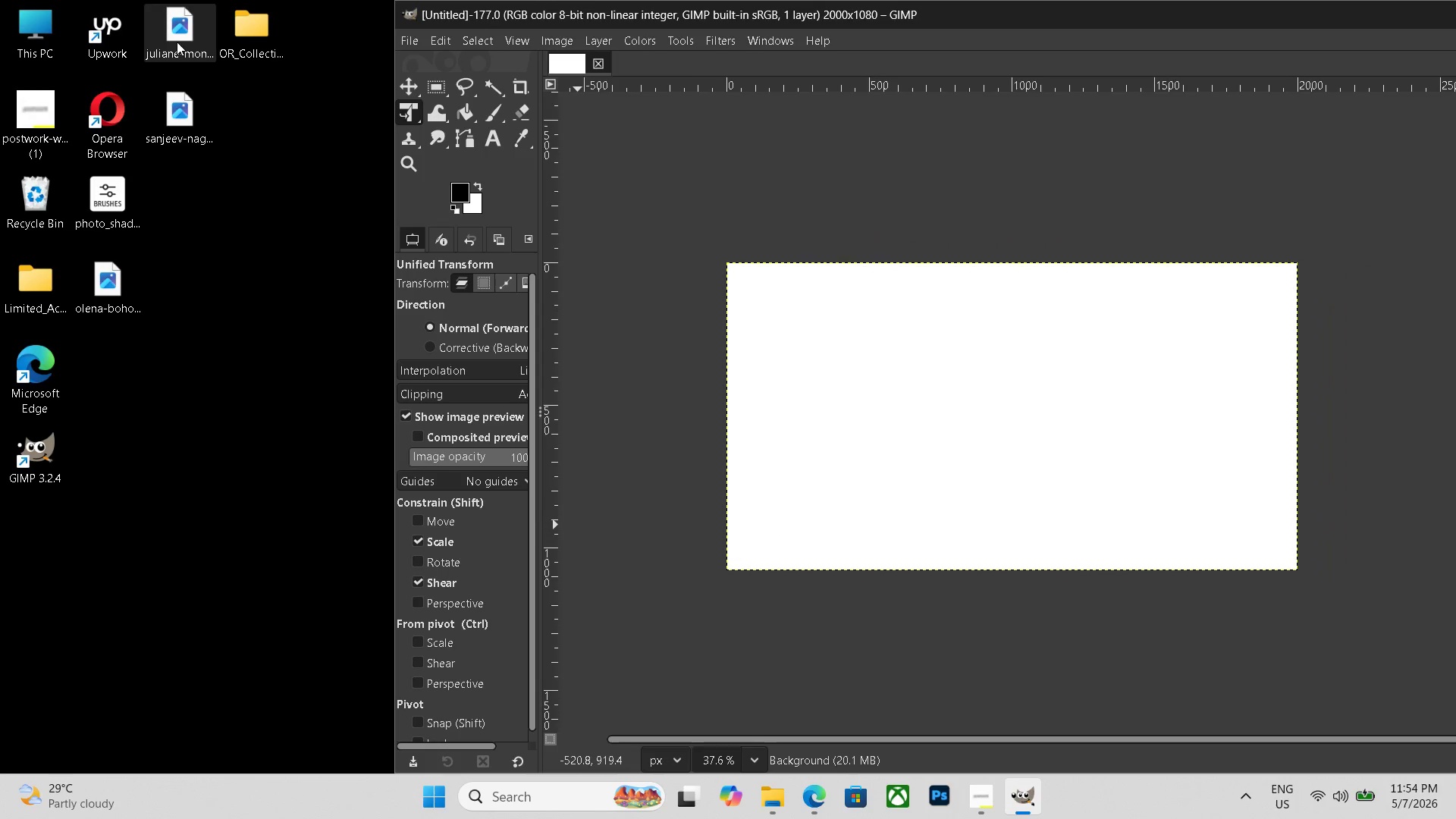 
left_click_drag(start_coordinate=[177, 40], to_coordinate=[954, 408])
 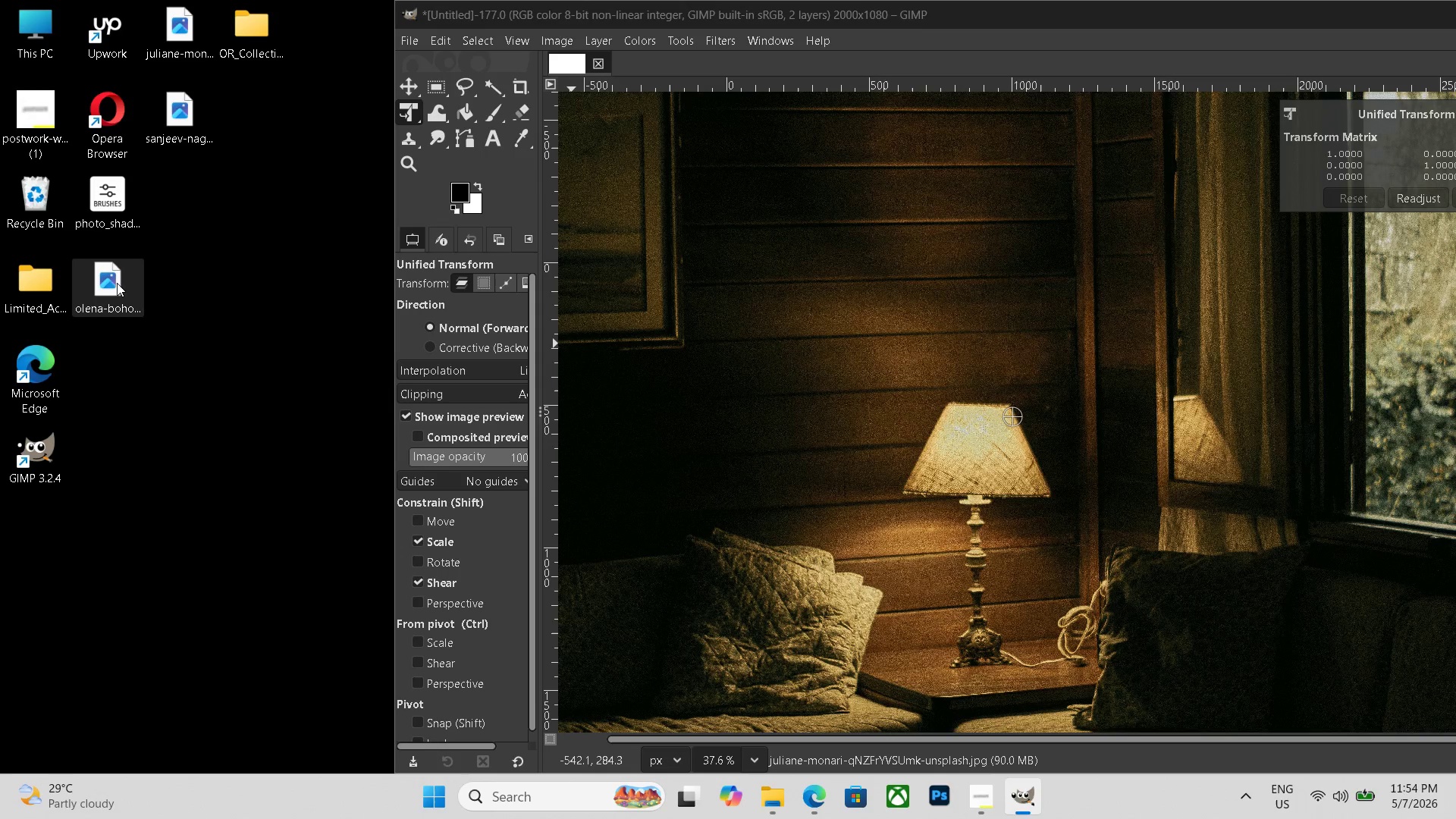 
double_click([117, 283])
 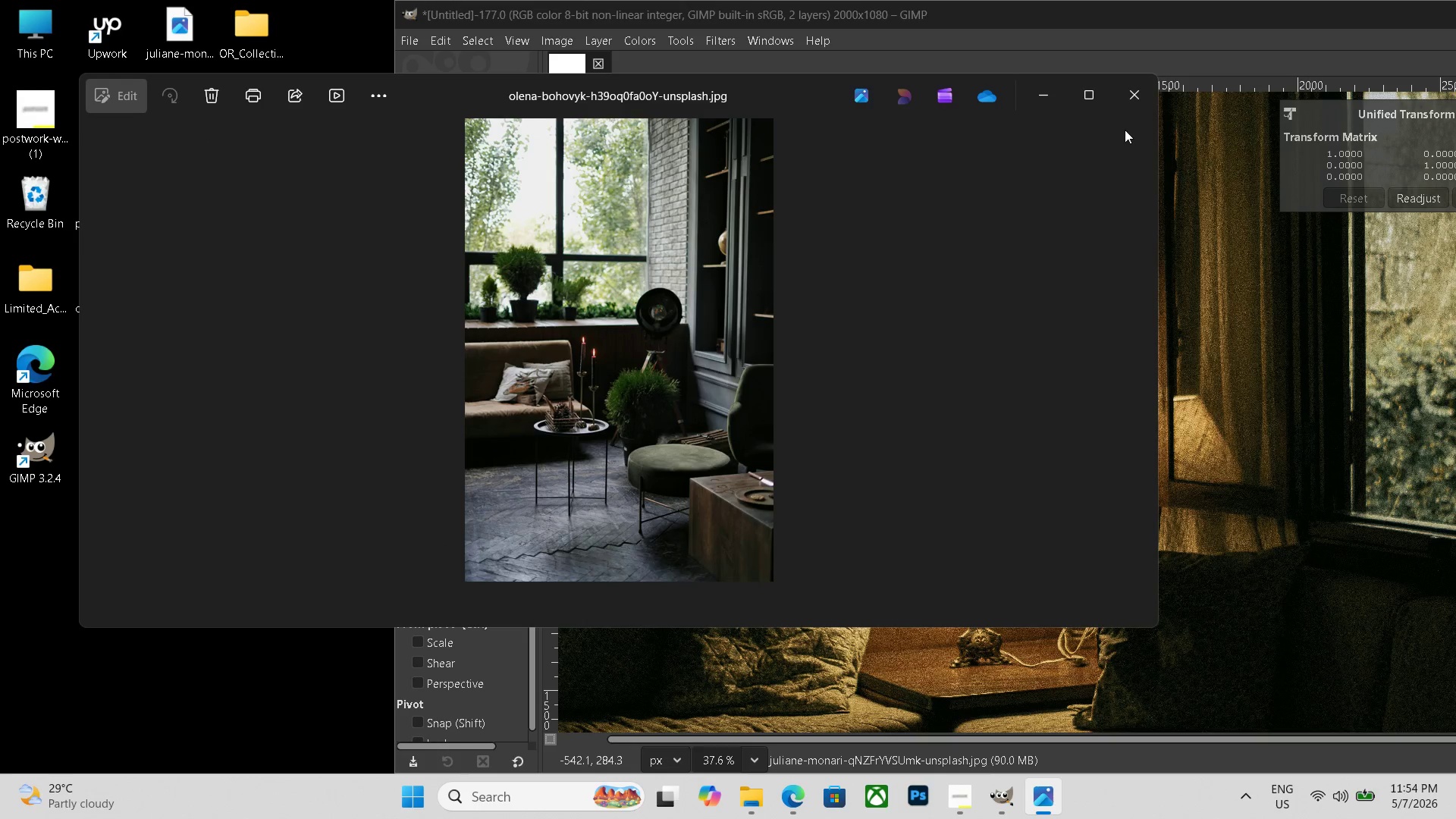 
left_click([1131, 102])
 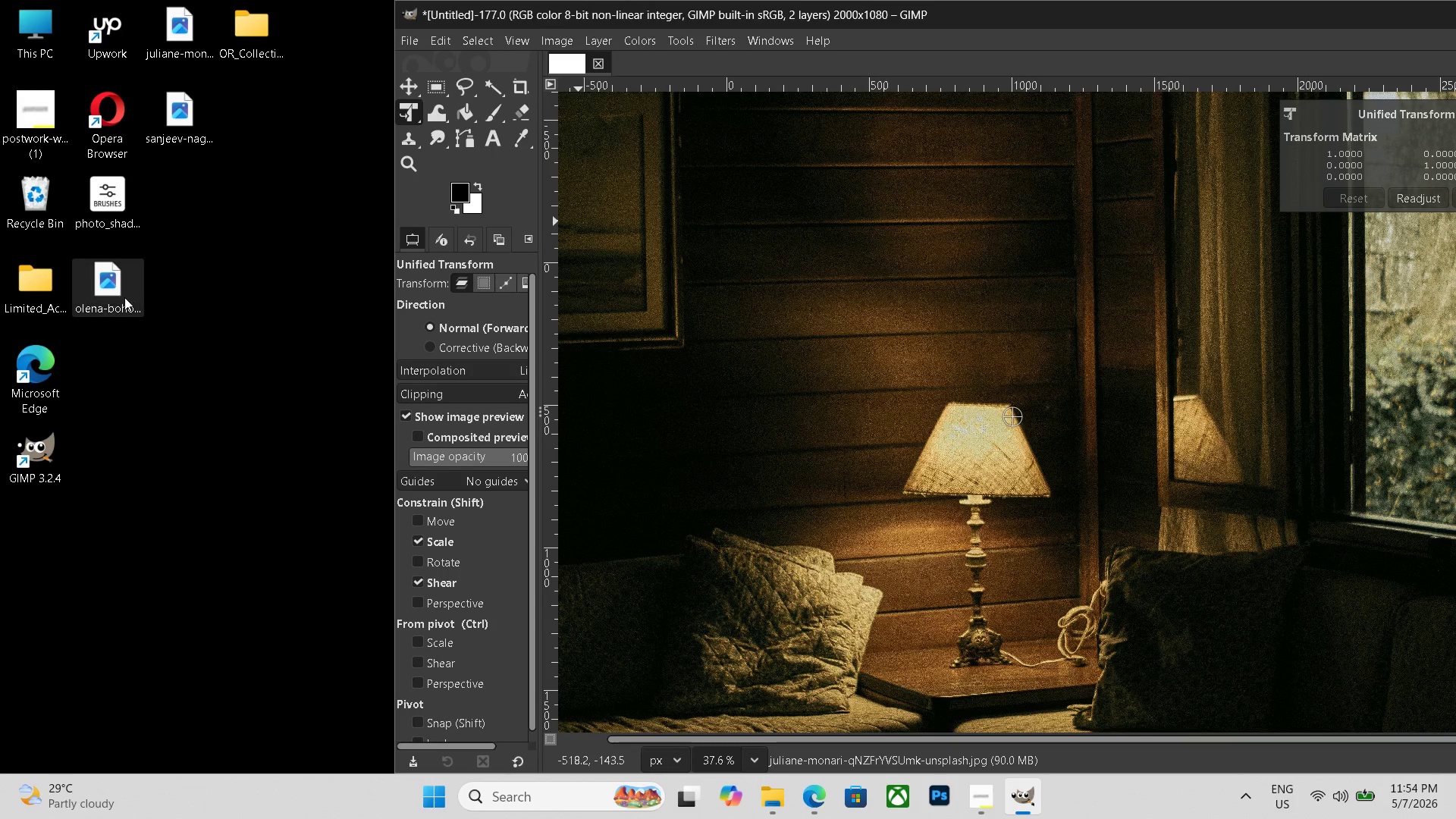 
left_click([124, 297])
 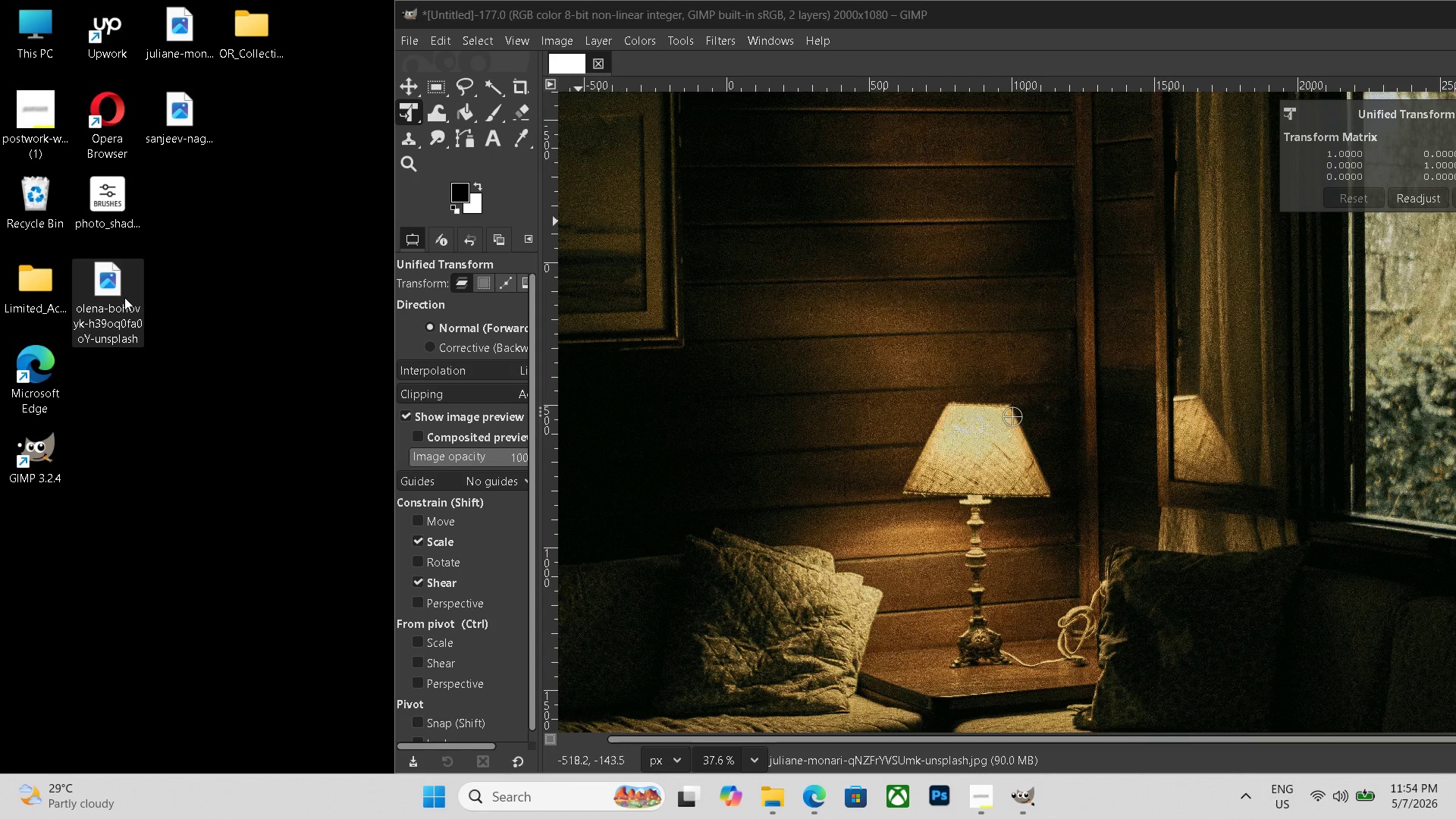 
key(Delete)
 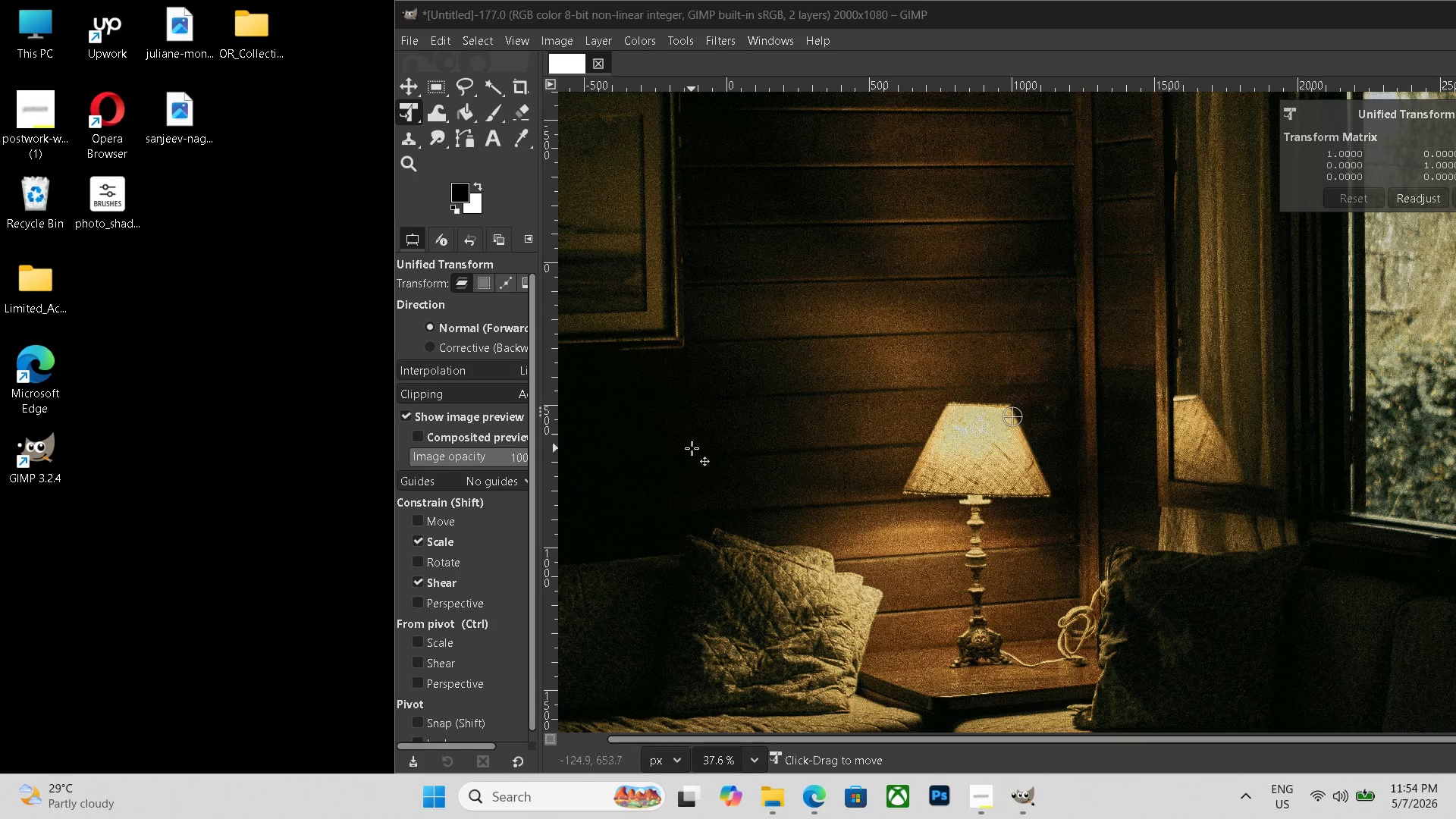 
hold_key(key=ControlLeft, duration=0.94)
scroll: coordinate [733, 491], scroll_direction: down, amount: 17.0
 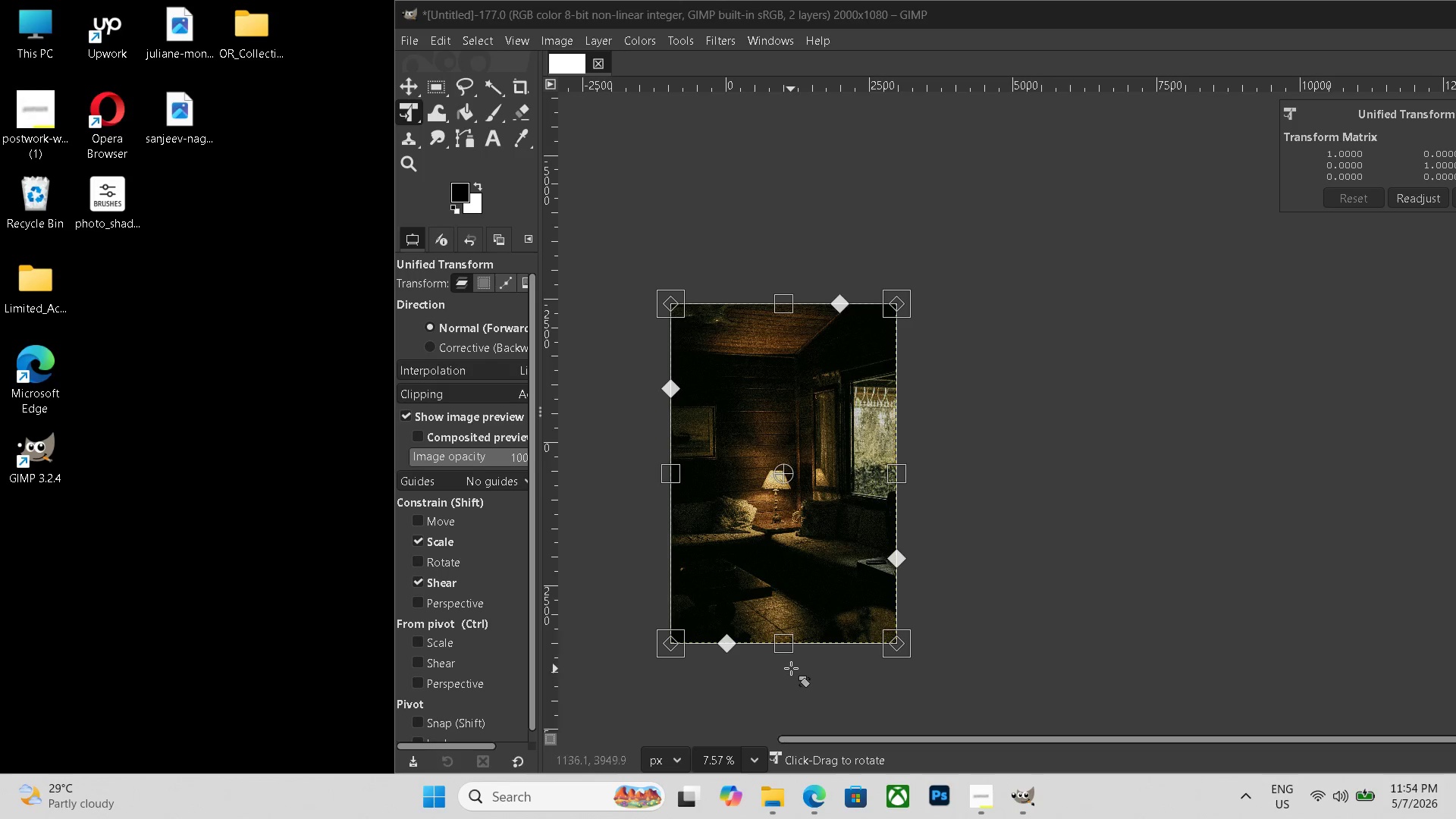 
hold_key(key=ControlLeft, duration=0.36)
scroll: coordinate [791, 668], scroll_direction: up, amount: 2.0
 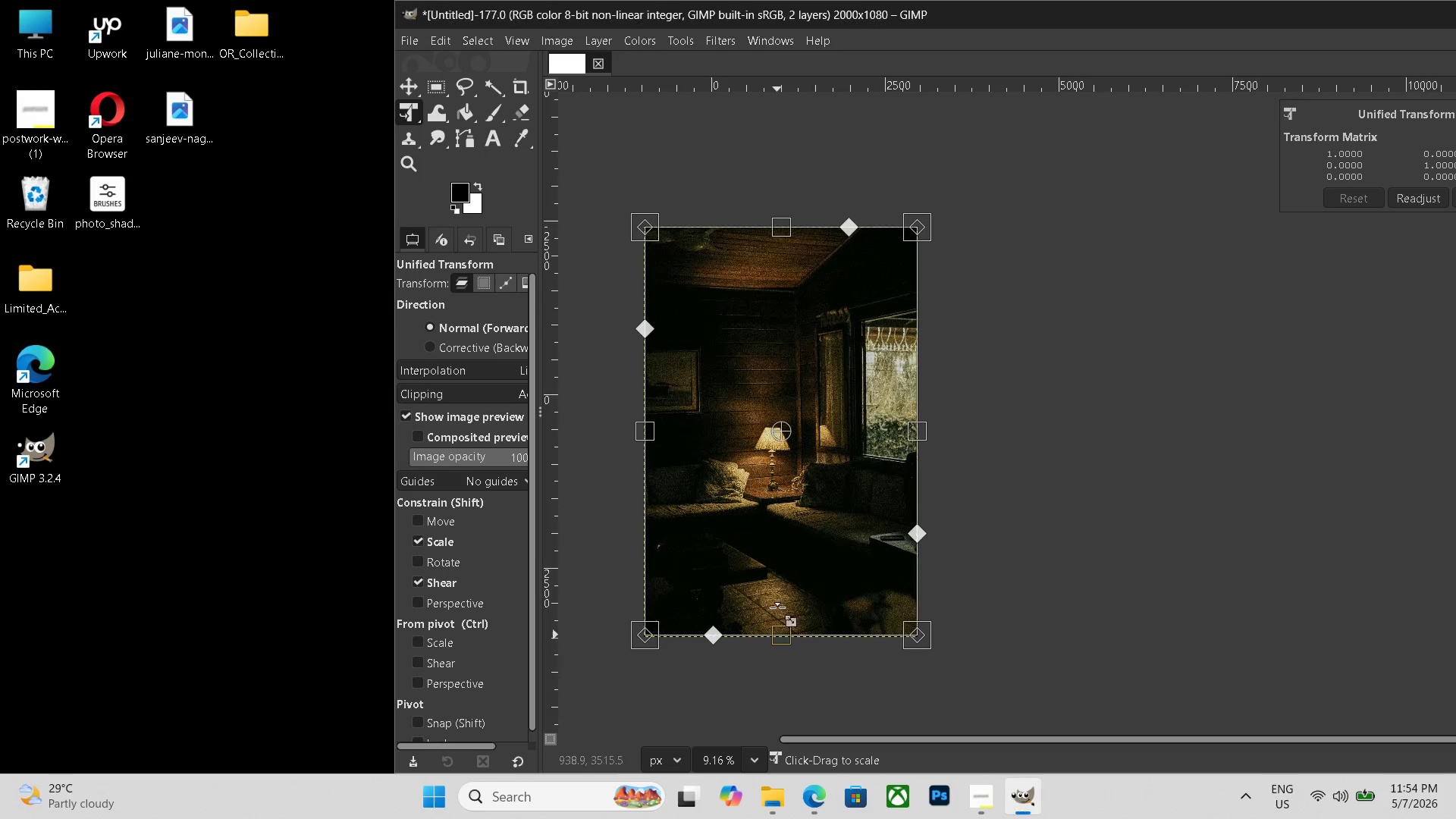 
left_click_drag(start_coordinate=[777, 637], to_coordinate=[786, 444])
 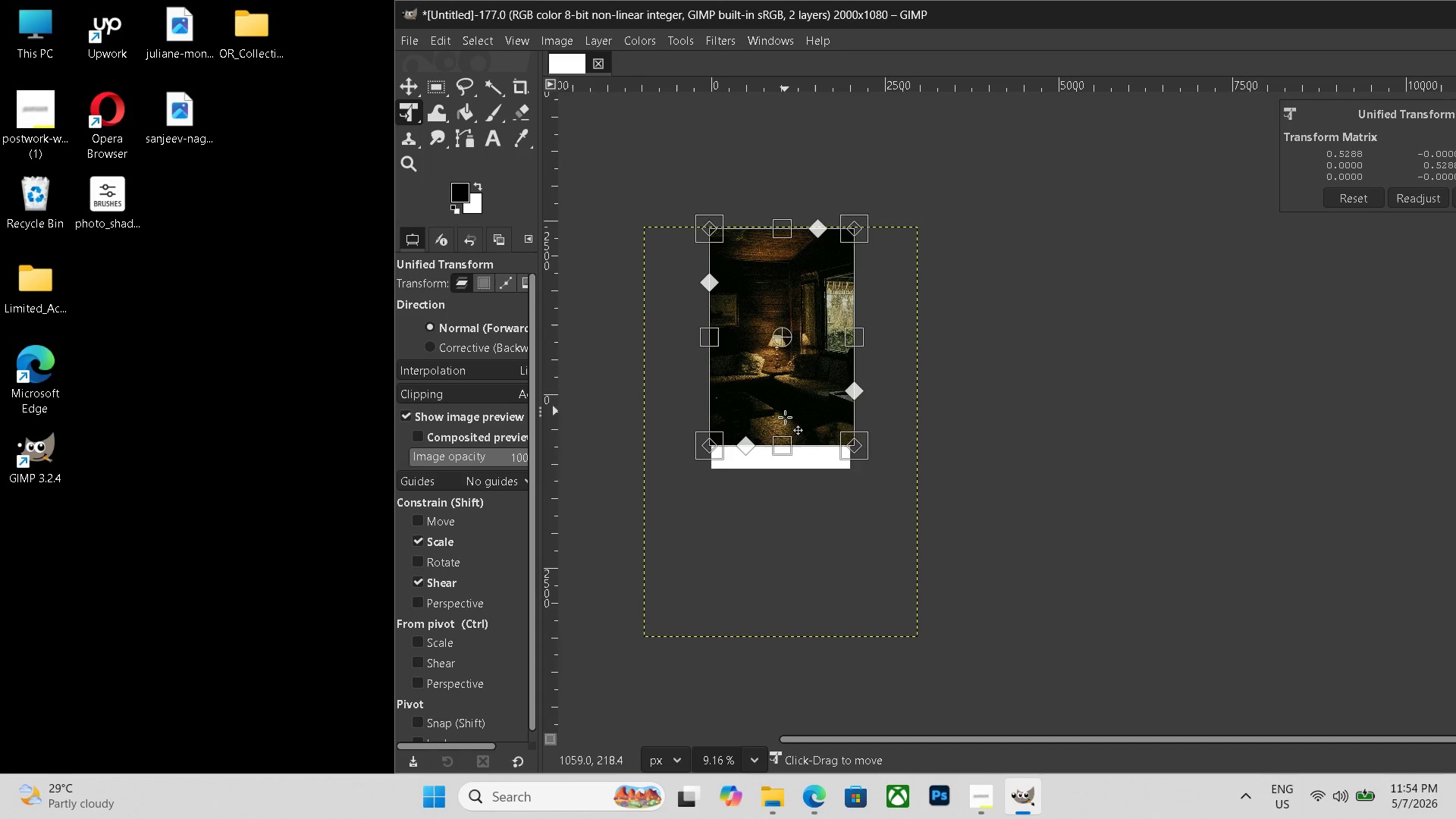 
left_click_drag(start_coordinate=[784, 410], to_coordinate=[784, 481])
 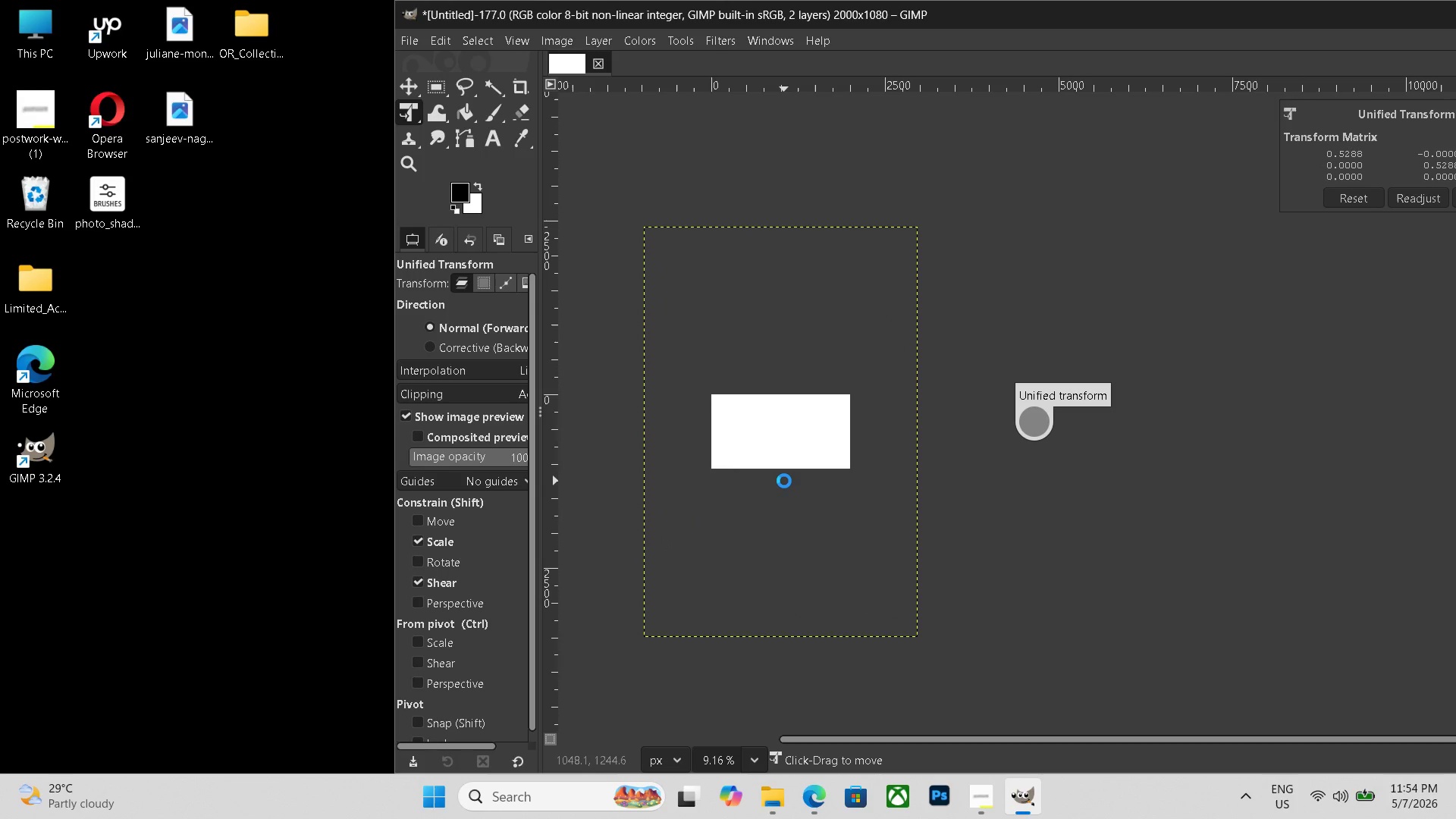 
key(Enter)
 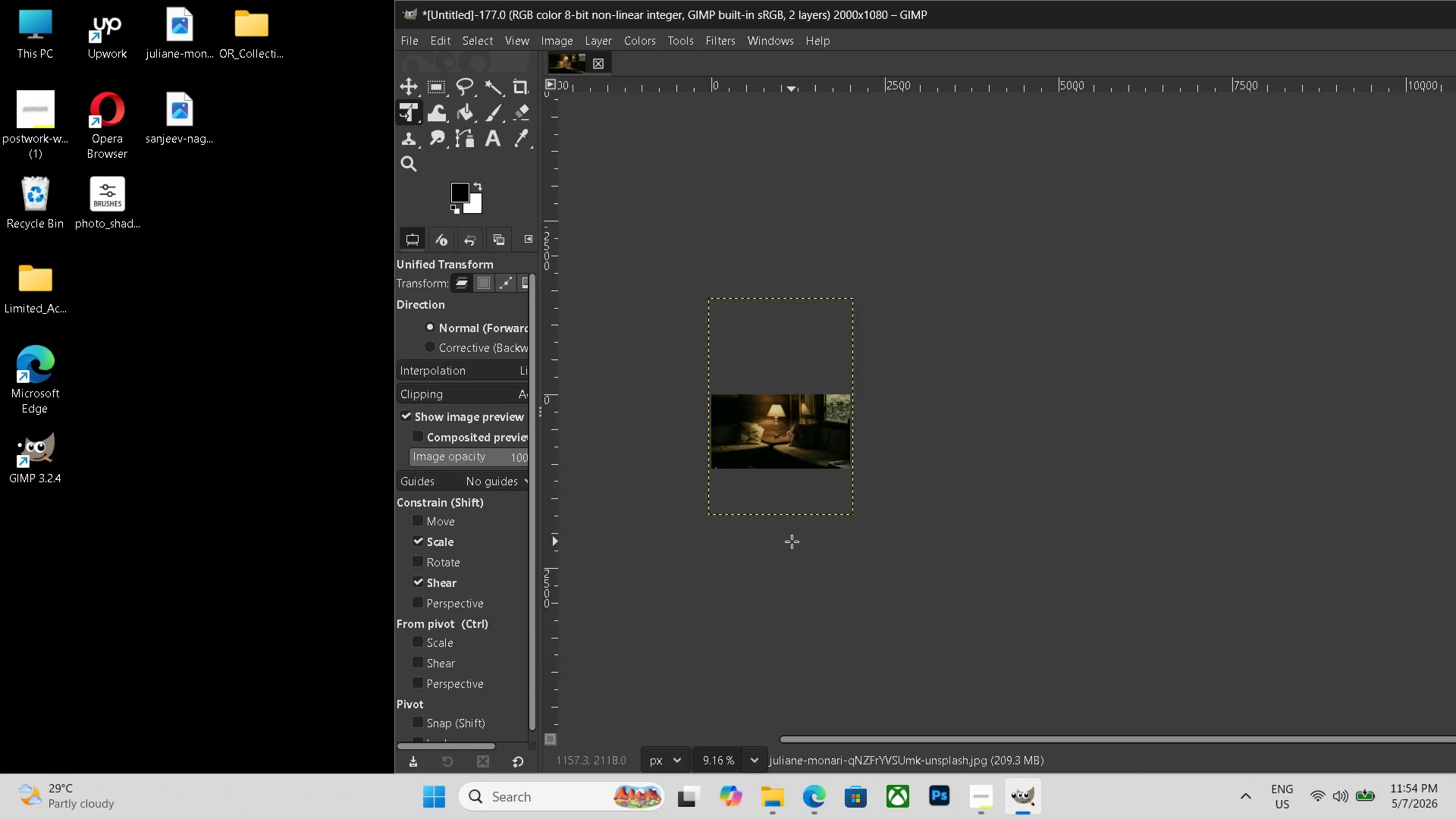 
hold_key(key=ControlLeft, duration=0.89)
 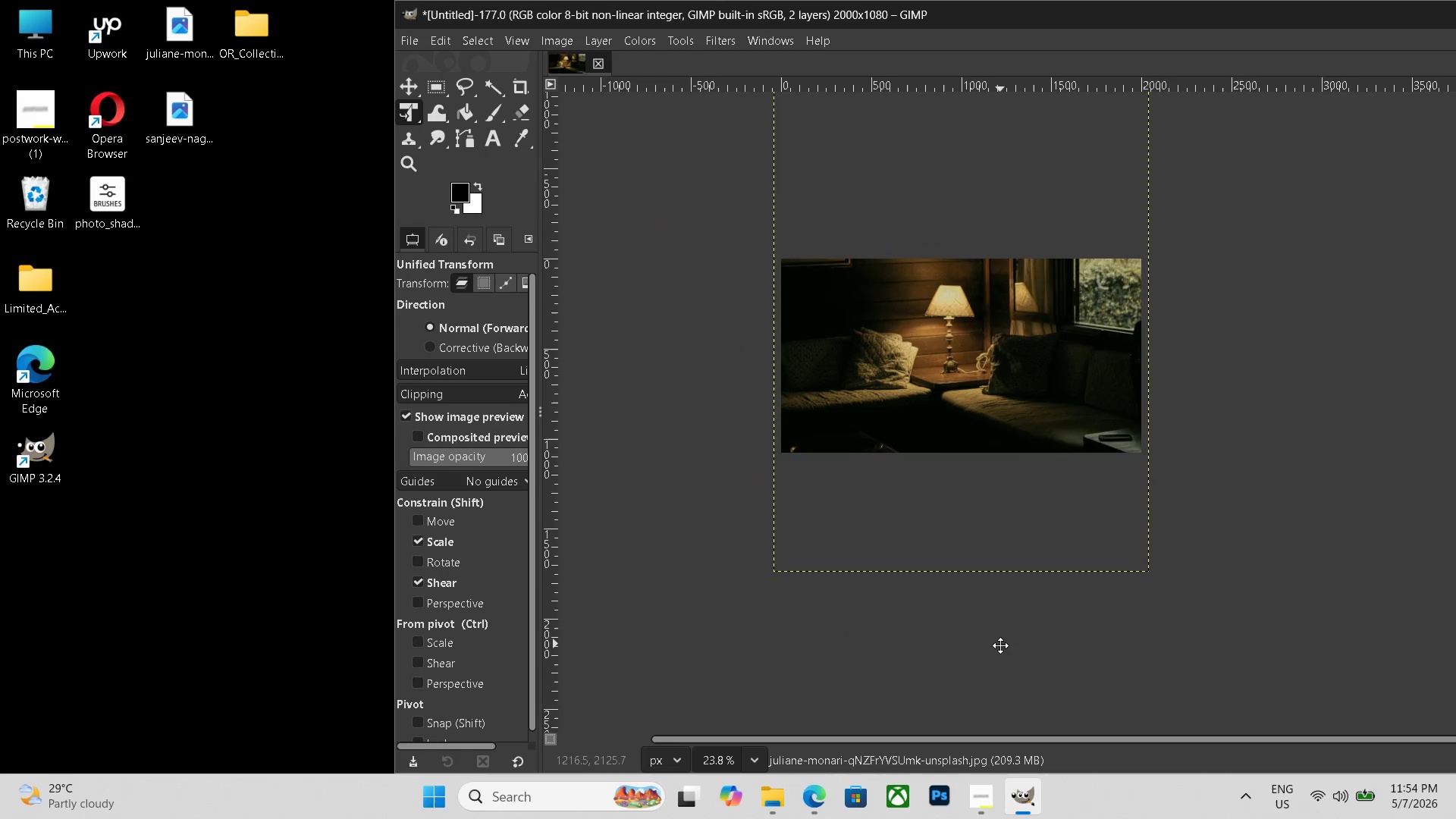 
hold_key(key=Space, duration=0.83)
 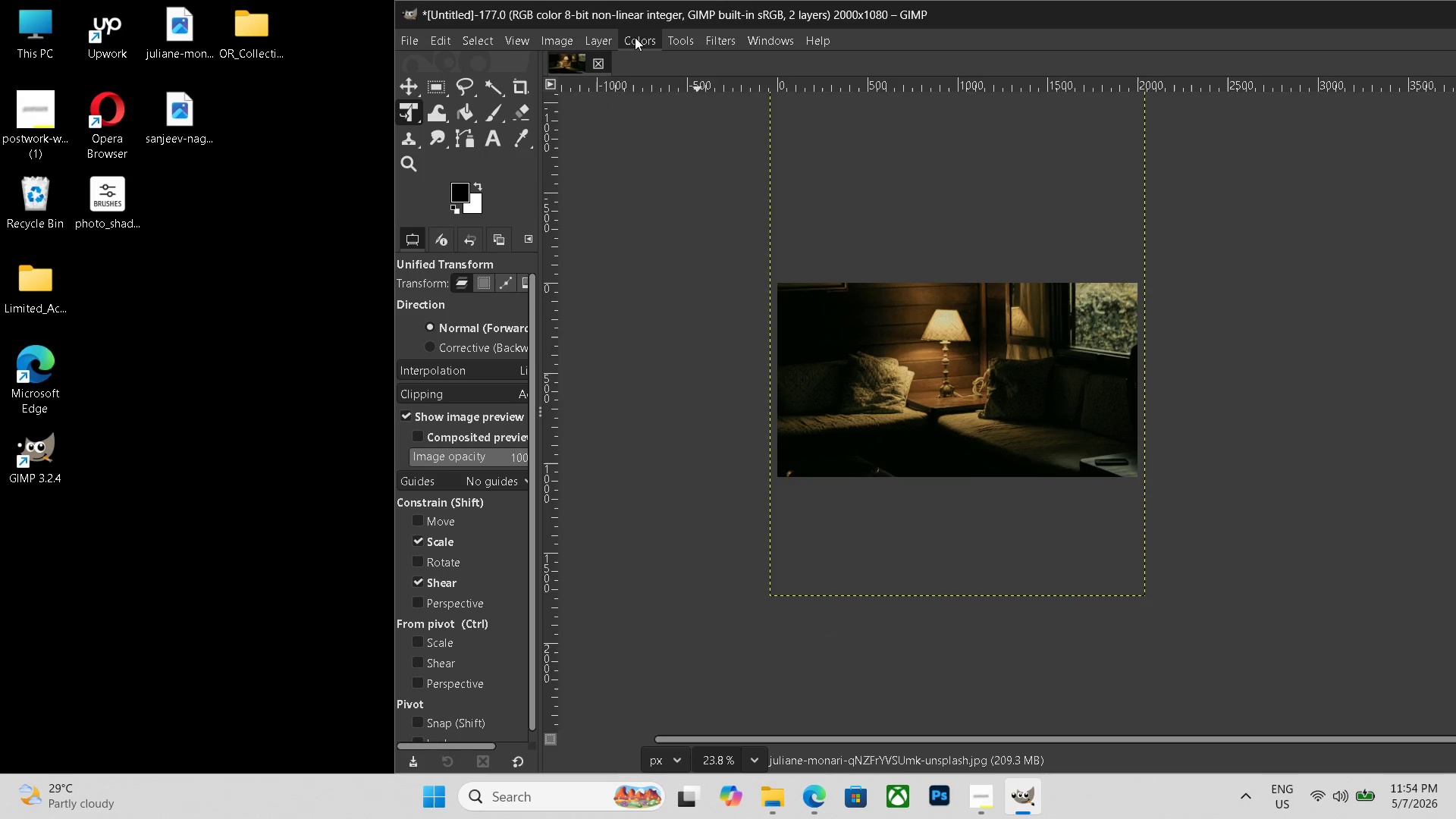 
scroll: coordinate [799, 543], scroll_direction: up, amount: 10.0
 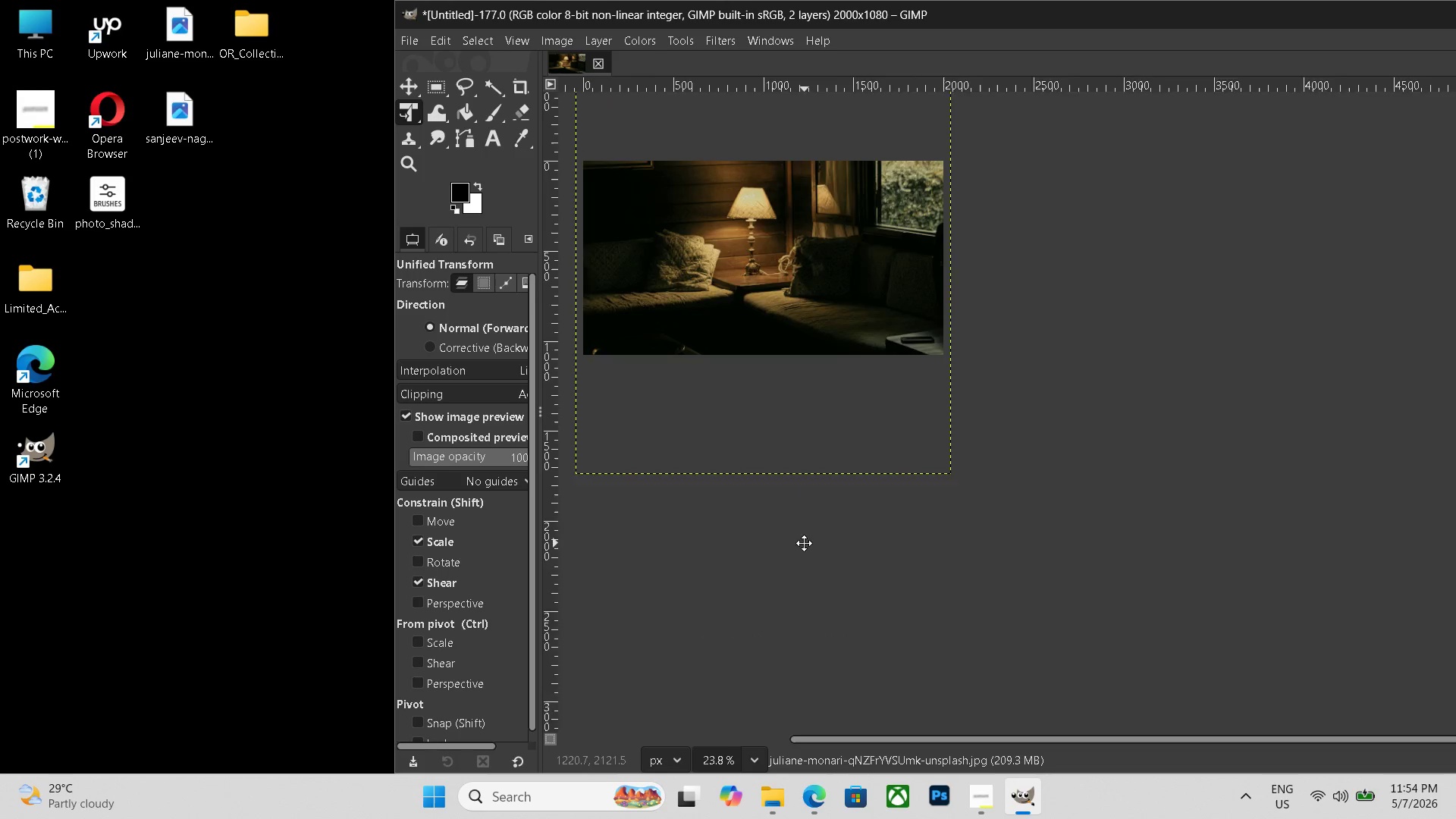 
left_click_drag(start_coordinate=[800, 543], to_coordinate=[997, 666])
 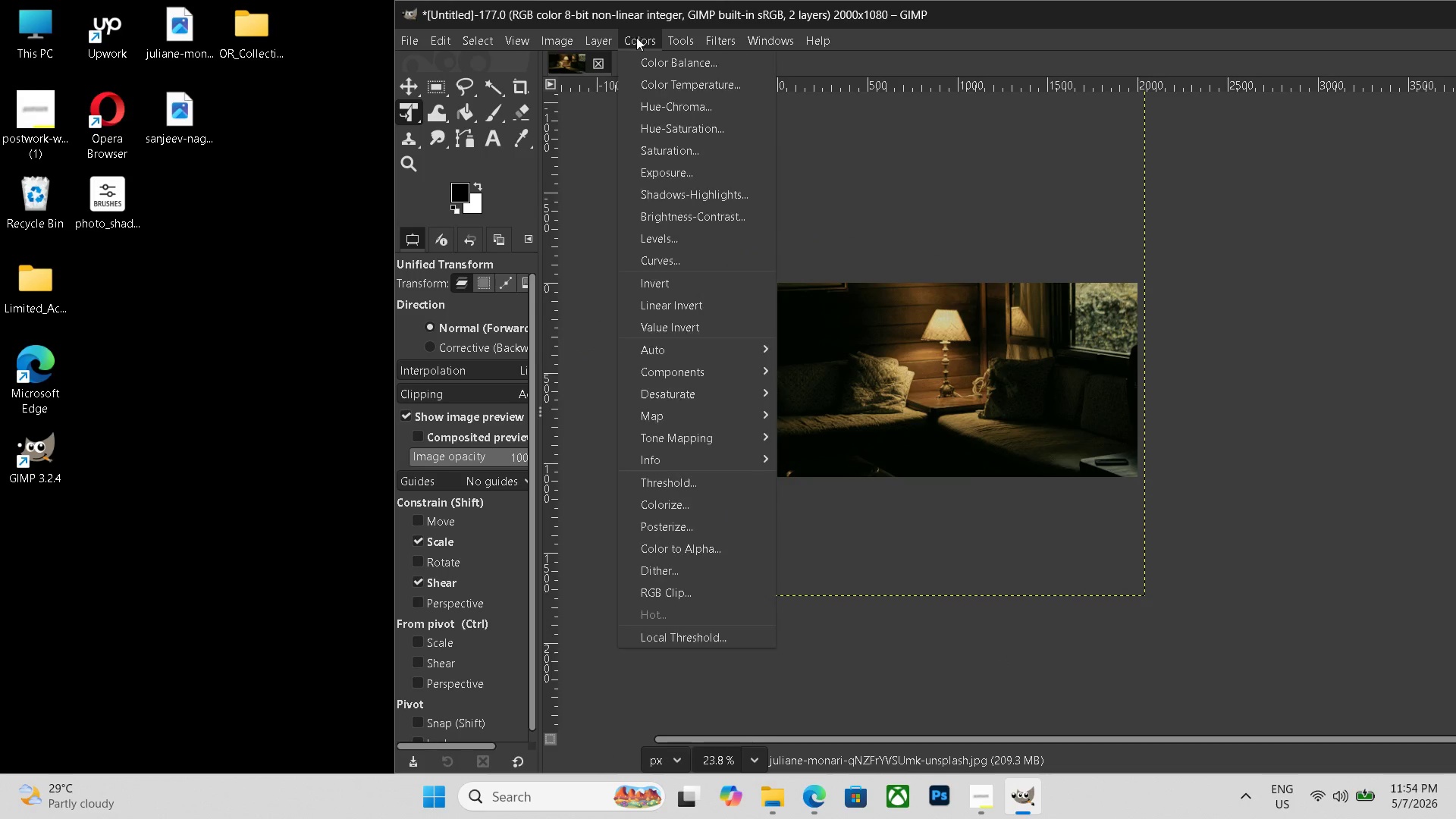 
left_click([635, 37])
 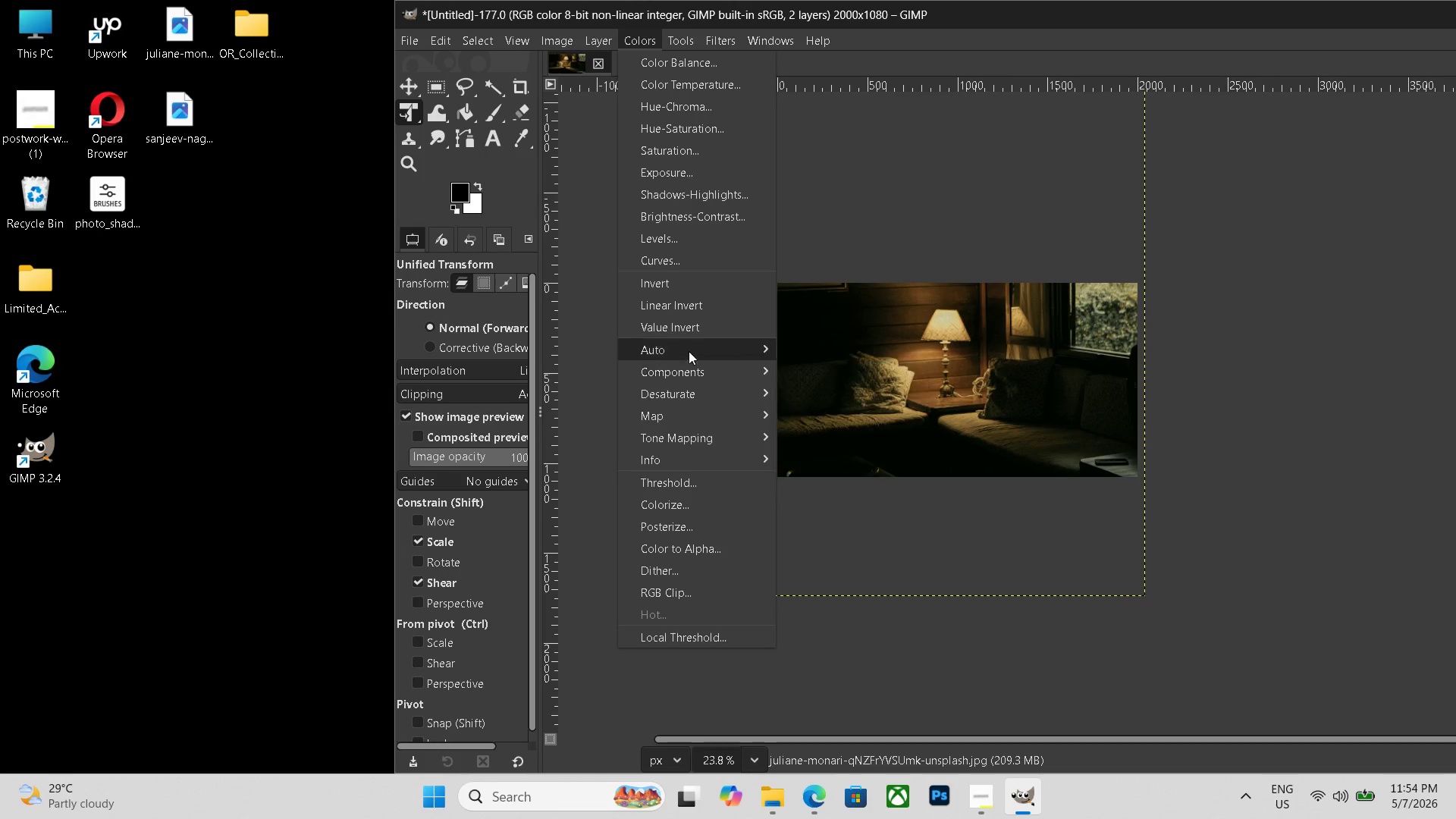 
mouse_move([671, 281])
 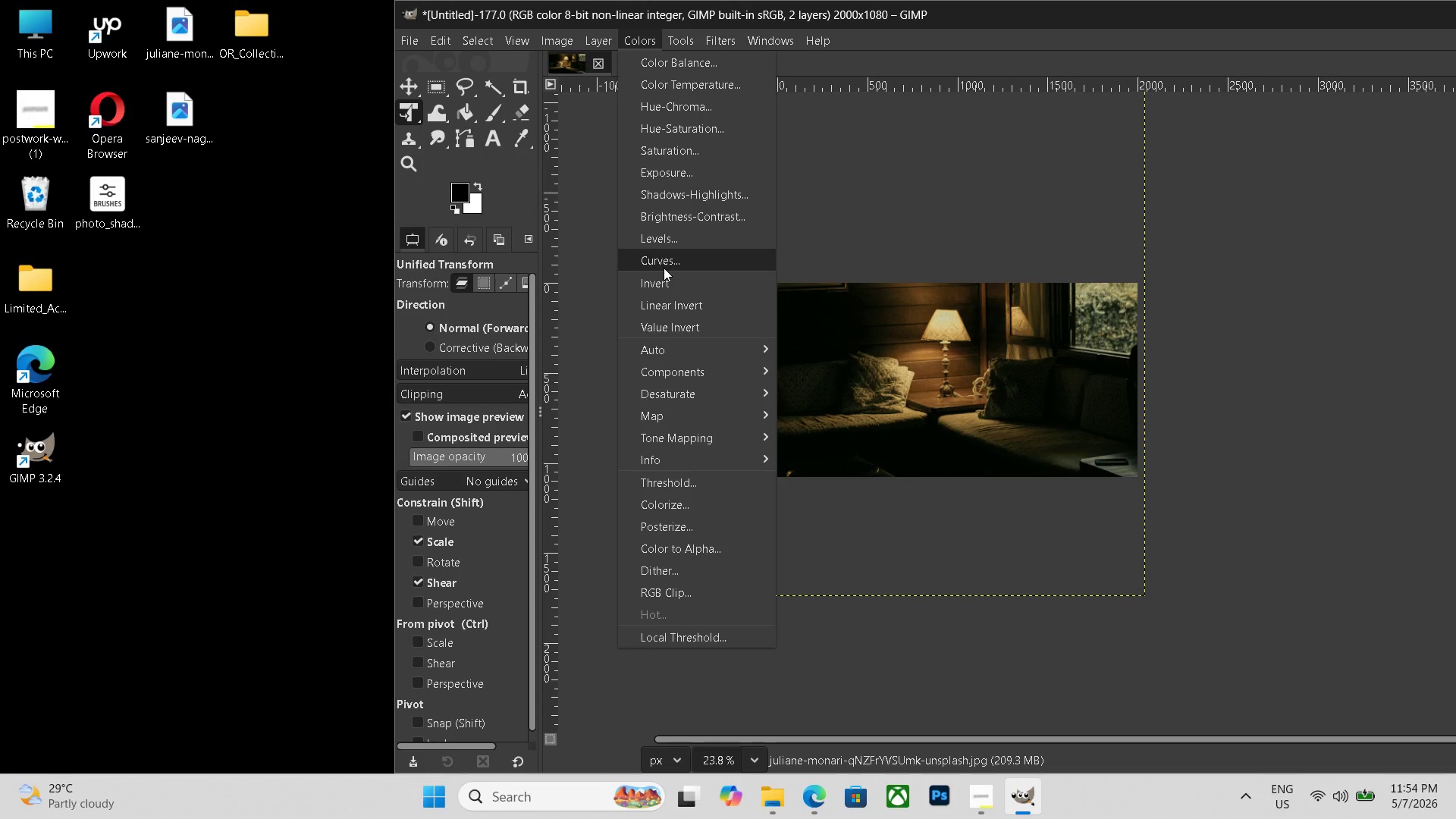 
left_click([664, 268])
 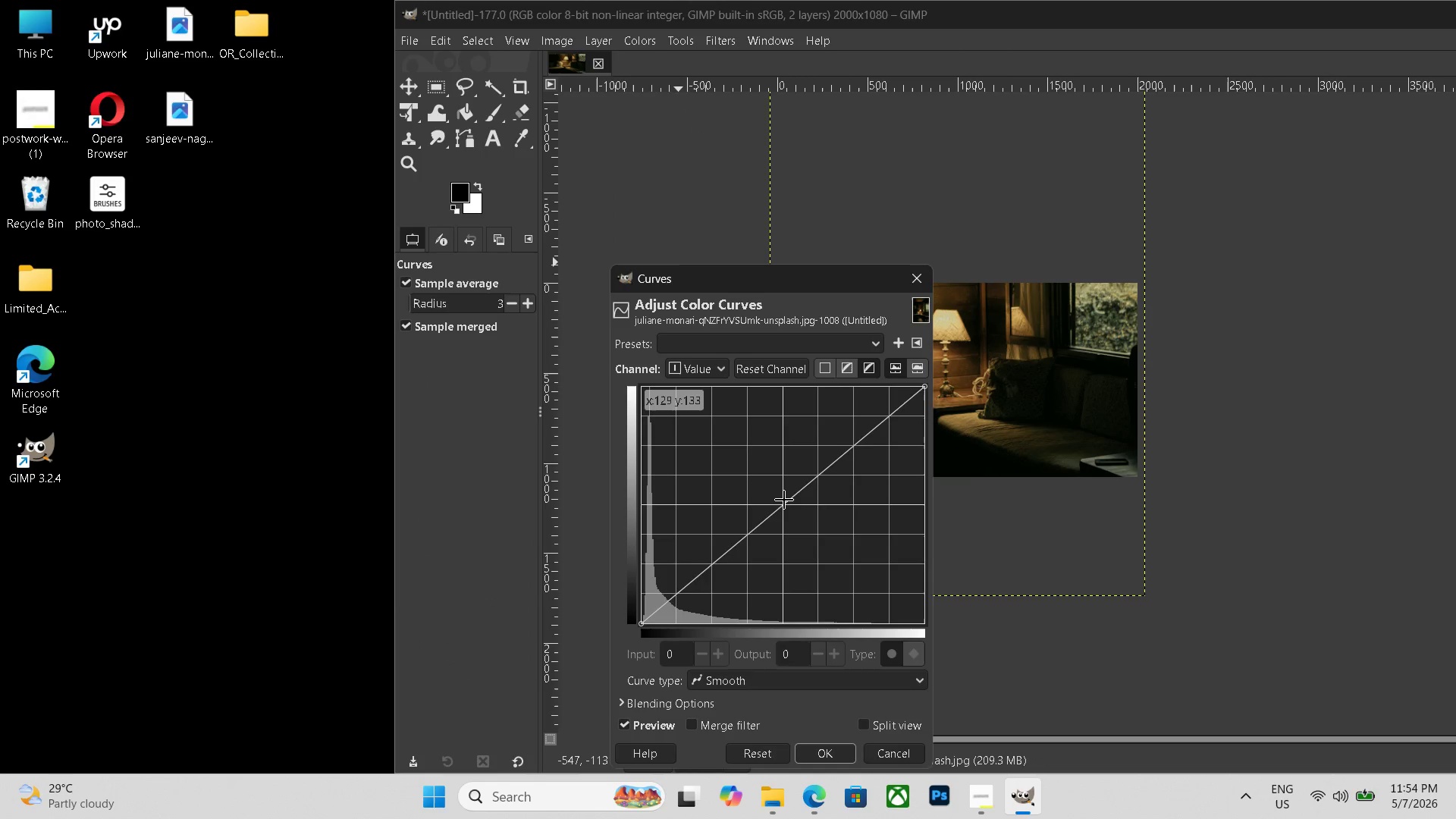 
left_click_drag(start_coordinate=[784, 500], to_coordinate=[770, 495])
 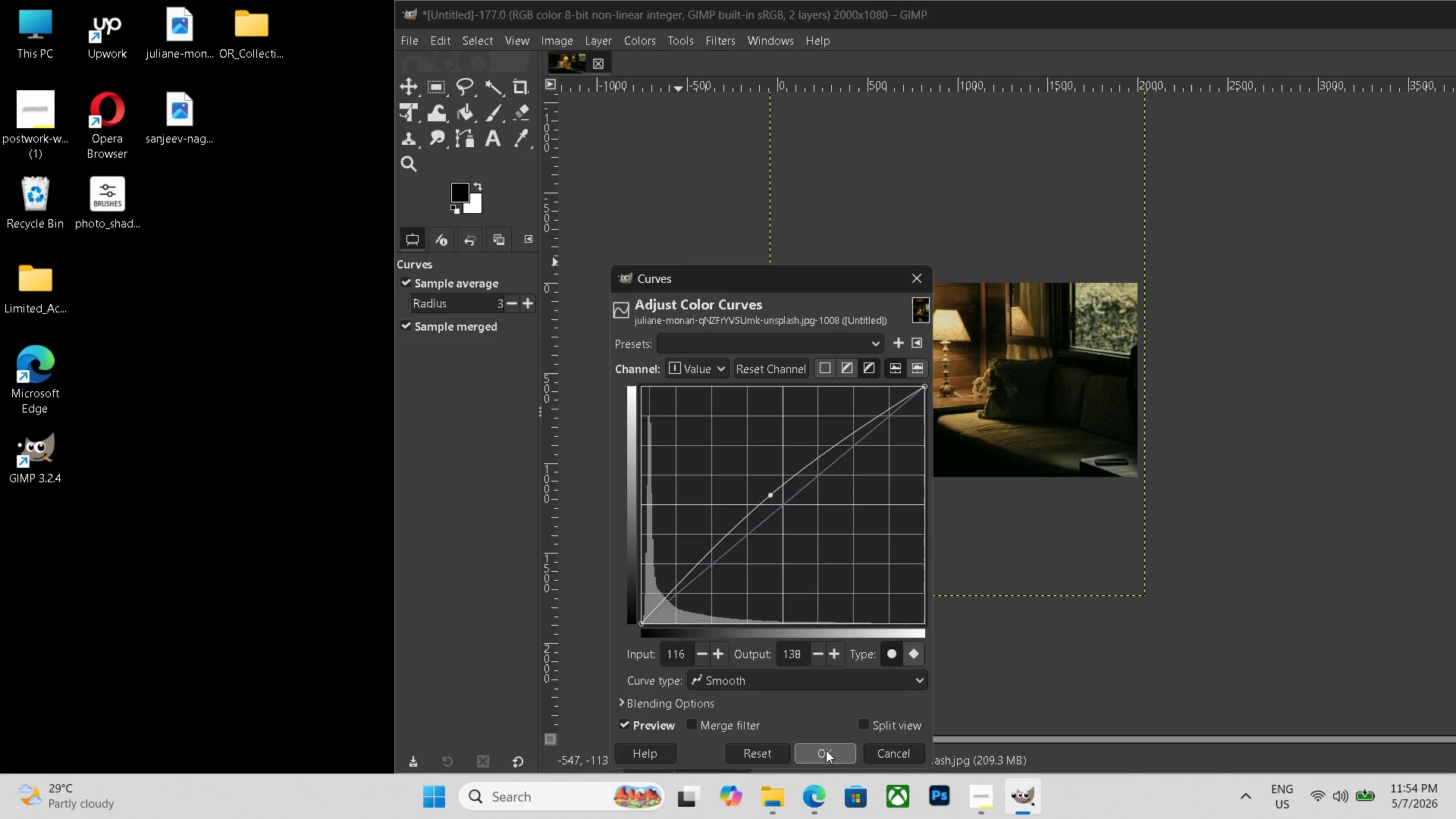 
left_click([826, 750])
 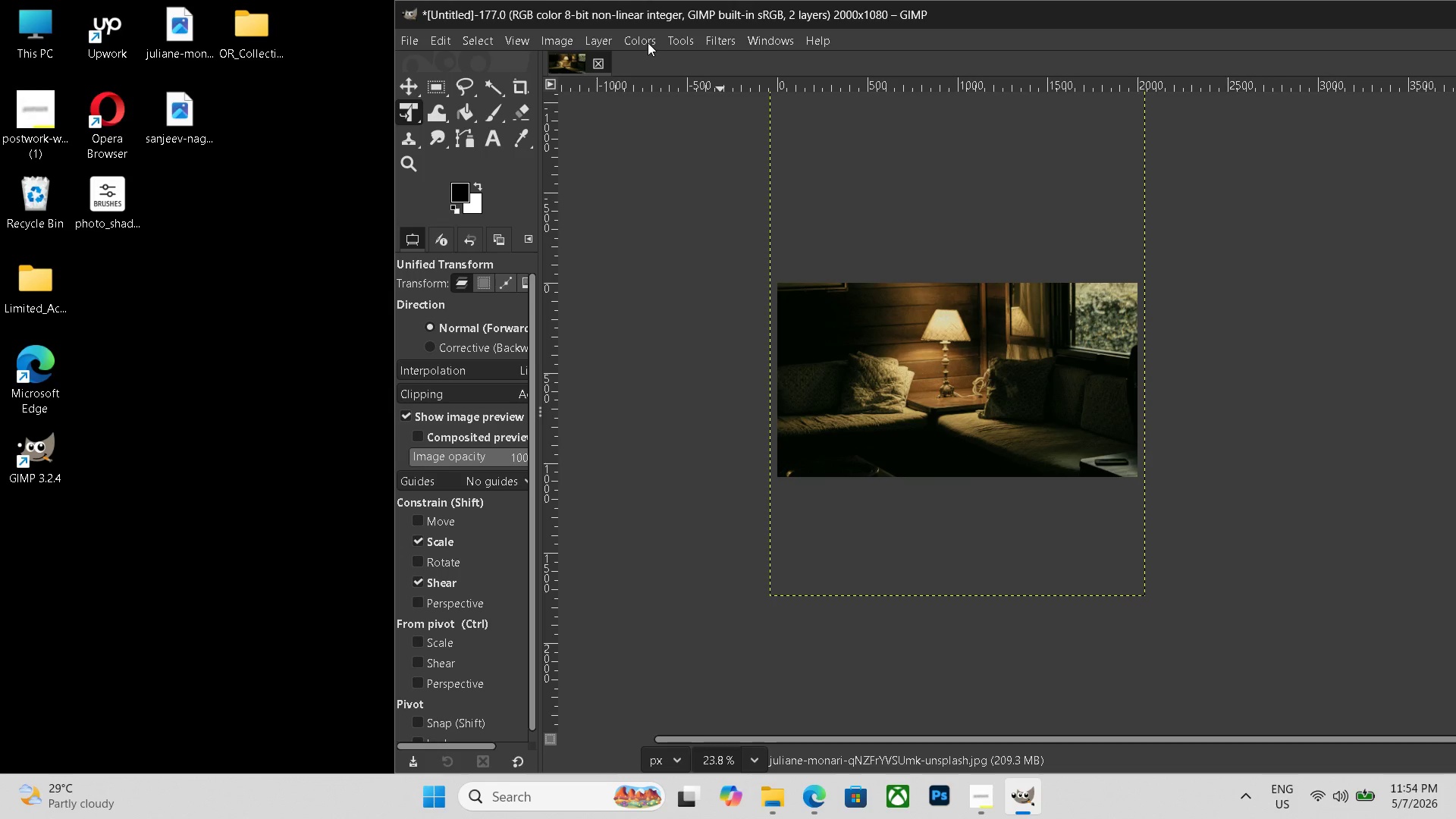 
left_click([648, 42])
 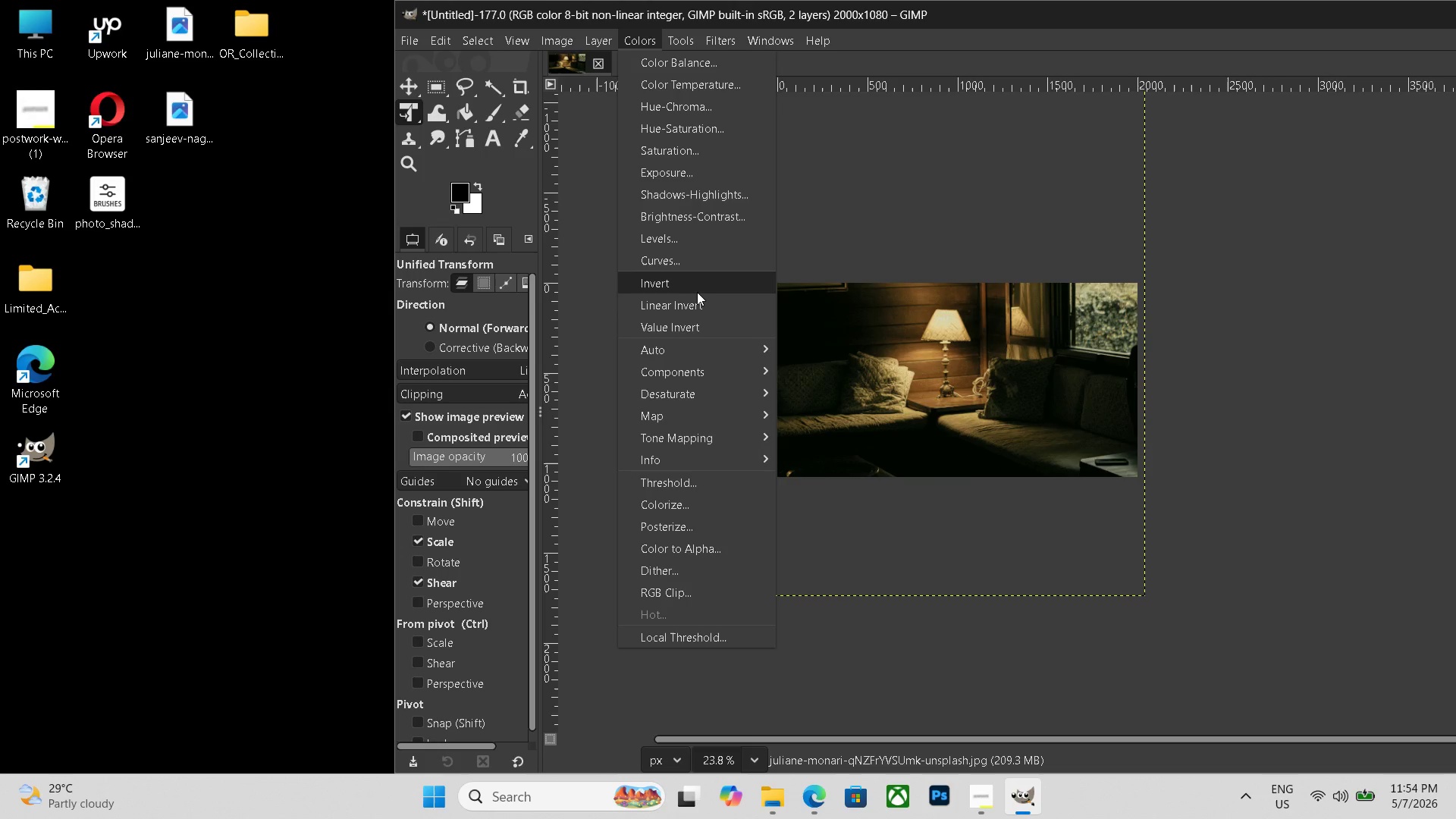 
left_click([695, 289])
 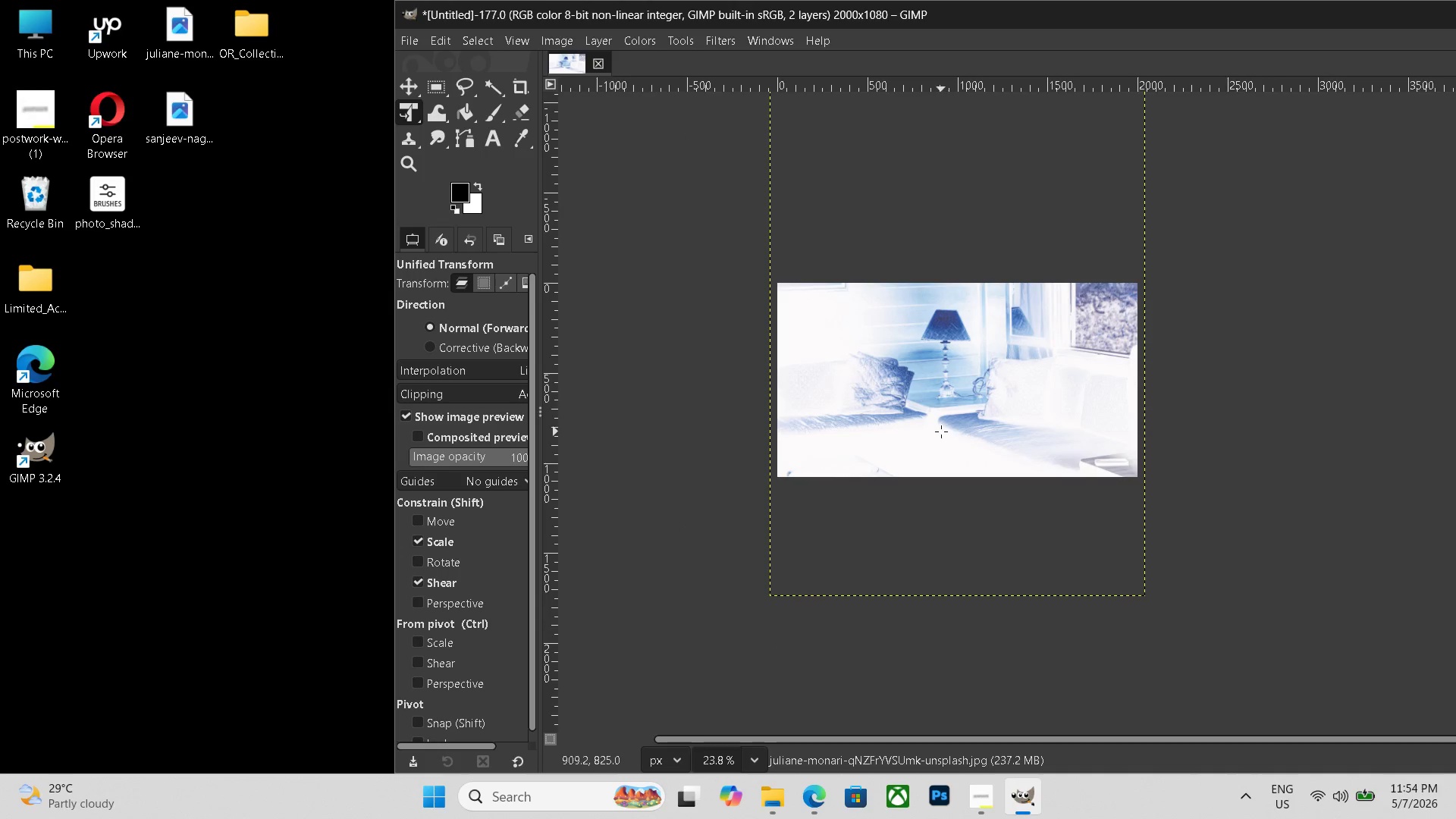 
key(Control+ControlLeft)
 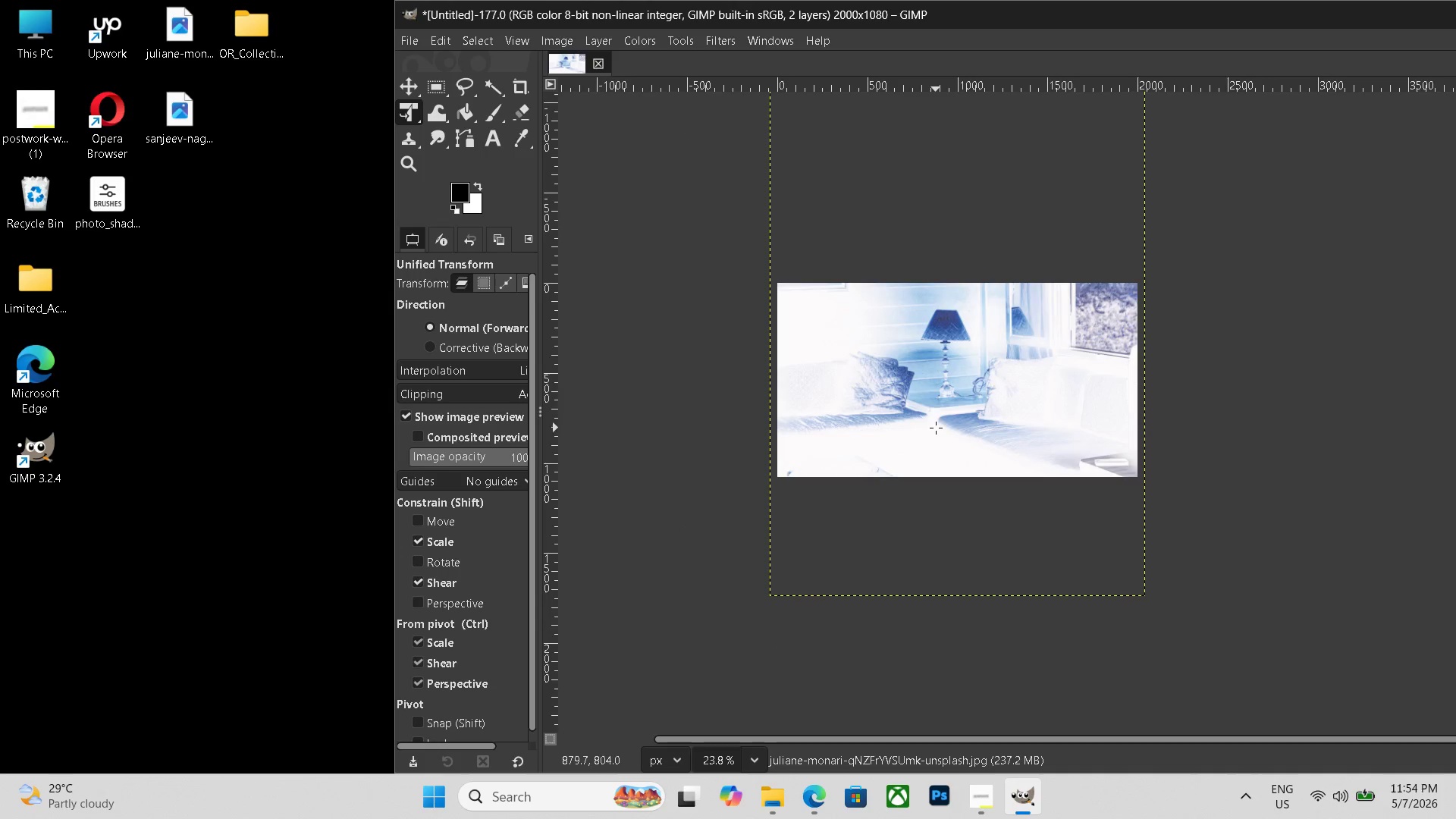 
key(Control+ControlLeft)
 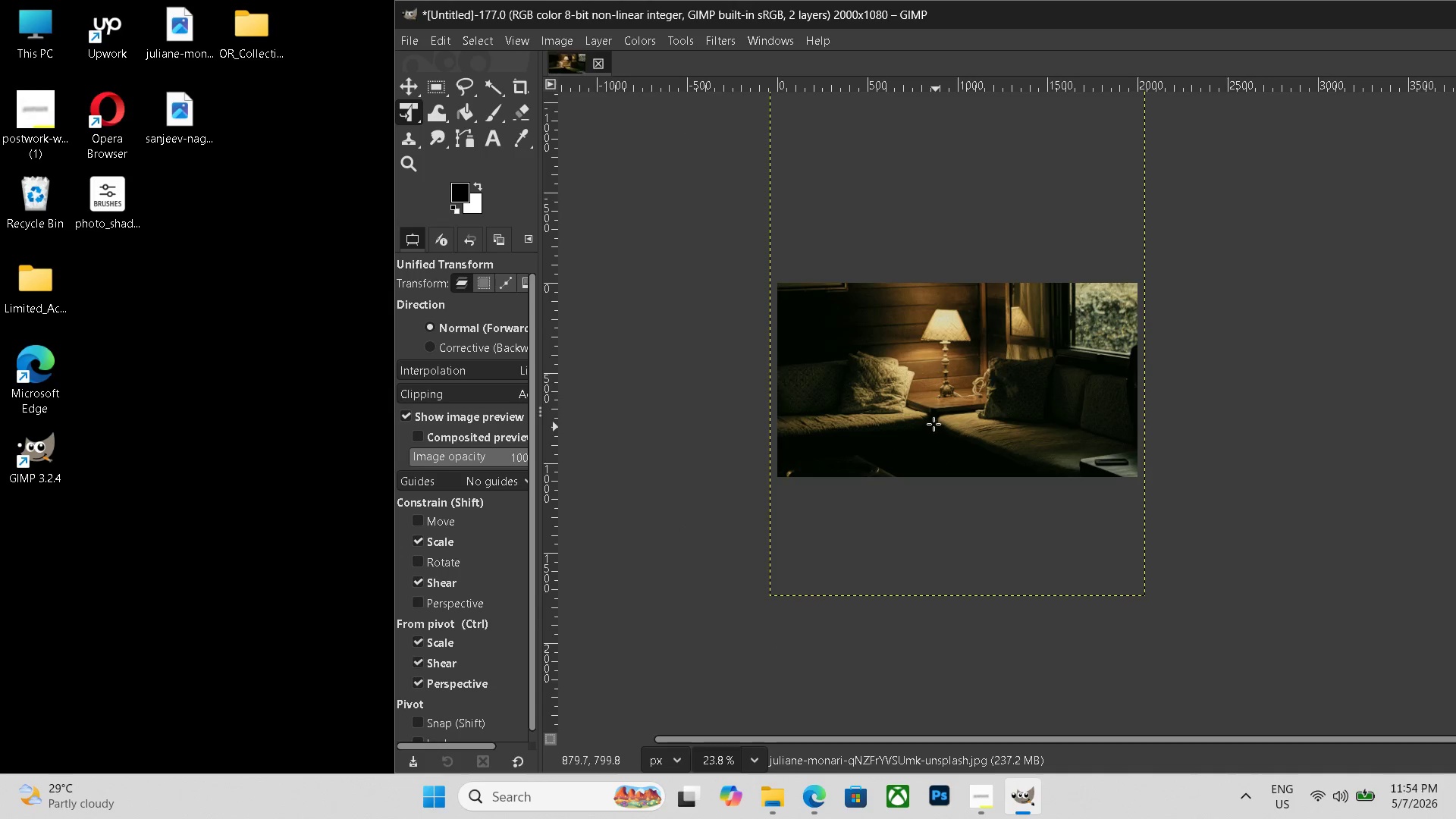 
key(Control+Z)
 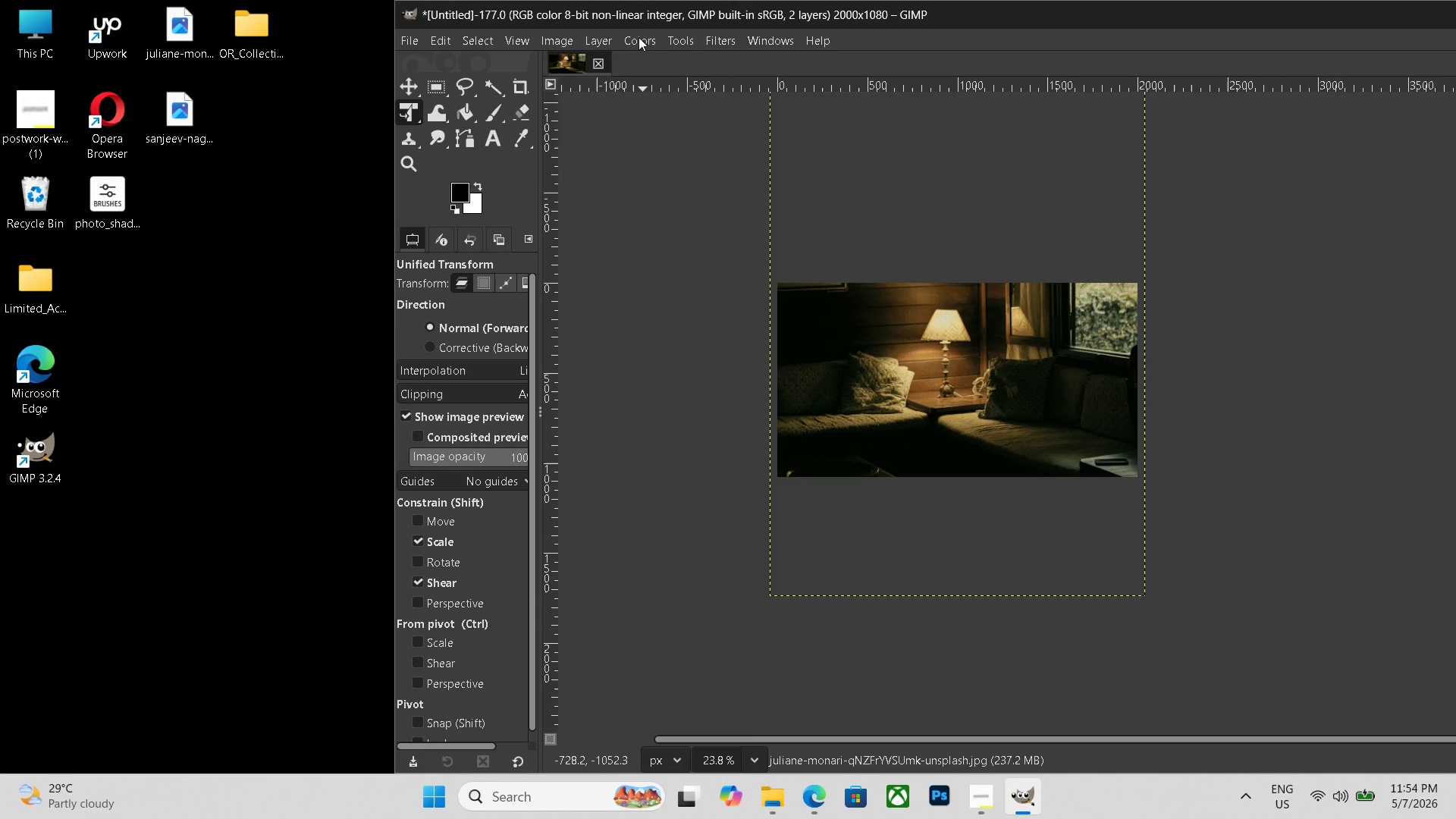 
left_click([639, 31])
 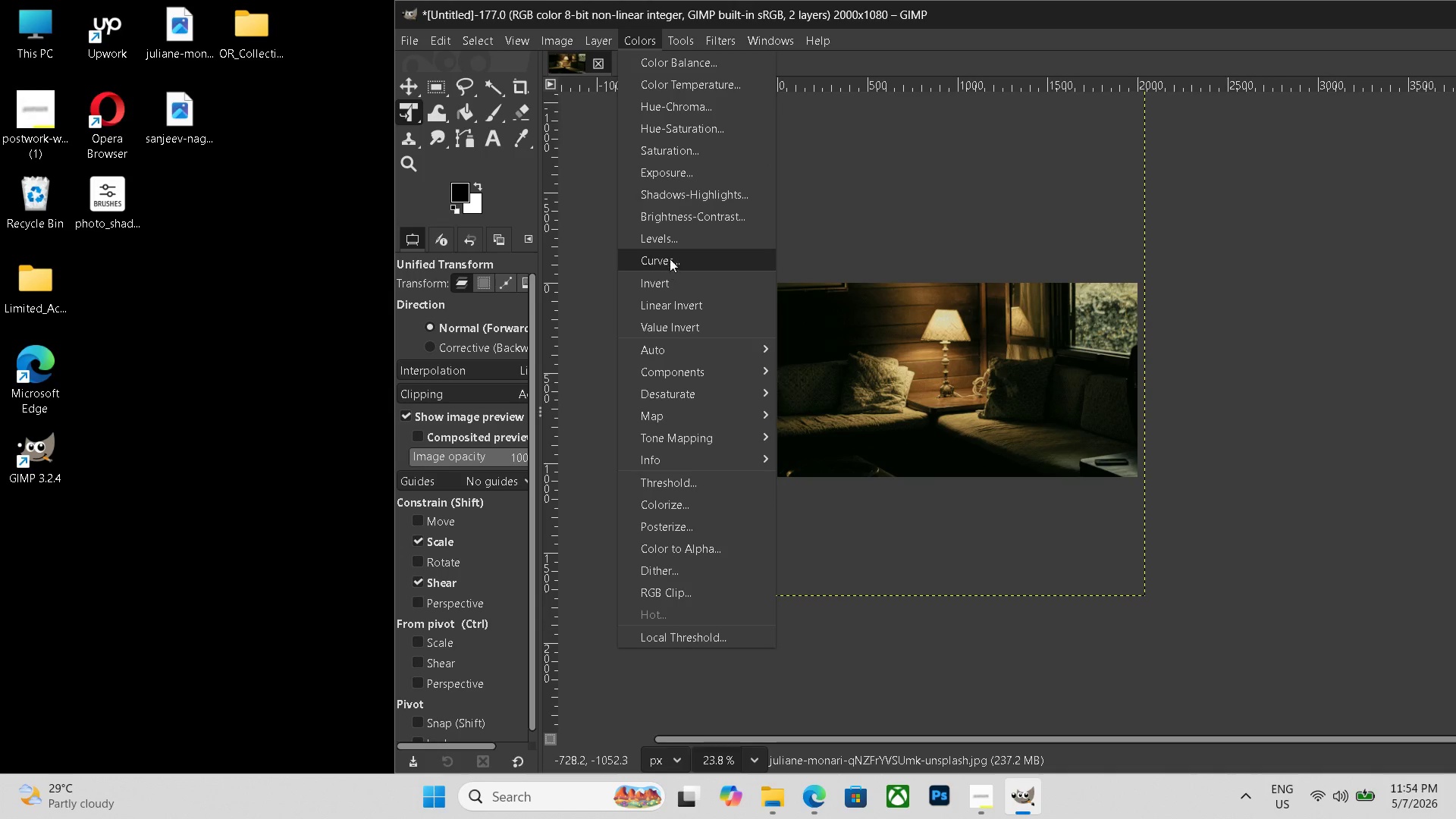 
left_click([675, 236])
 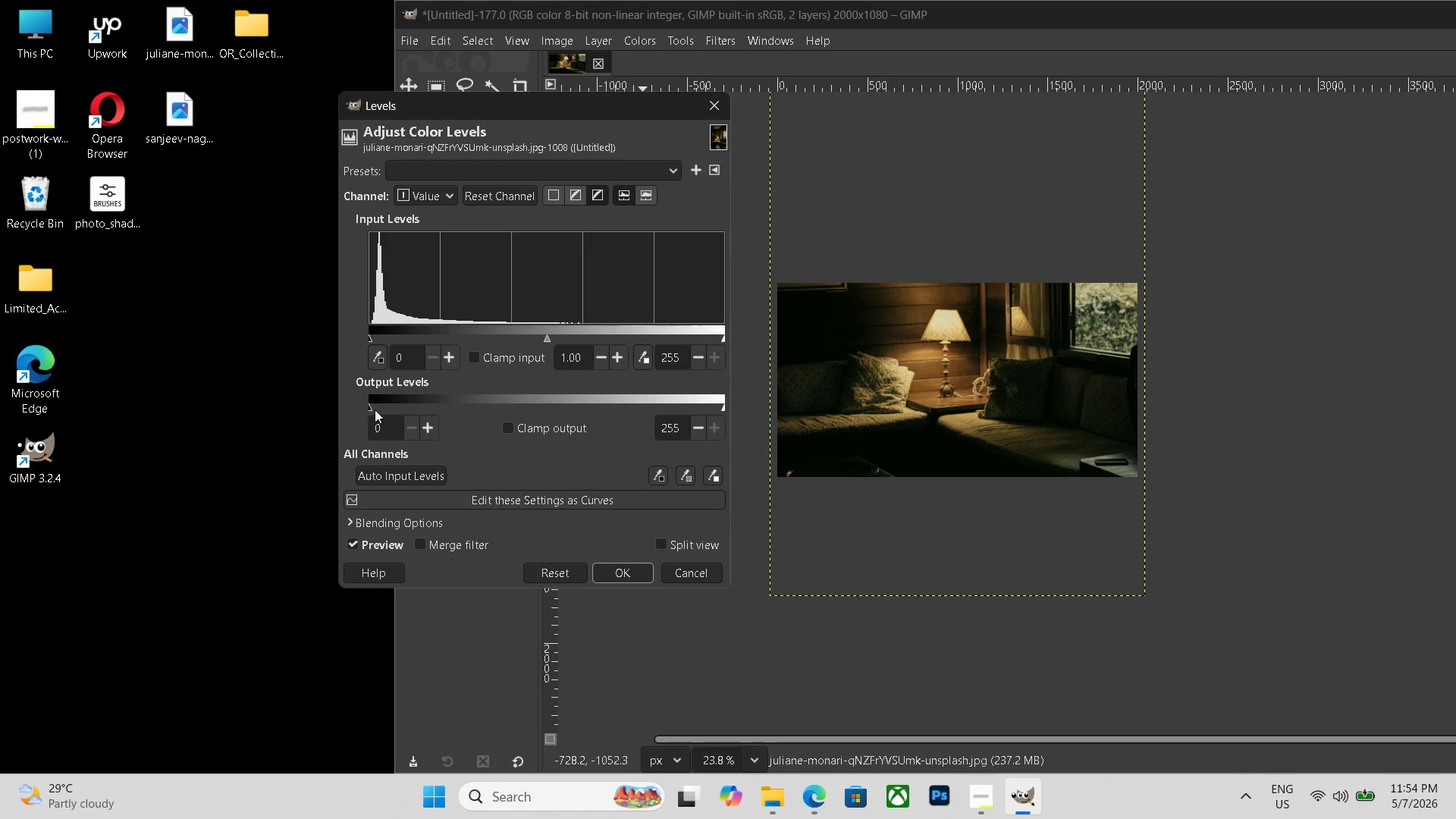 
left_click_drag(start_coordinate=[372, 407], to_coordinate=[391, 407])
 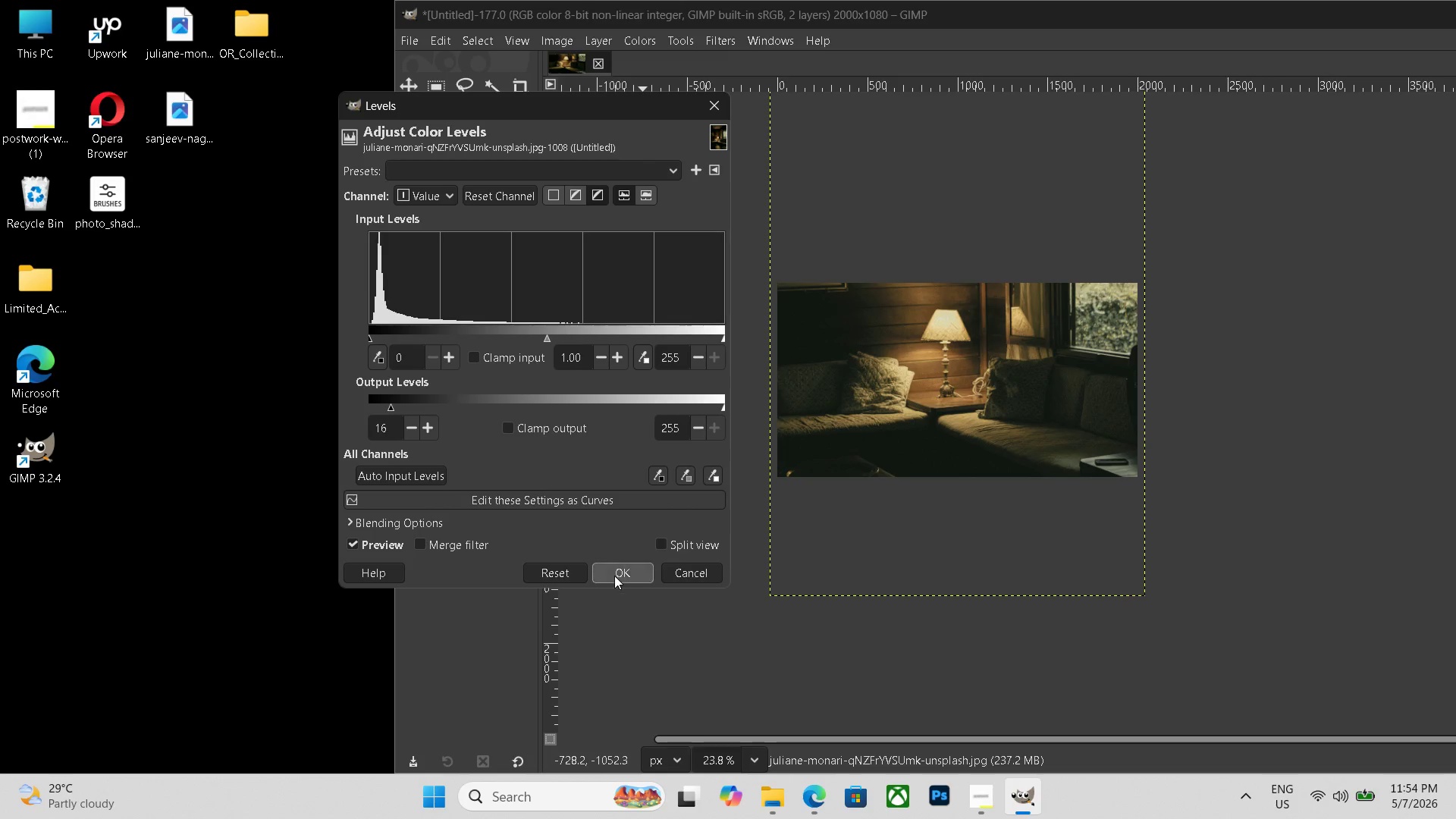 
left_click([616, 577])
 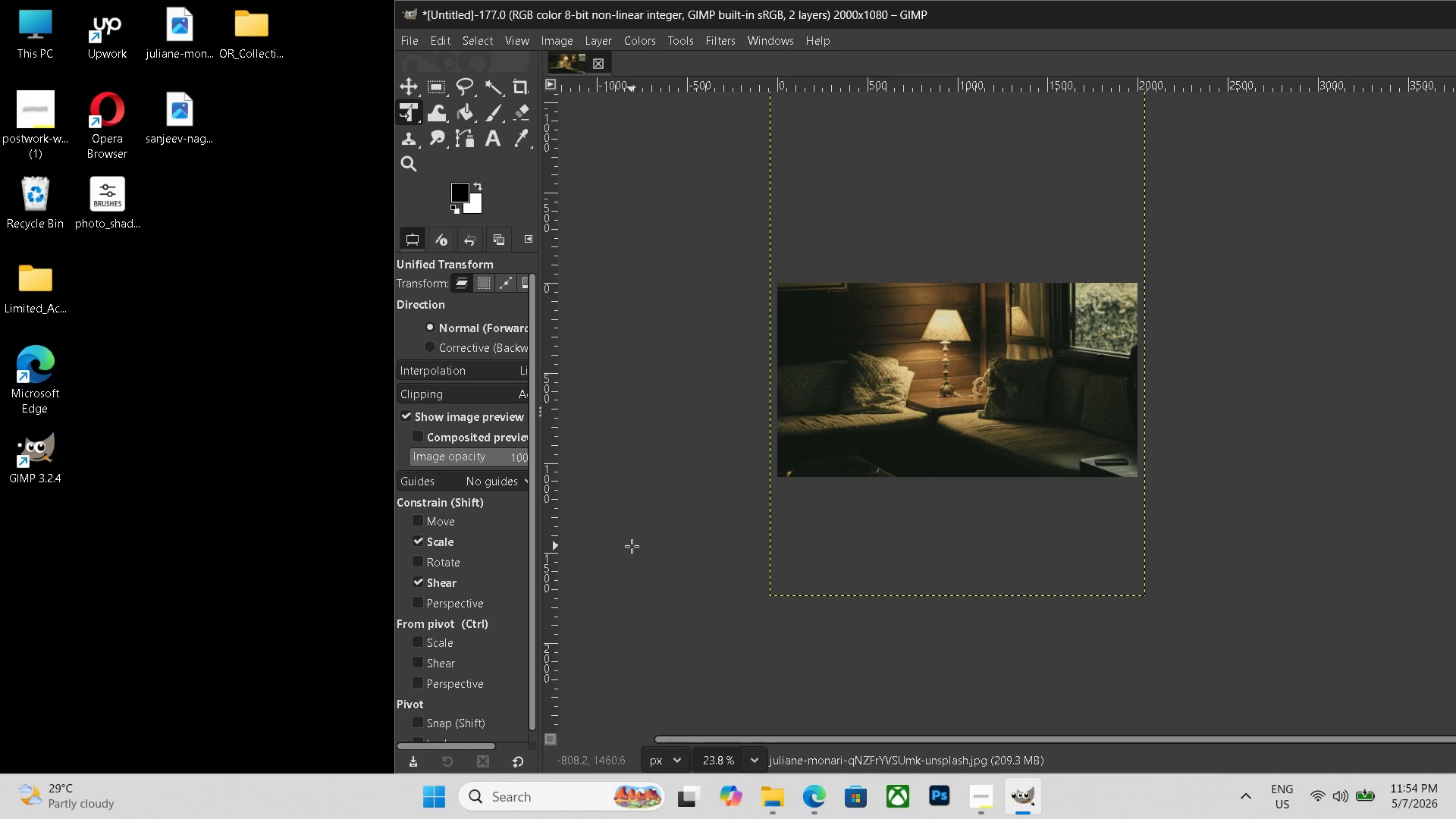 
key(Control+Shift+ShiftLeft)
 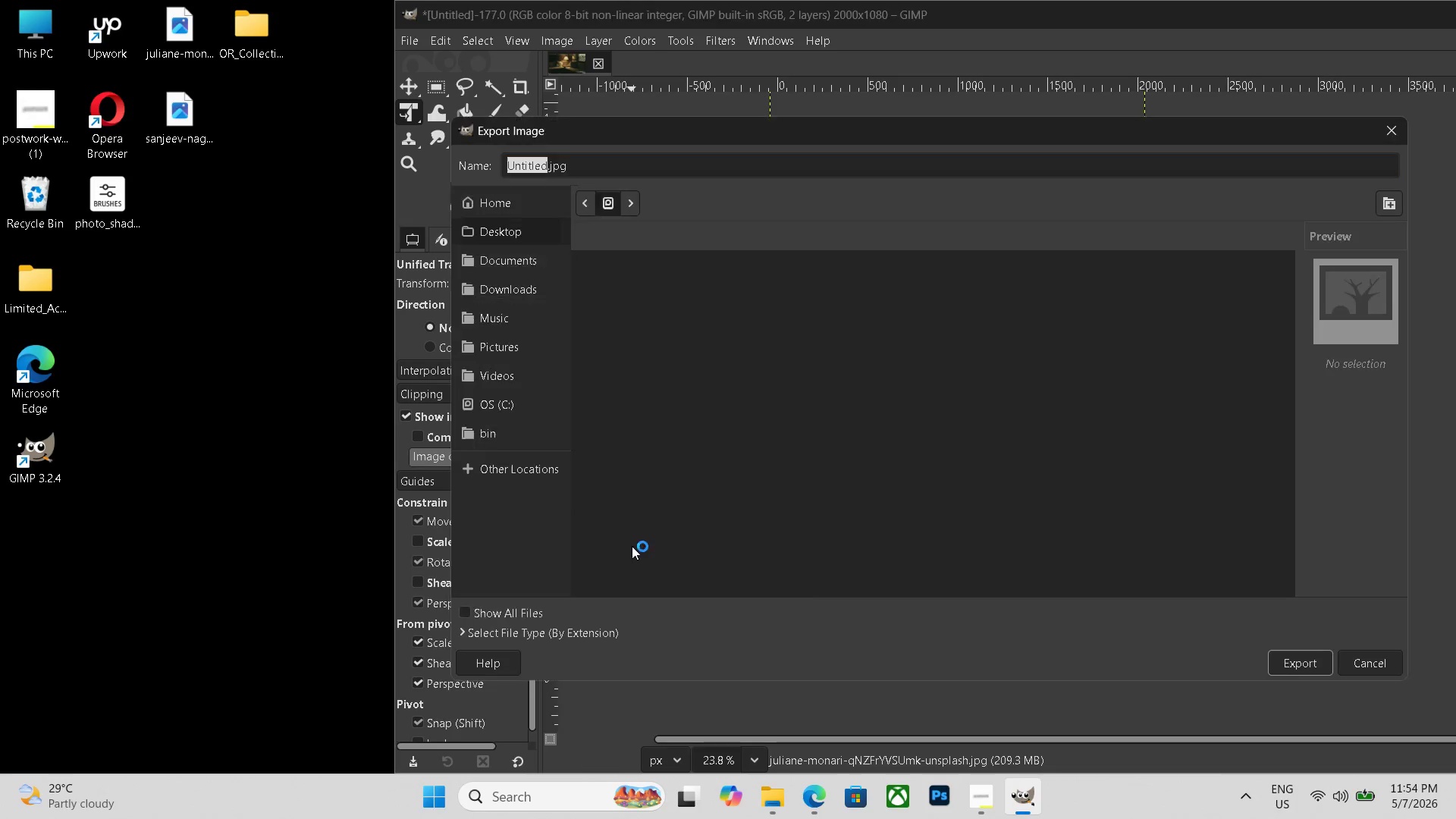 
key(Control+Shift+E)
 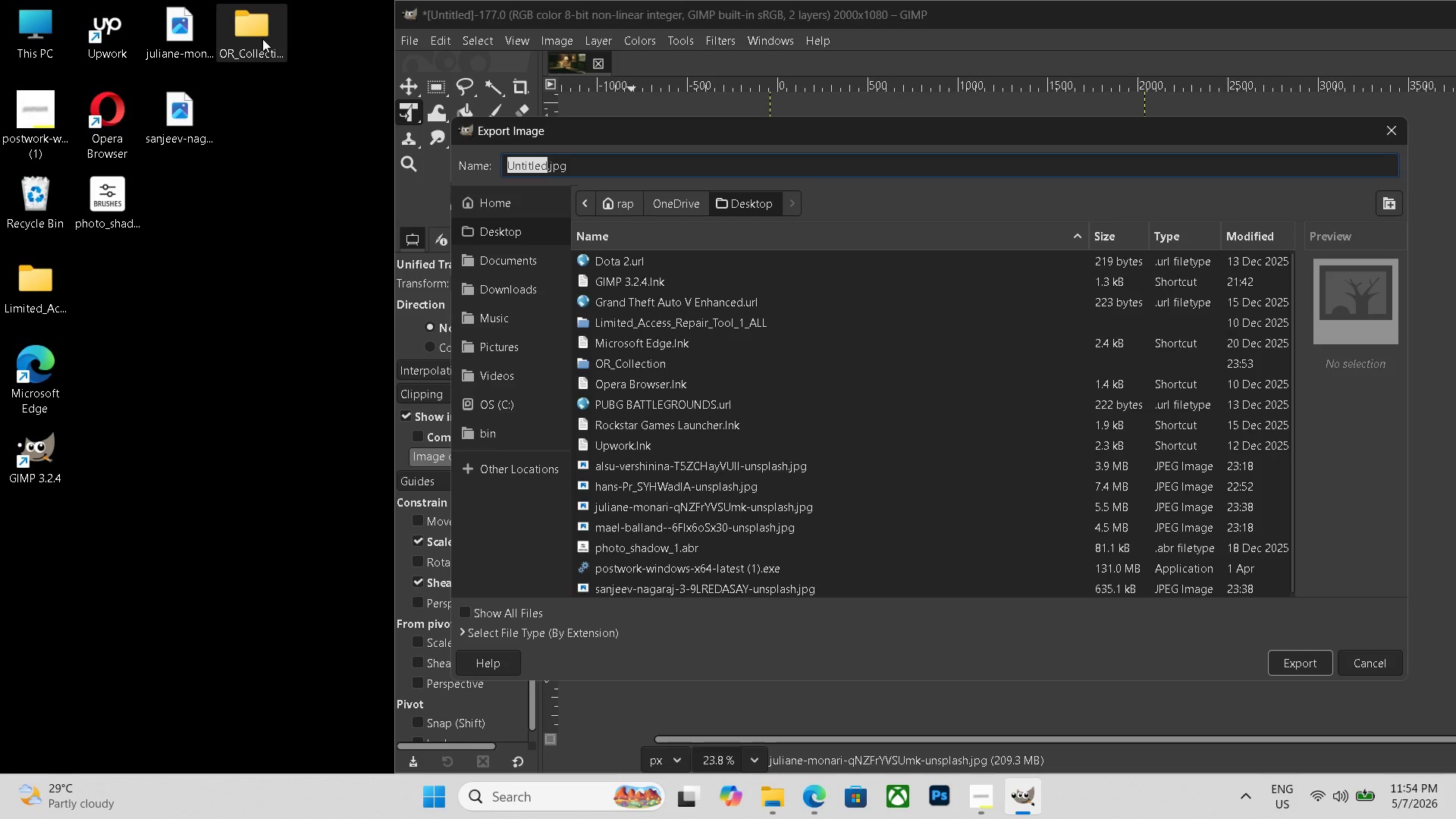 
double_click([262, 39])
 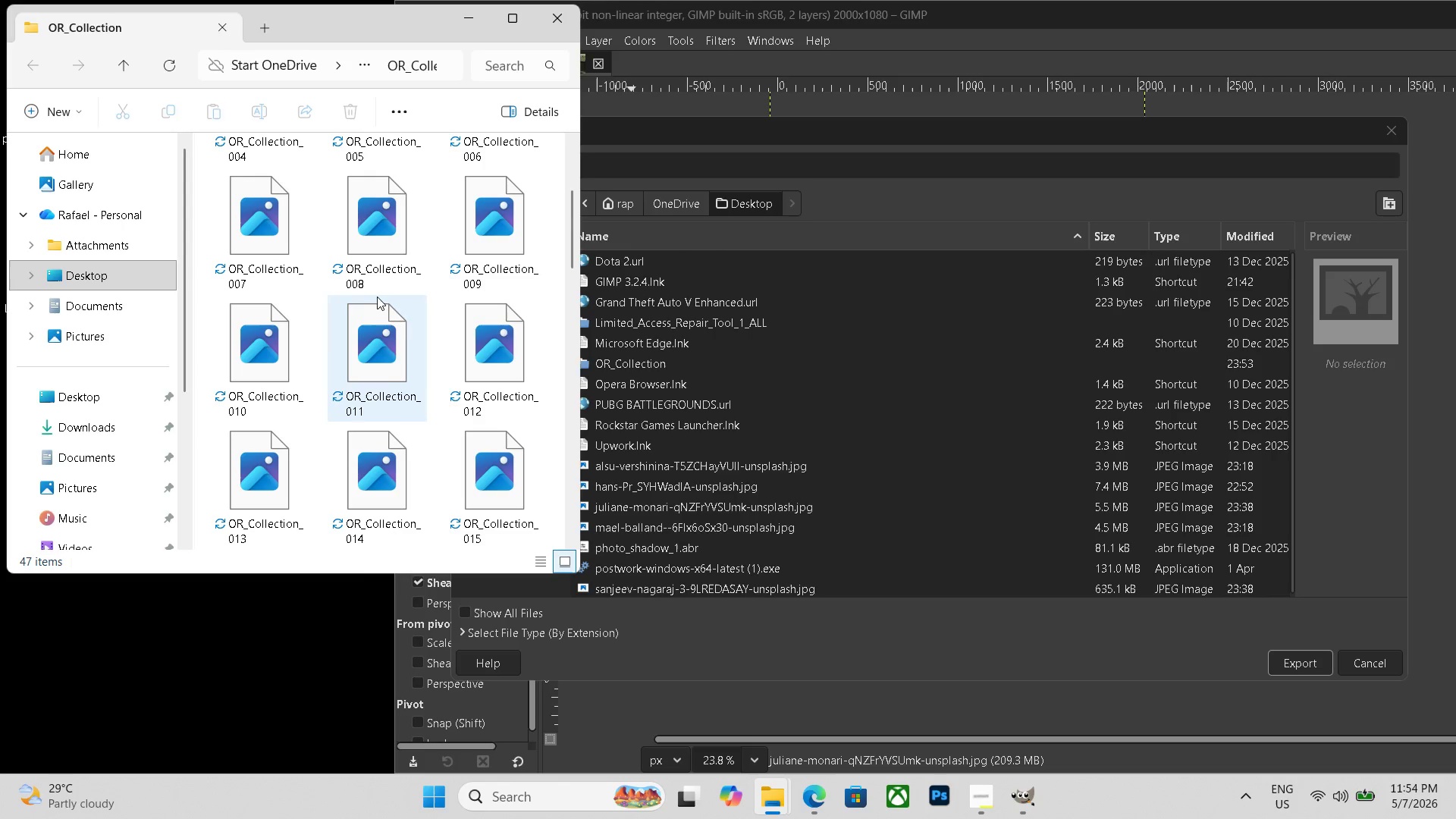 
scroll: coordinate [394, 313], scroll_direction: down, amount: 10.0
 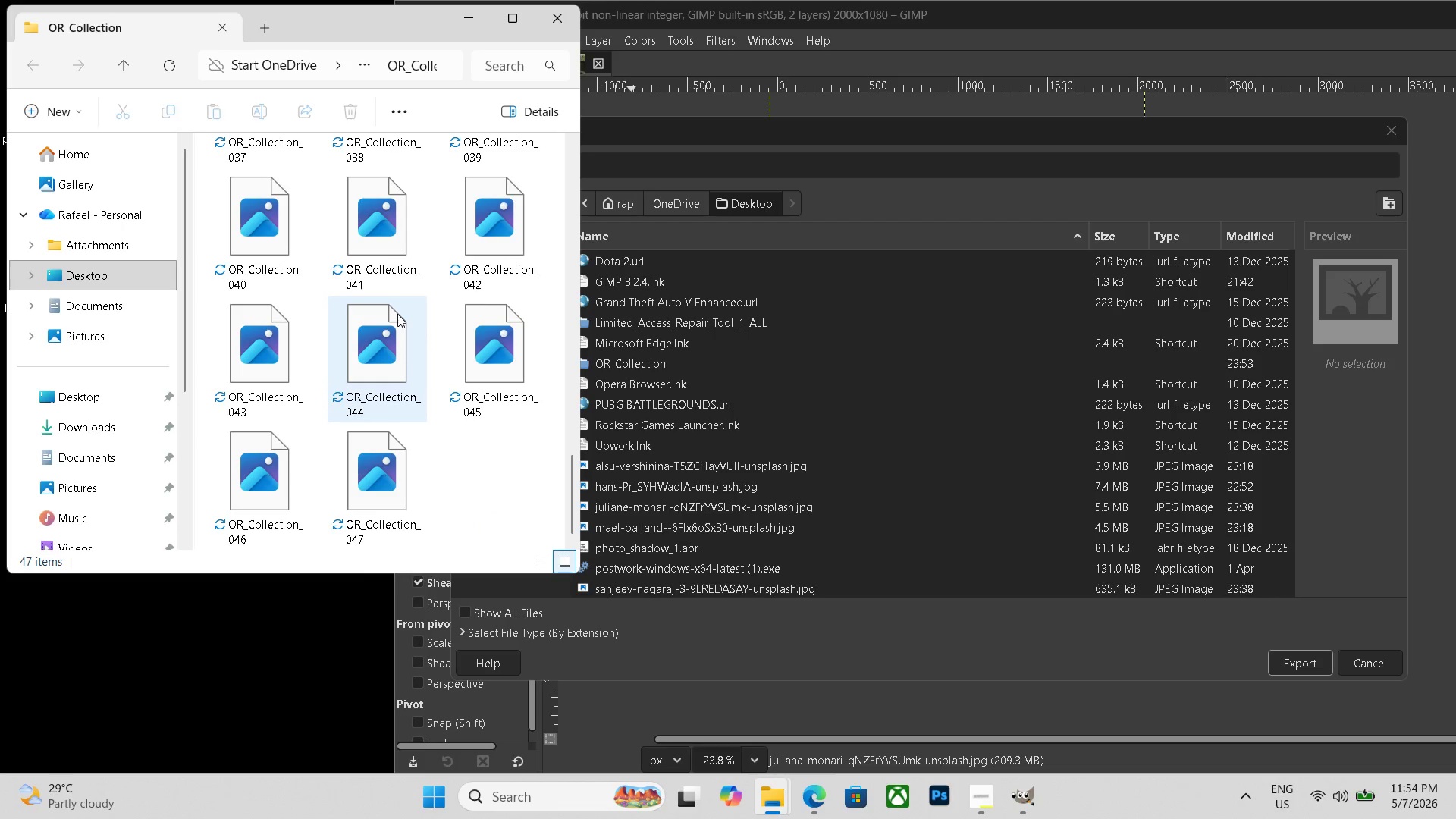 
key(Escape)
 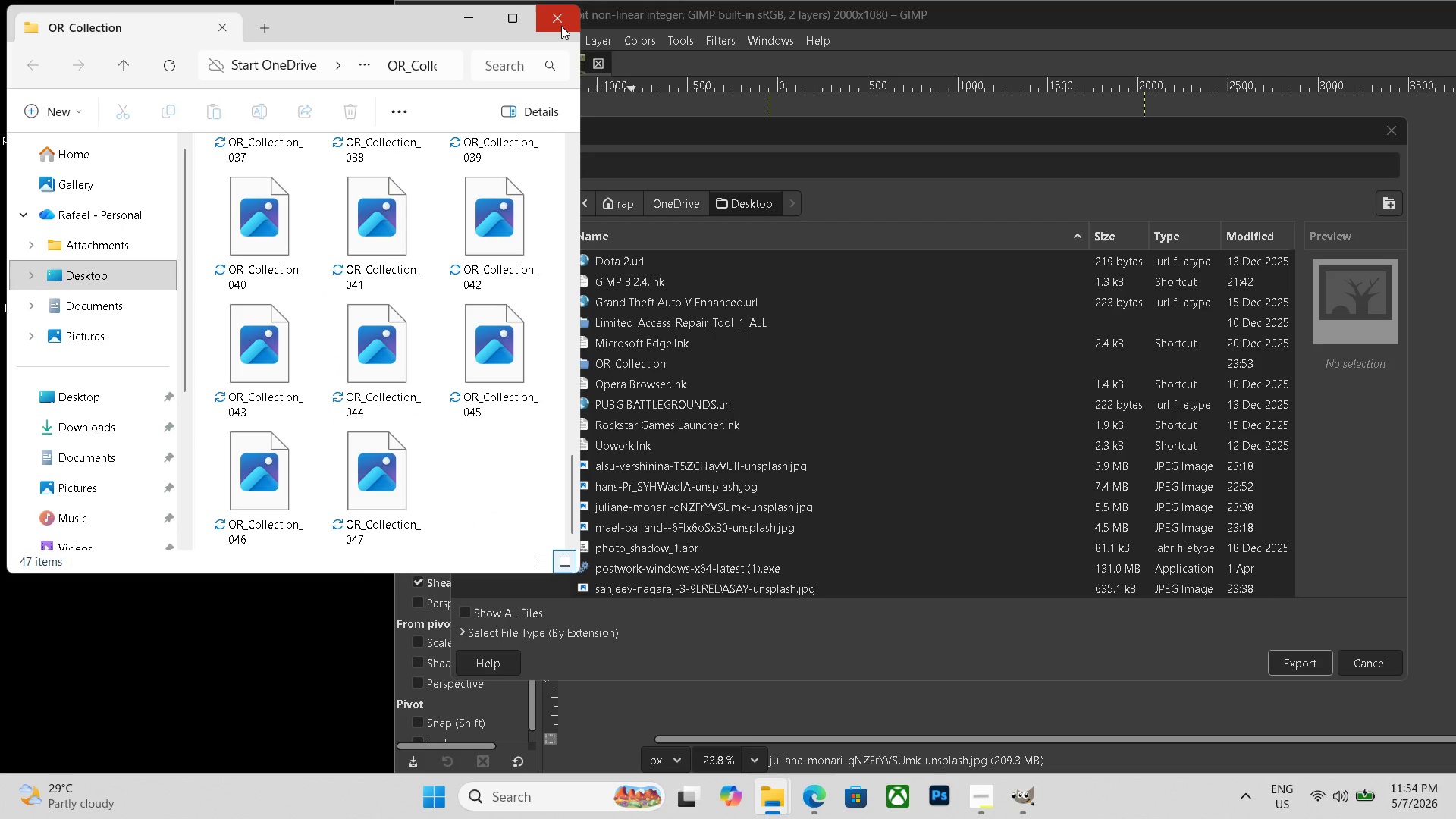 
key(Escape)
 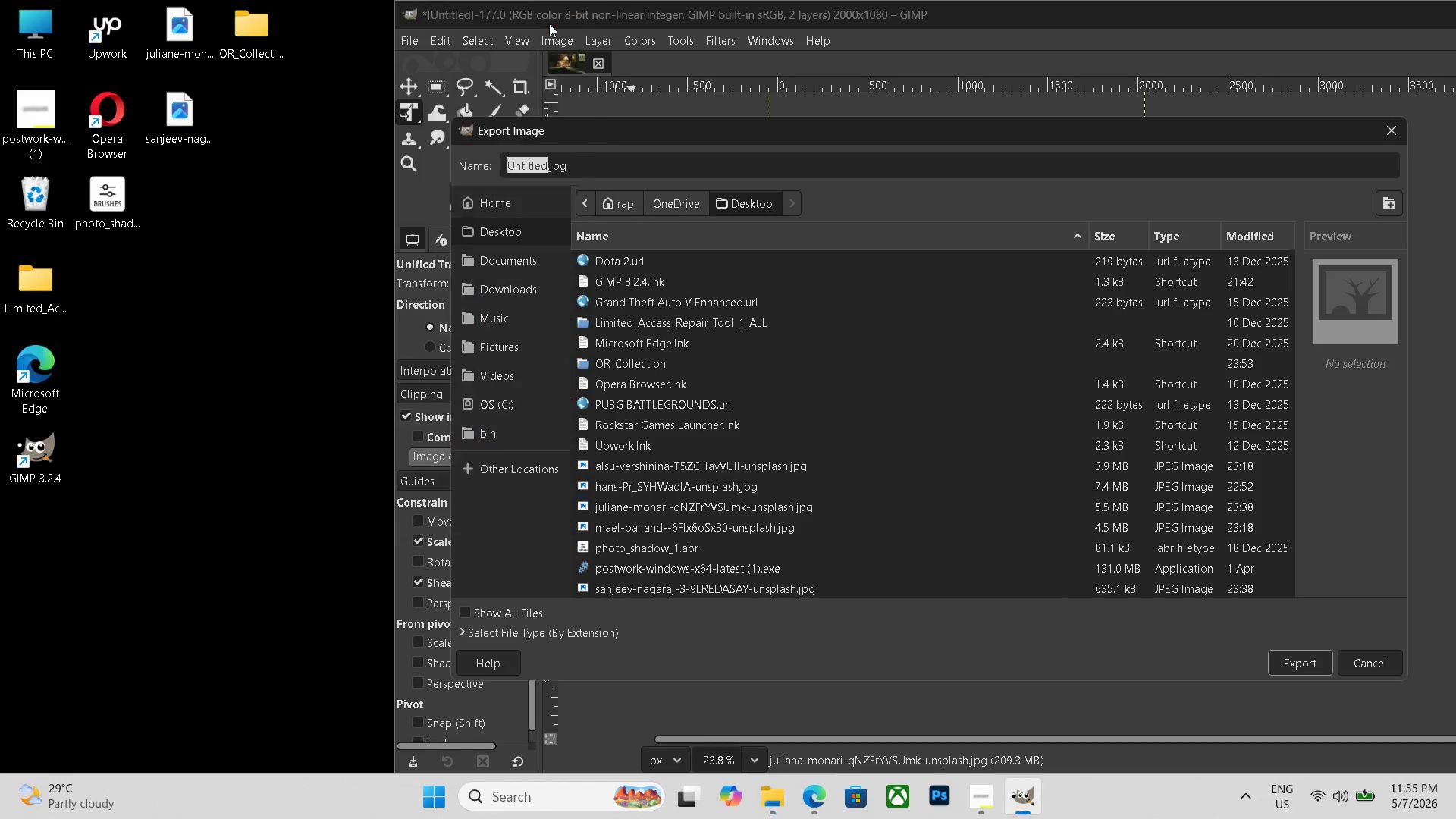 
left_click([549, 24])
 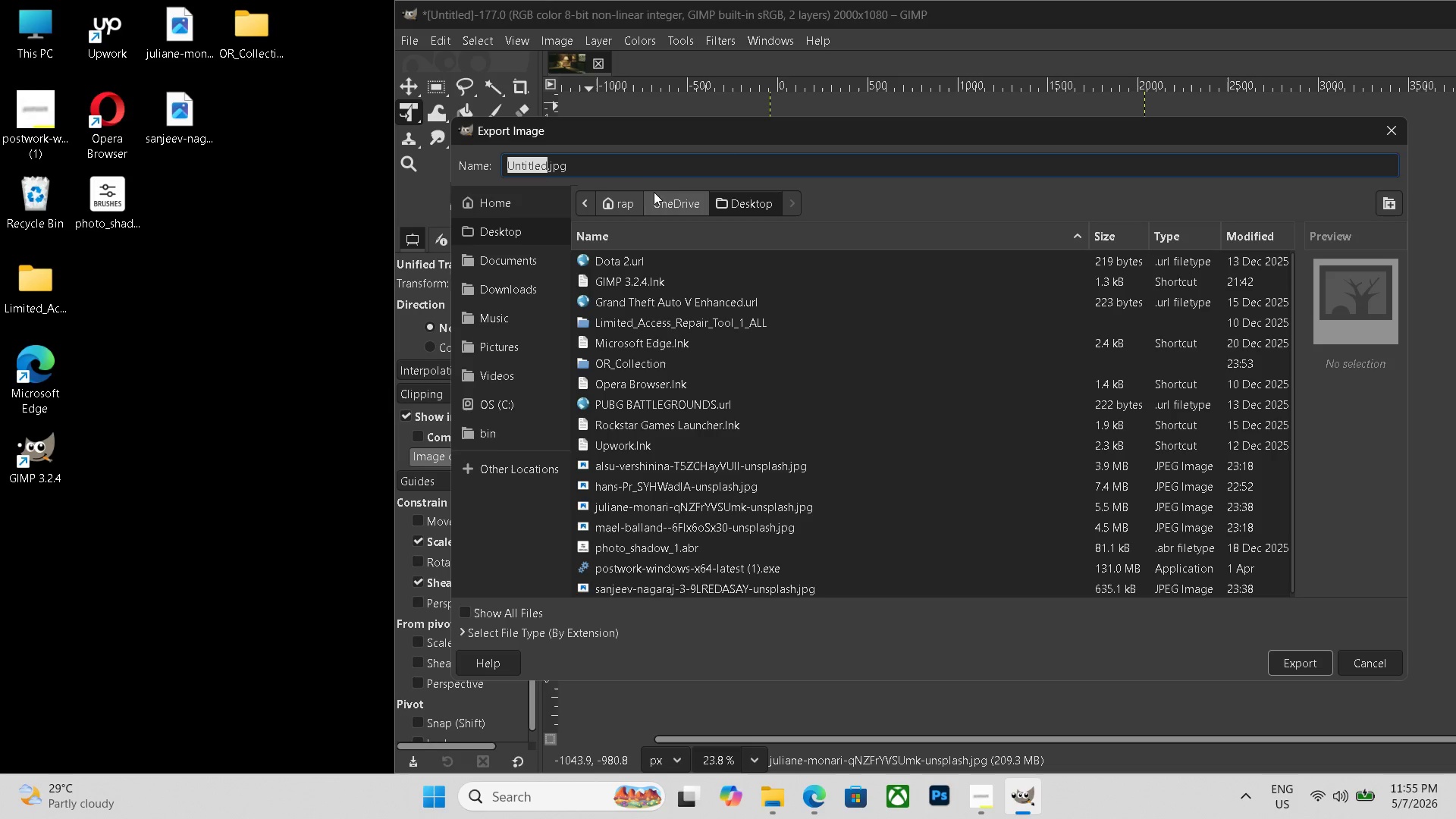 
double_click([626, 168])
 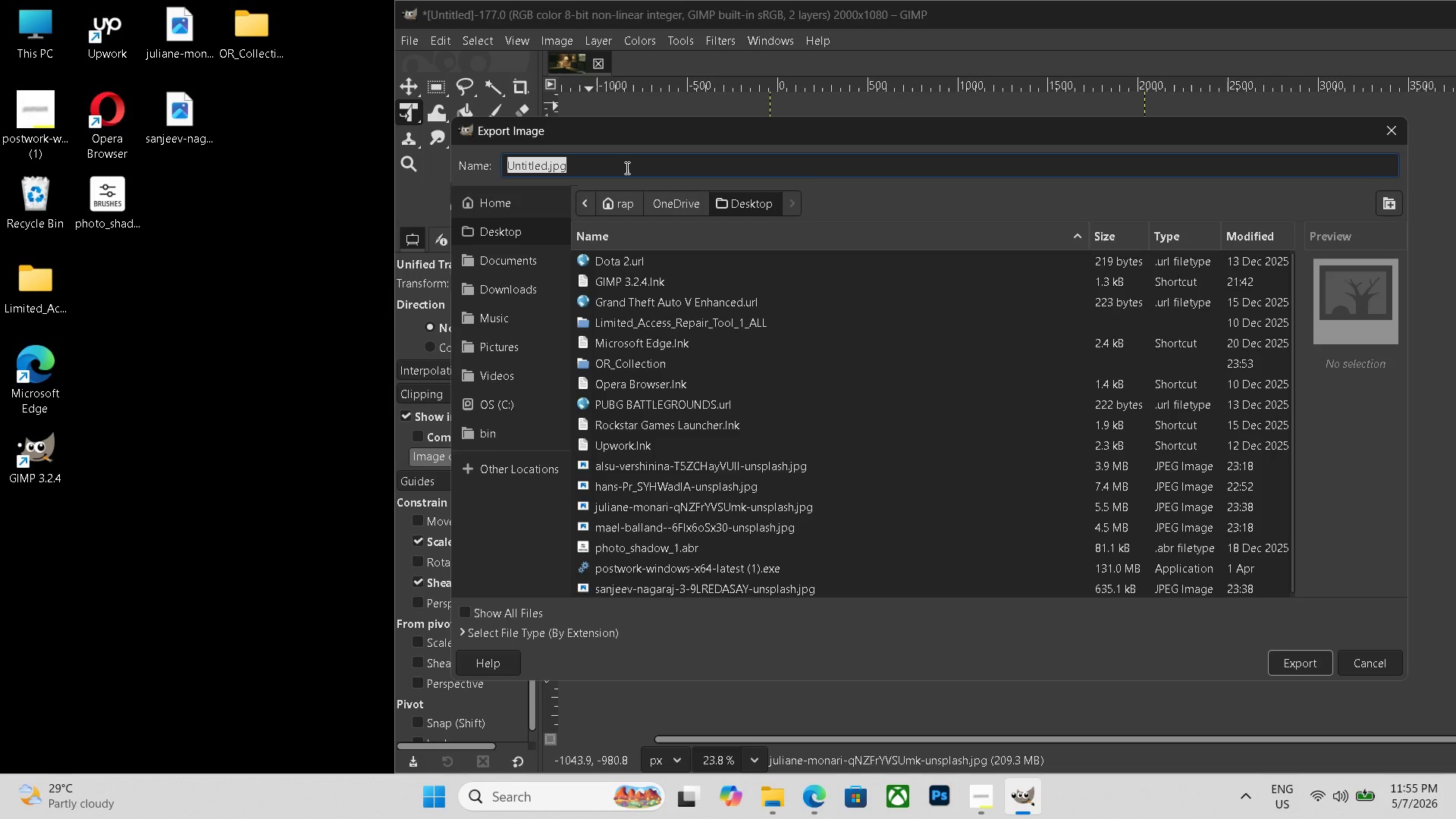 
triple_click([626, 168])
 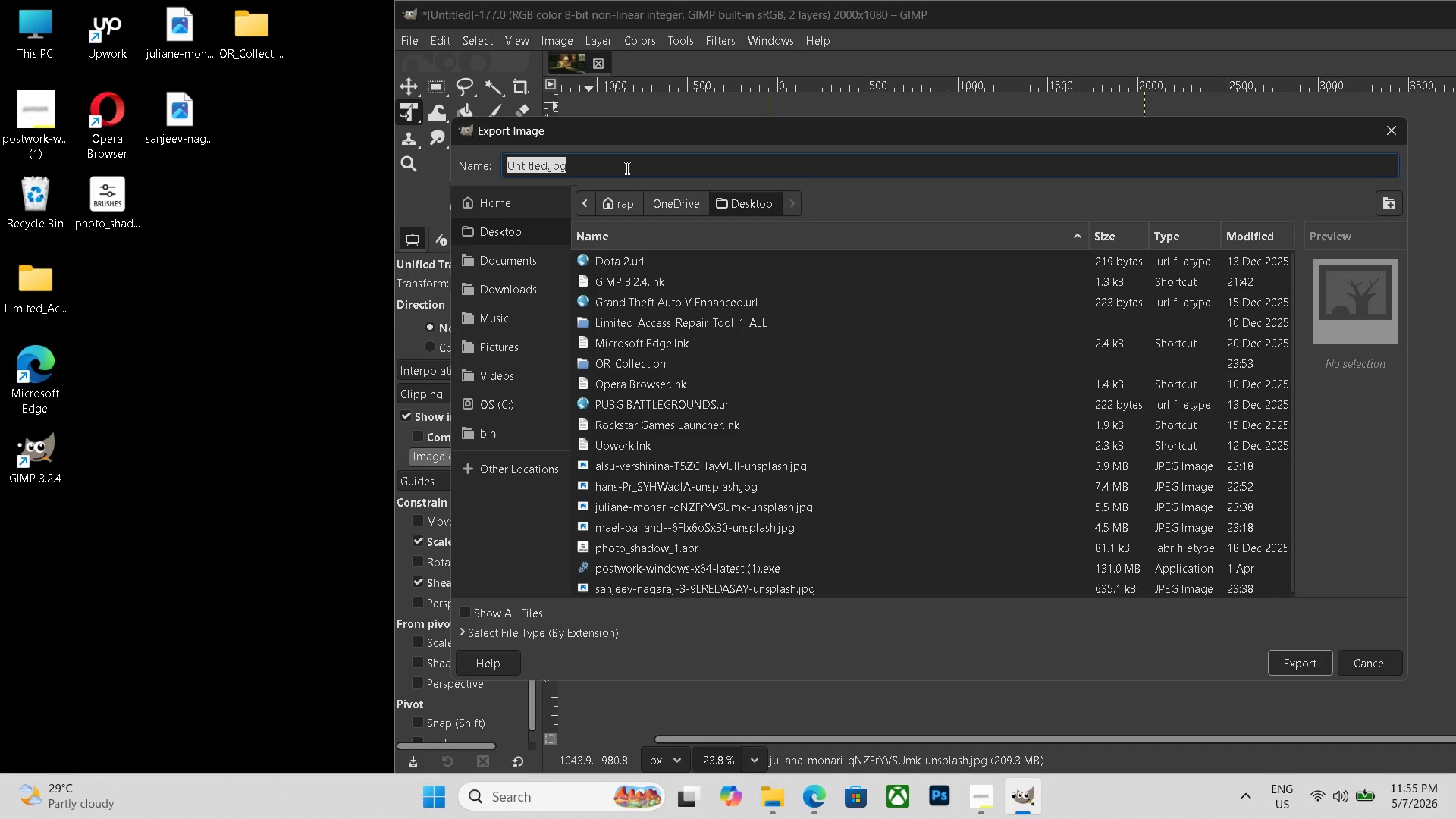 
key(Control+V)
 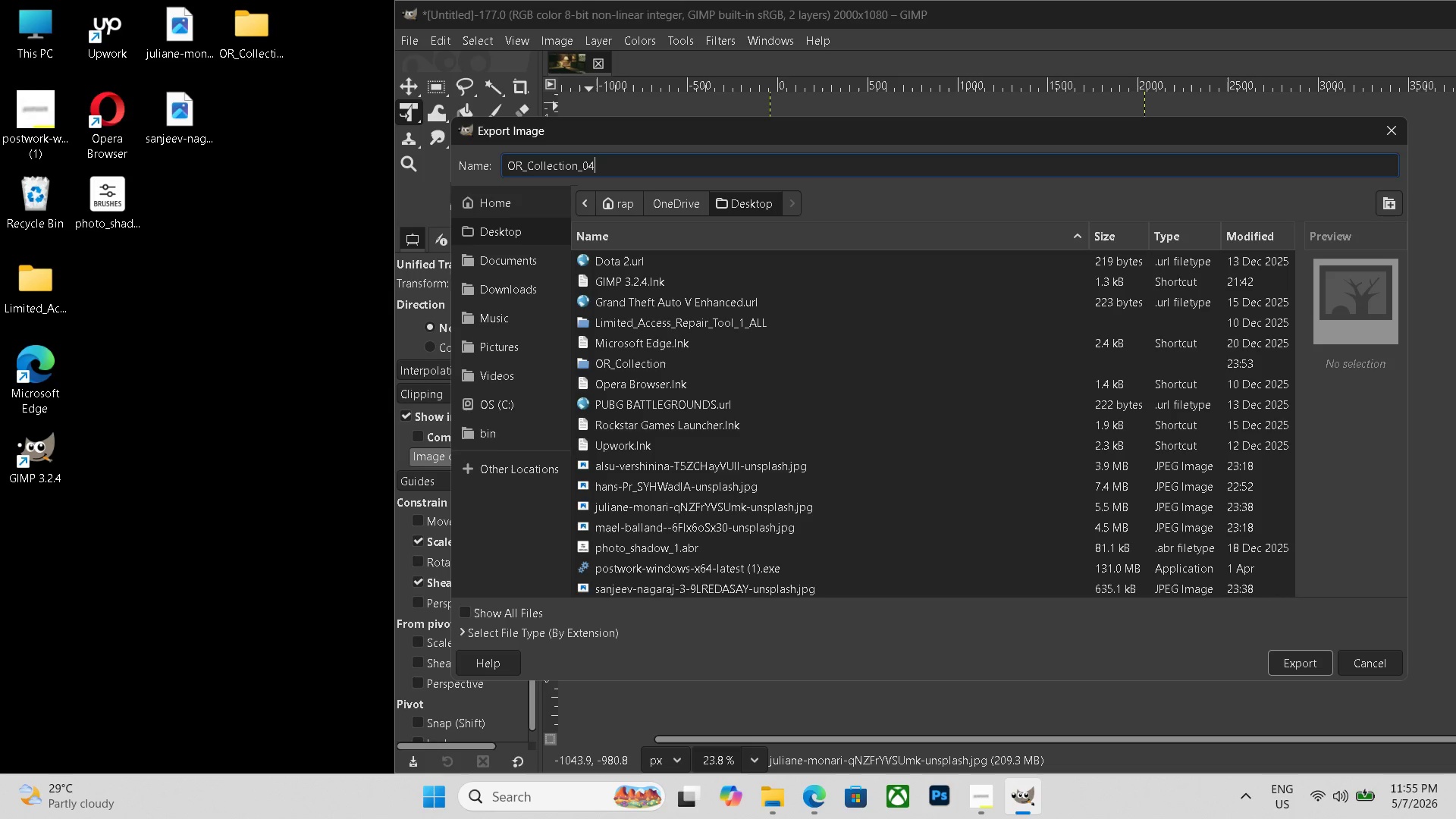 
key(Backspace)
 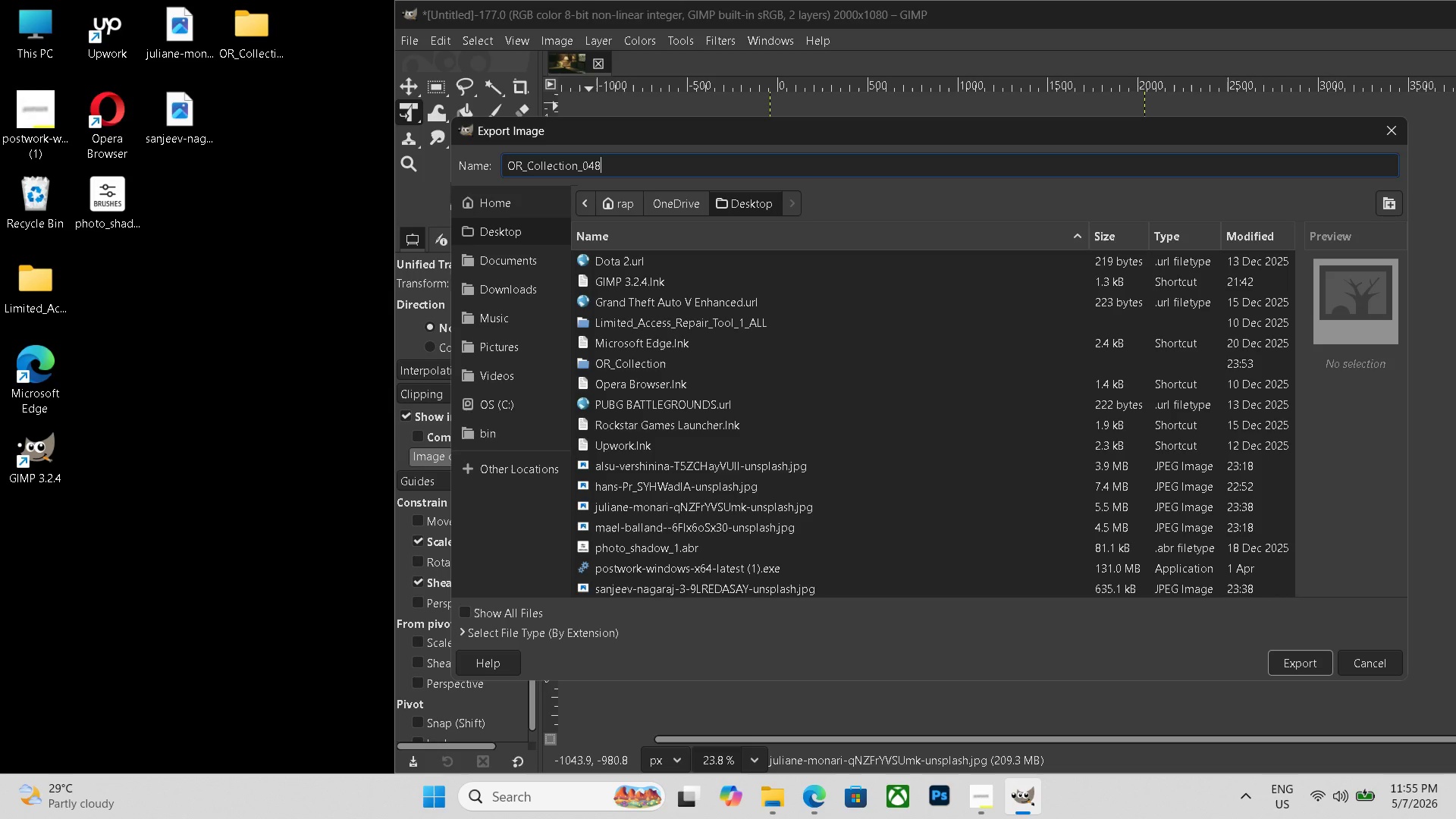 
key(Numpad8)
 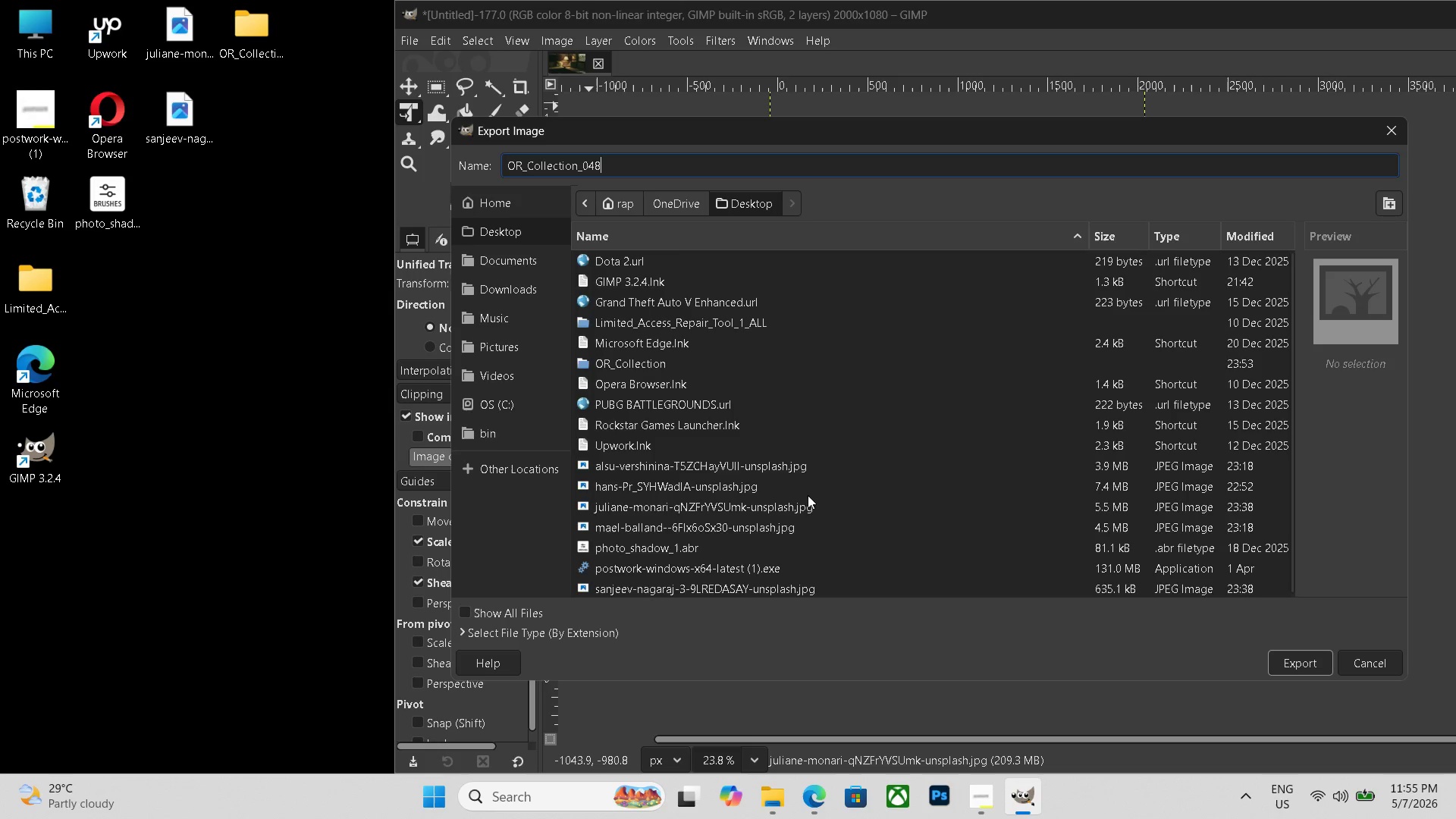 
scroll: coordinate [808, 496], scroll_direction: down, amount: 5.0
 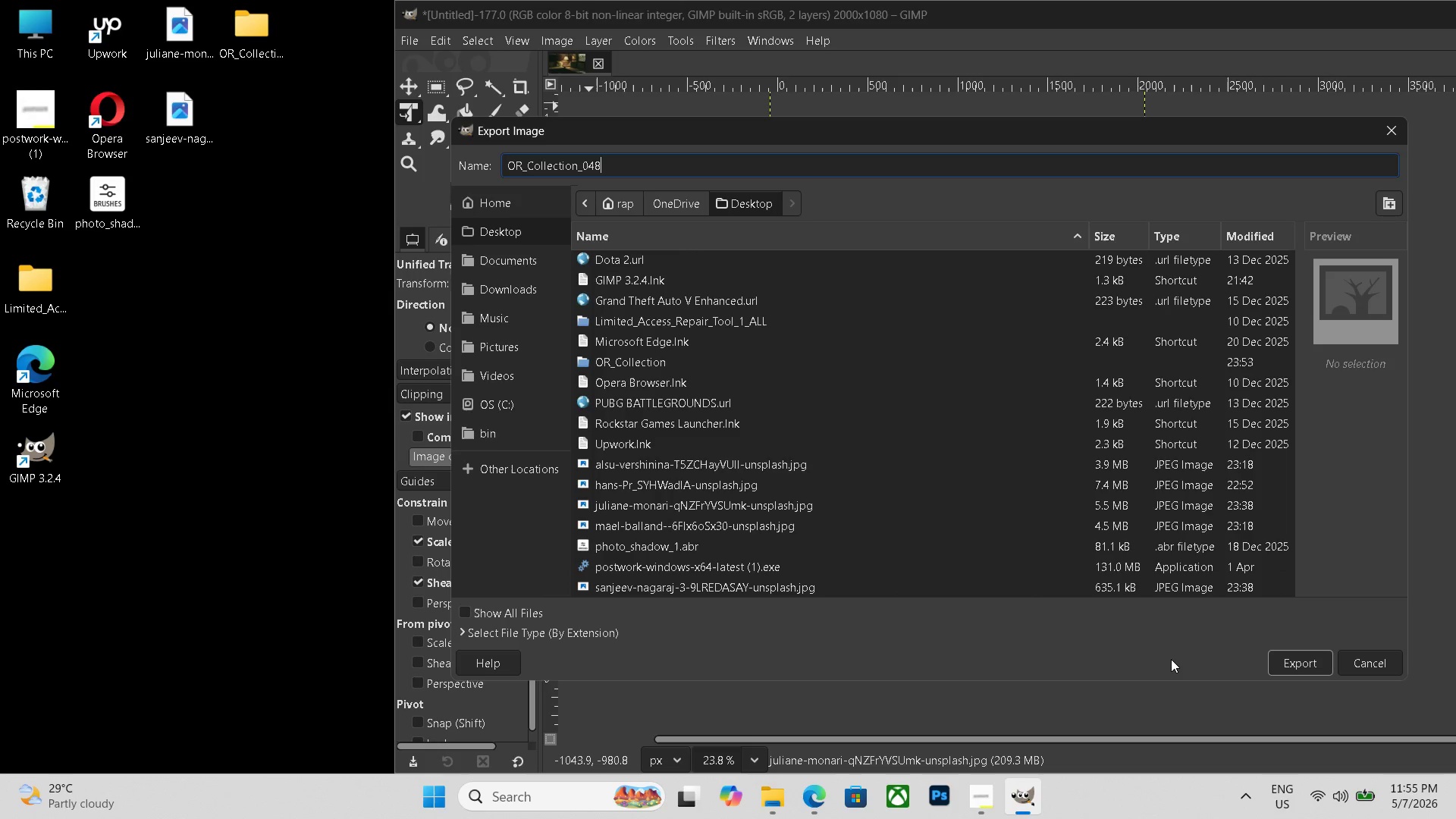 
wait(7.03)
 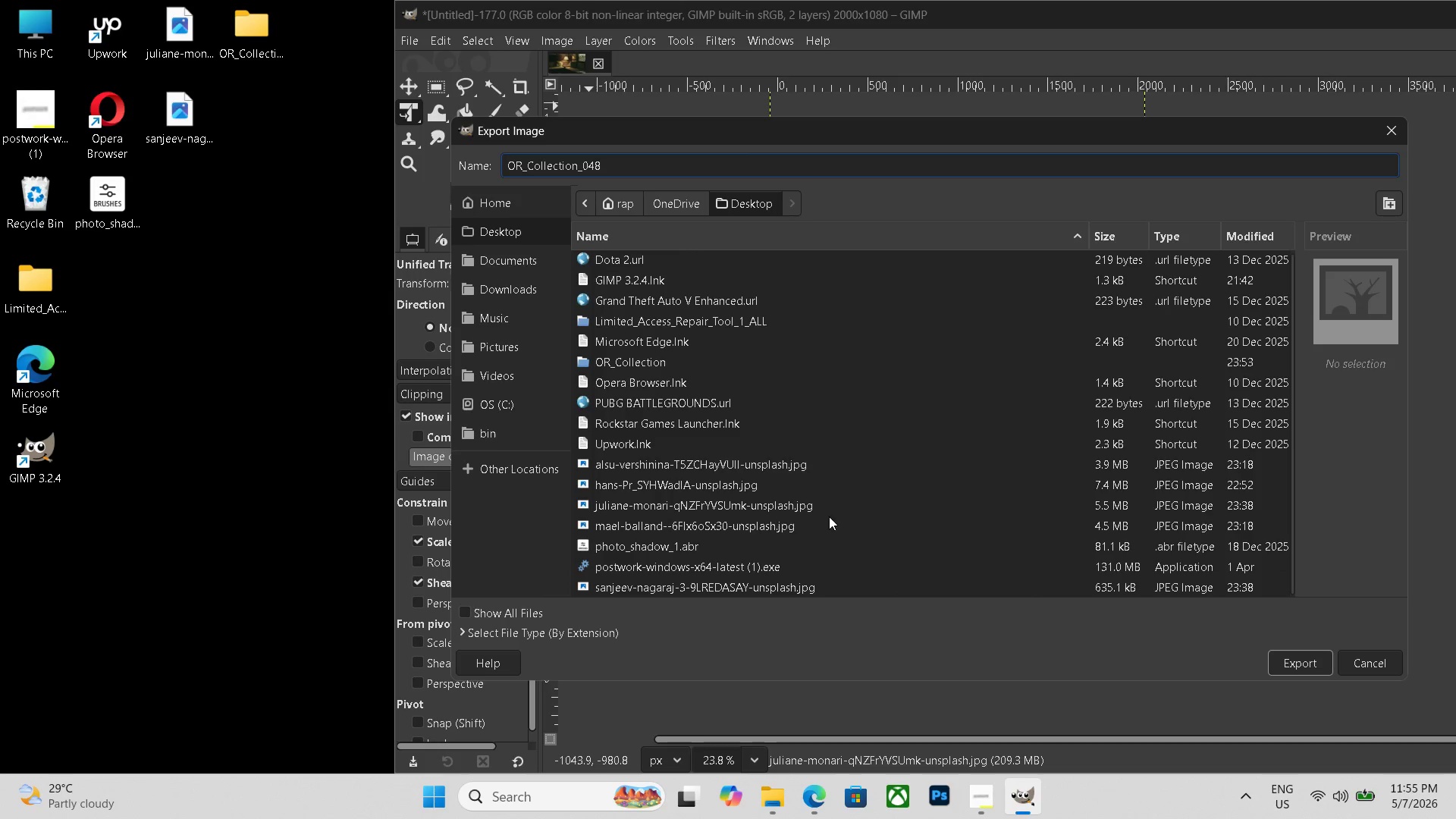 
left_click([573, 635])
 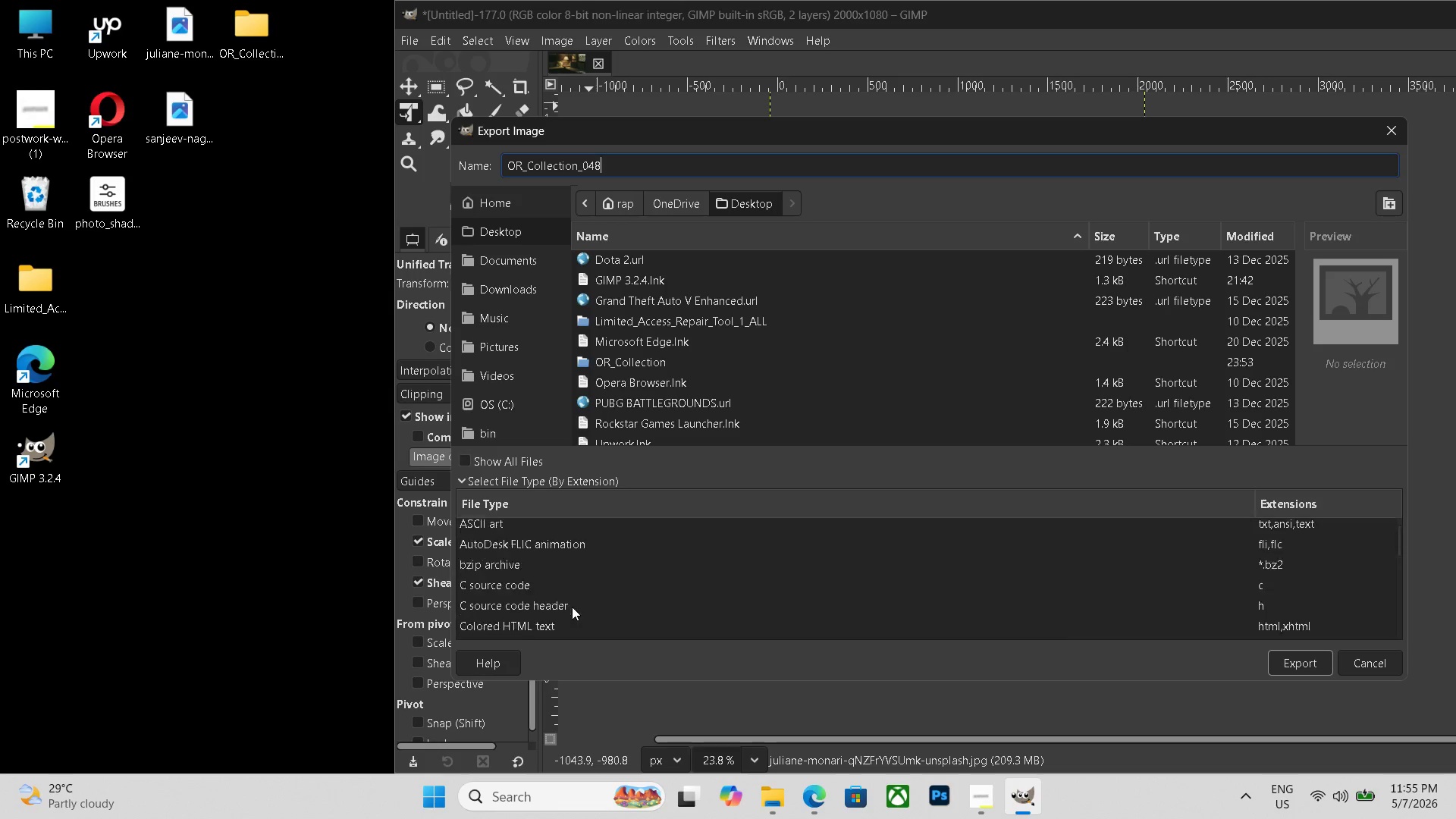 
scroll: coordinate [572, 607], scroll_direction: down, amount: 13.0
 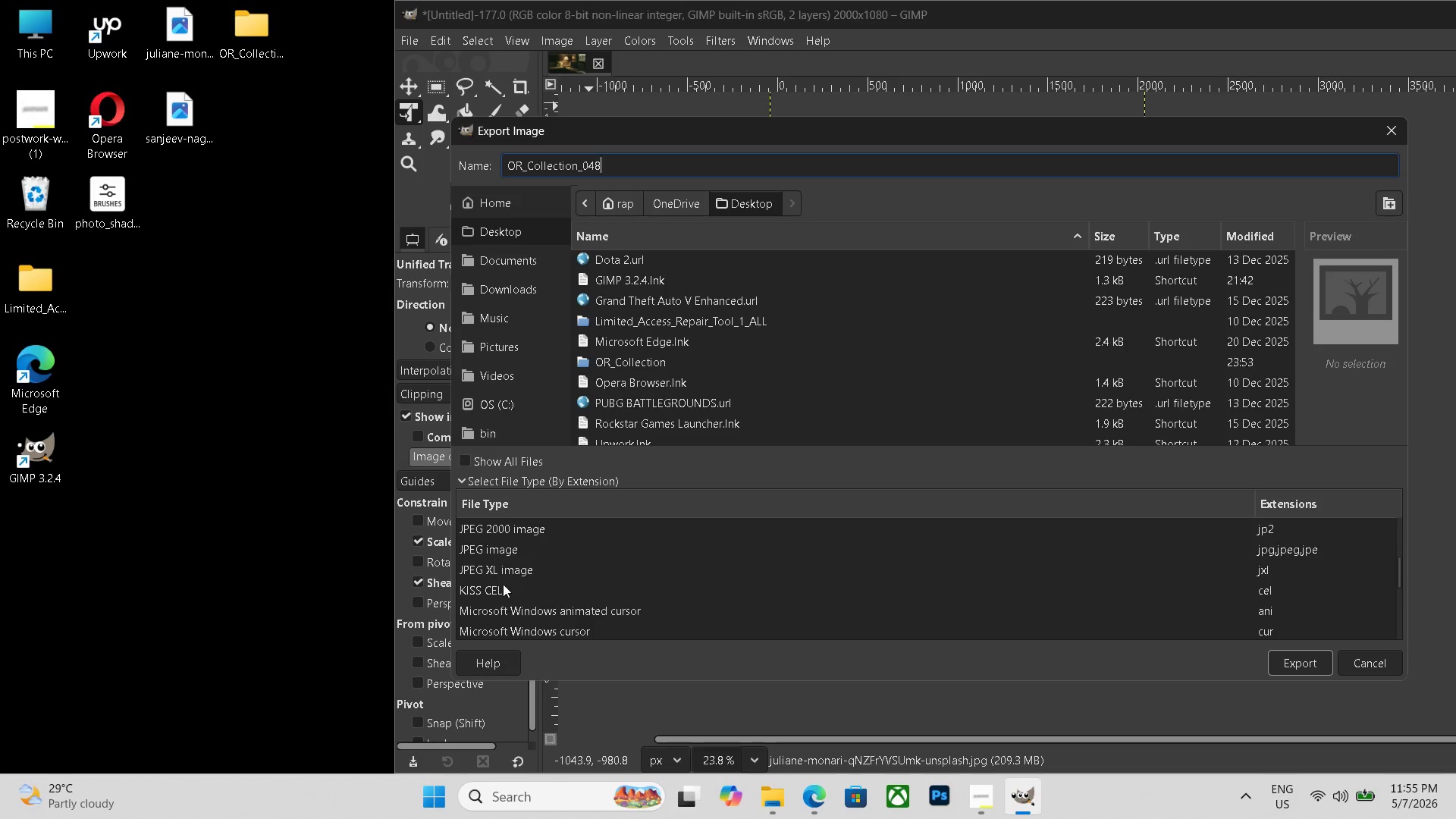 
left_click([502, 544])
 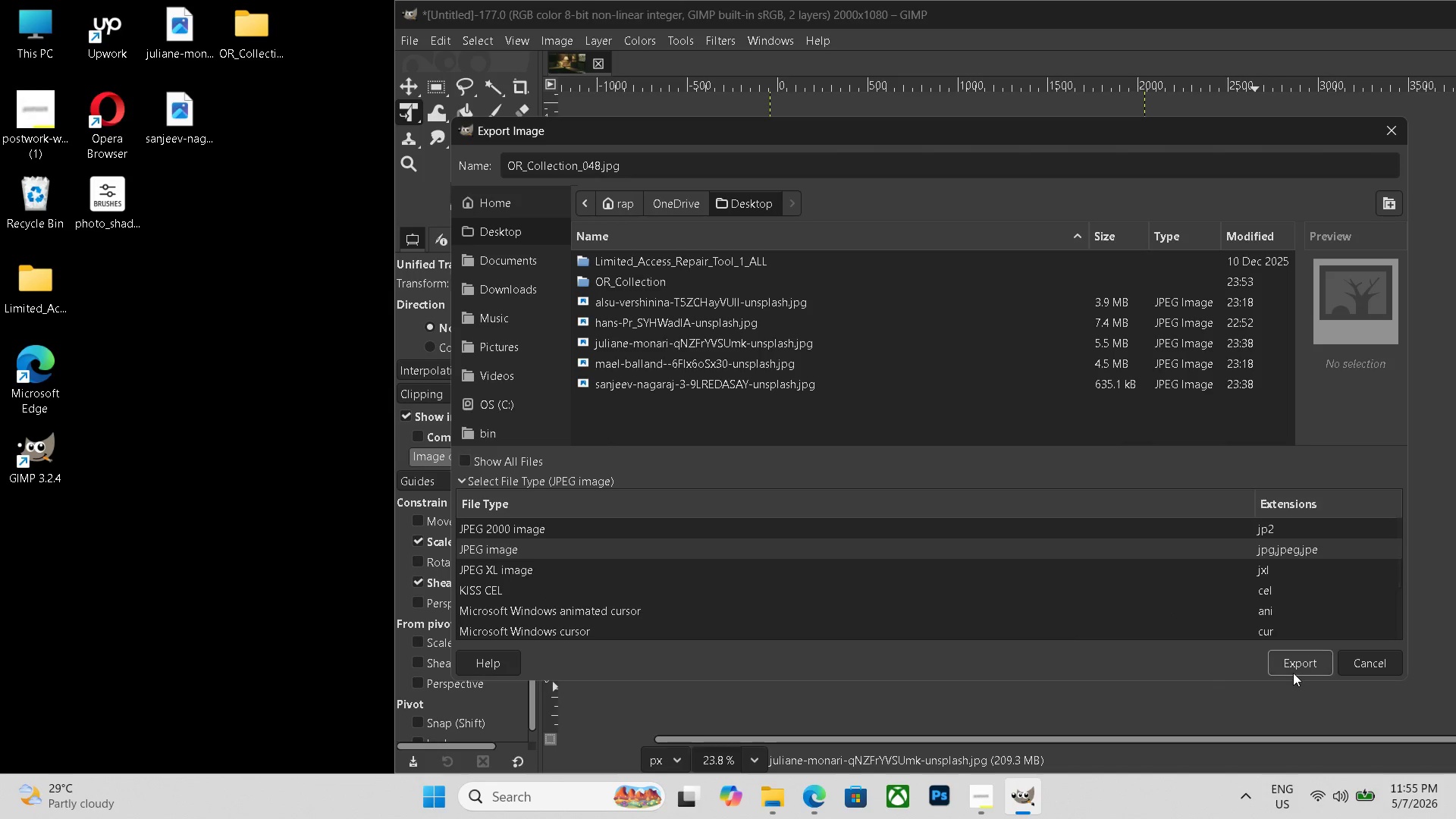 
double_click([1293, 673])
 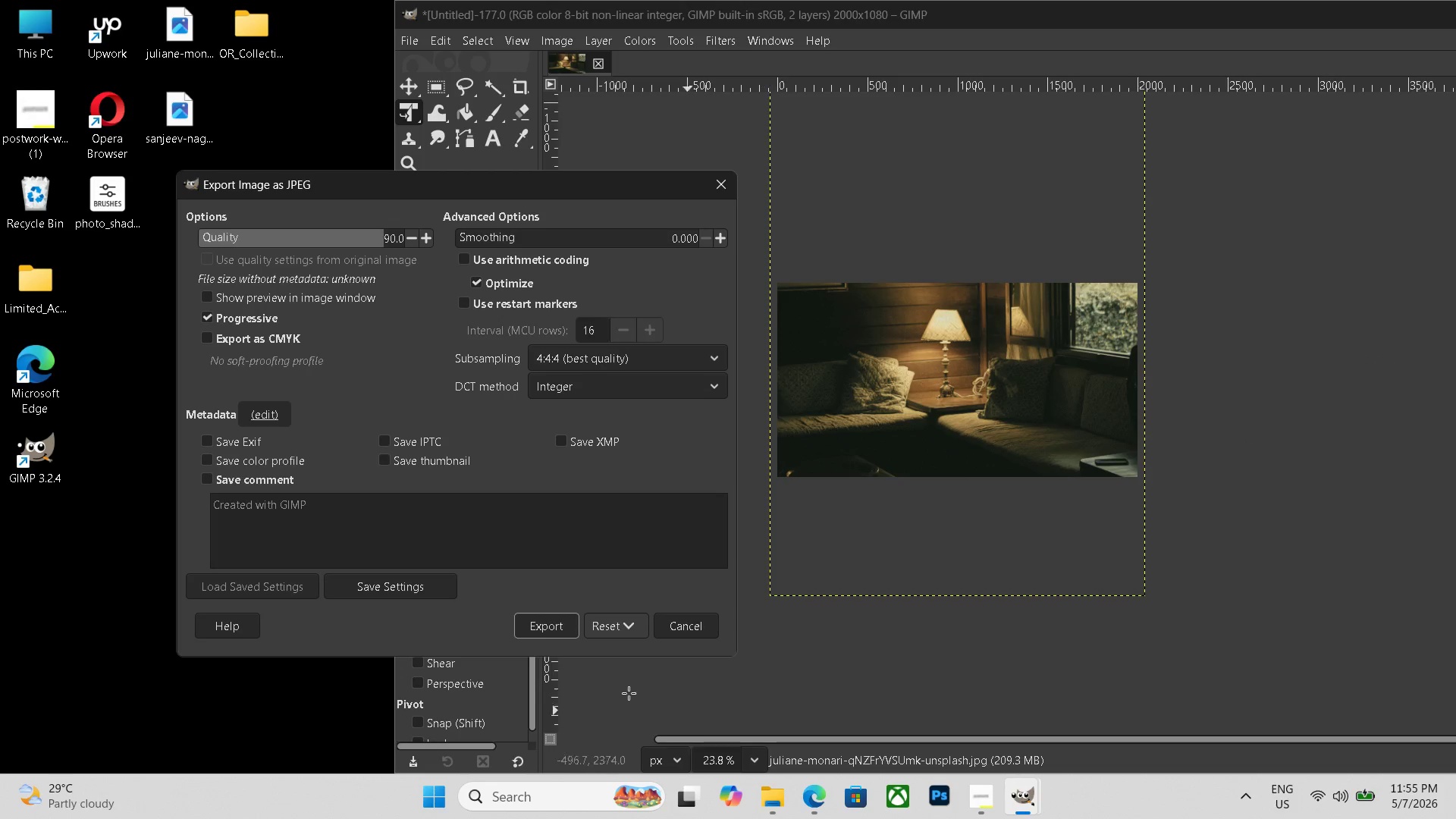 
left_click([544, 621])
 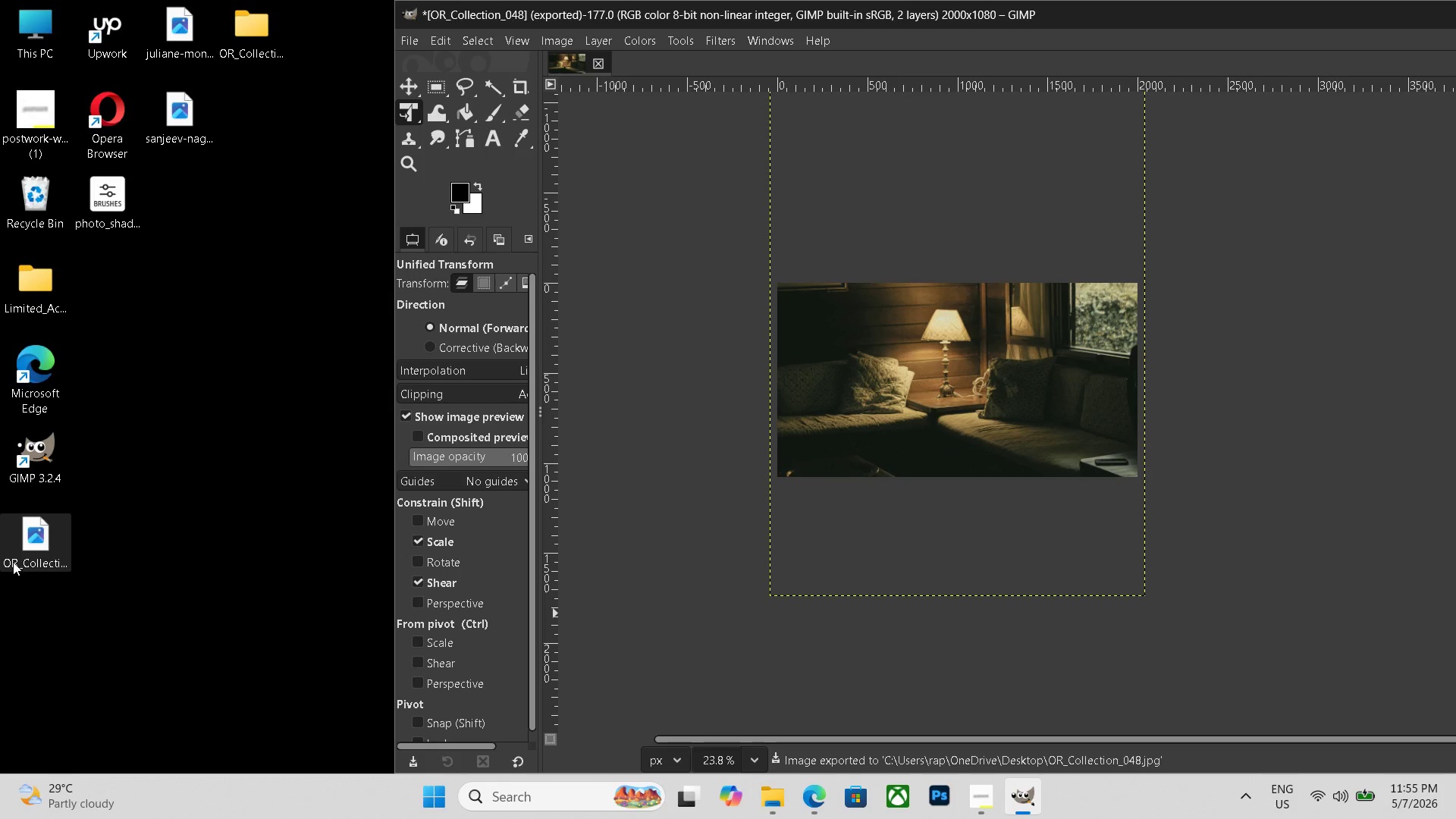 
left_click_drag(start_coordinate=[27, 556], to_coordinate=[236, 55])
 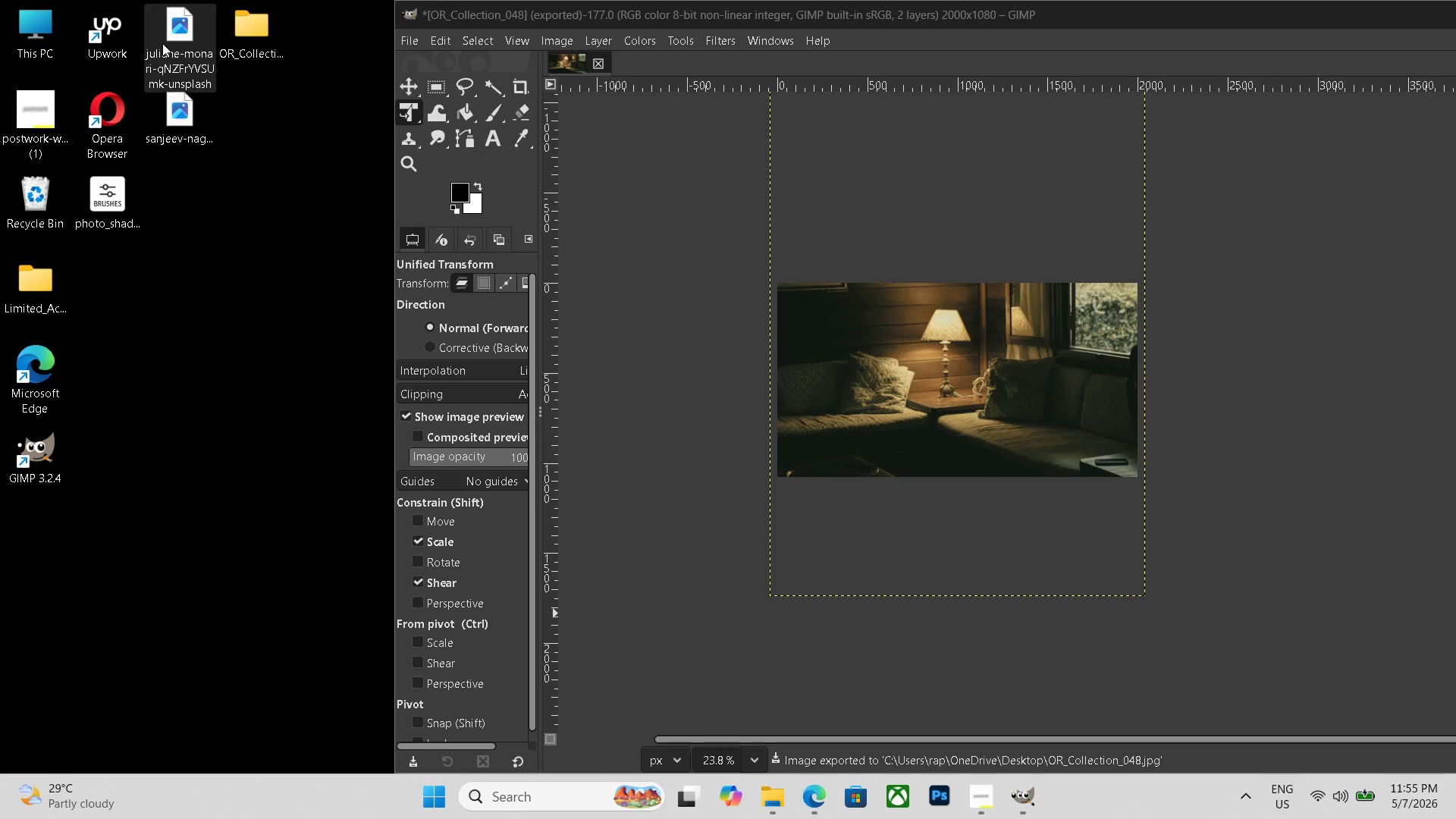 
left_click([162, 43])
 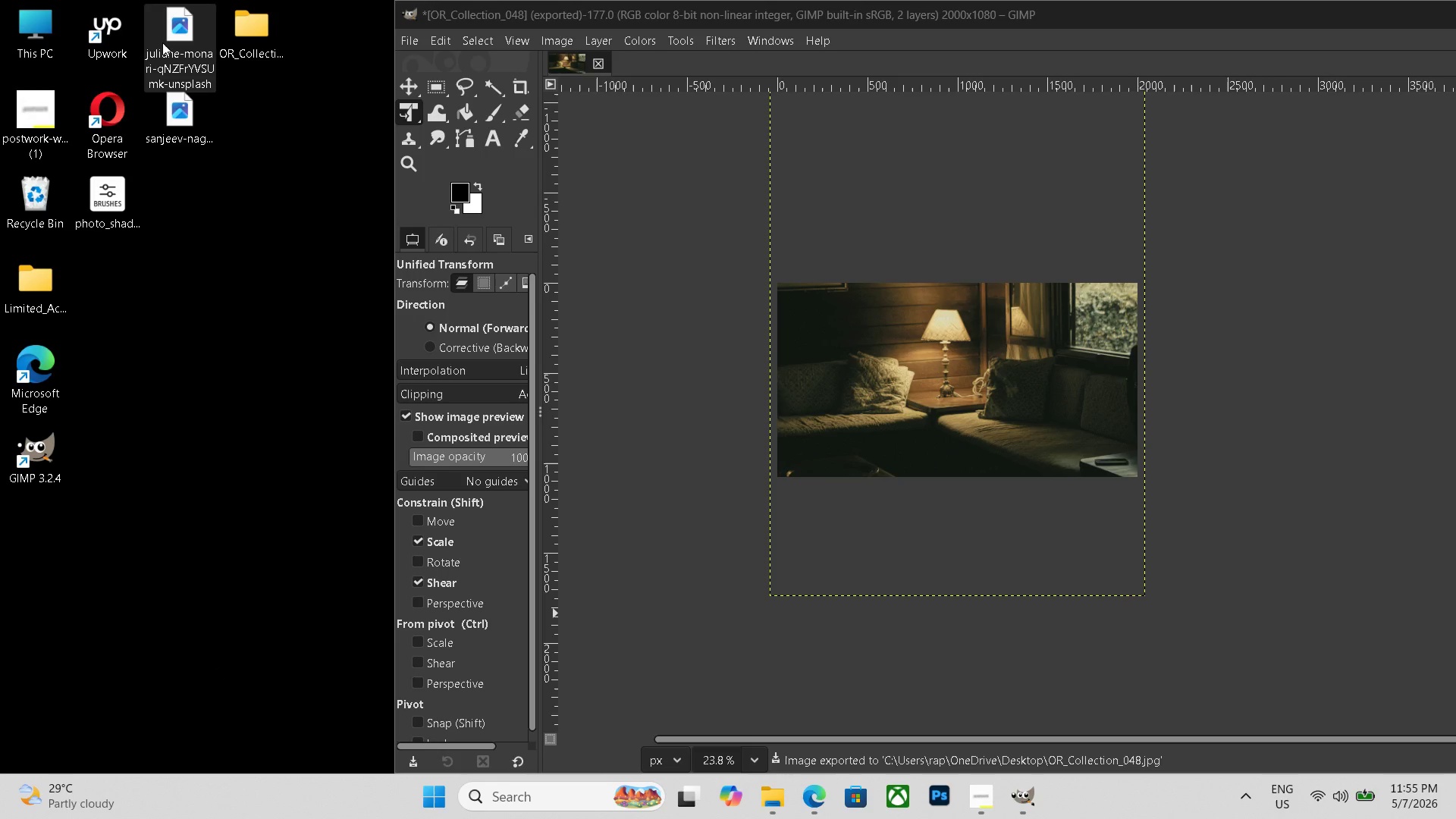 
key(Delete)
 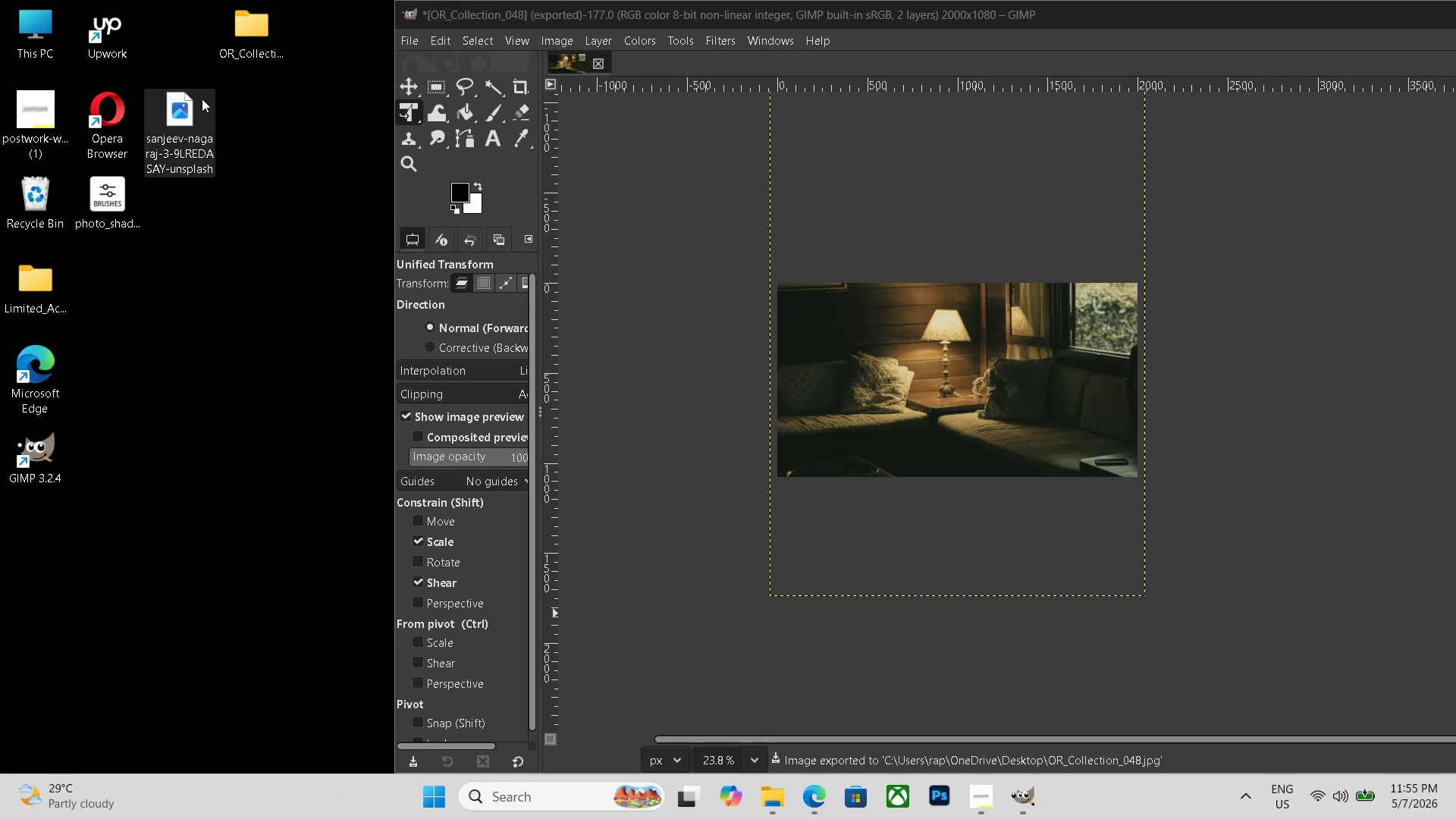 
double_click([202, 99])
 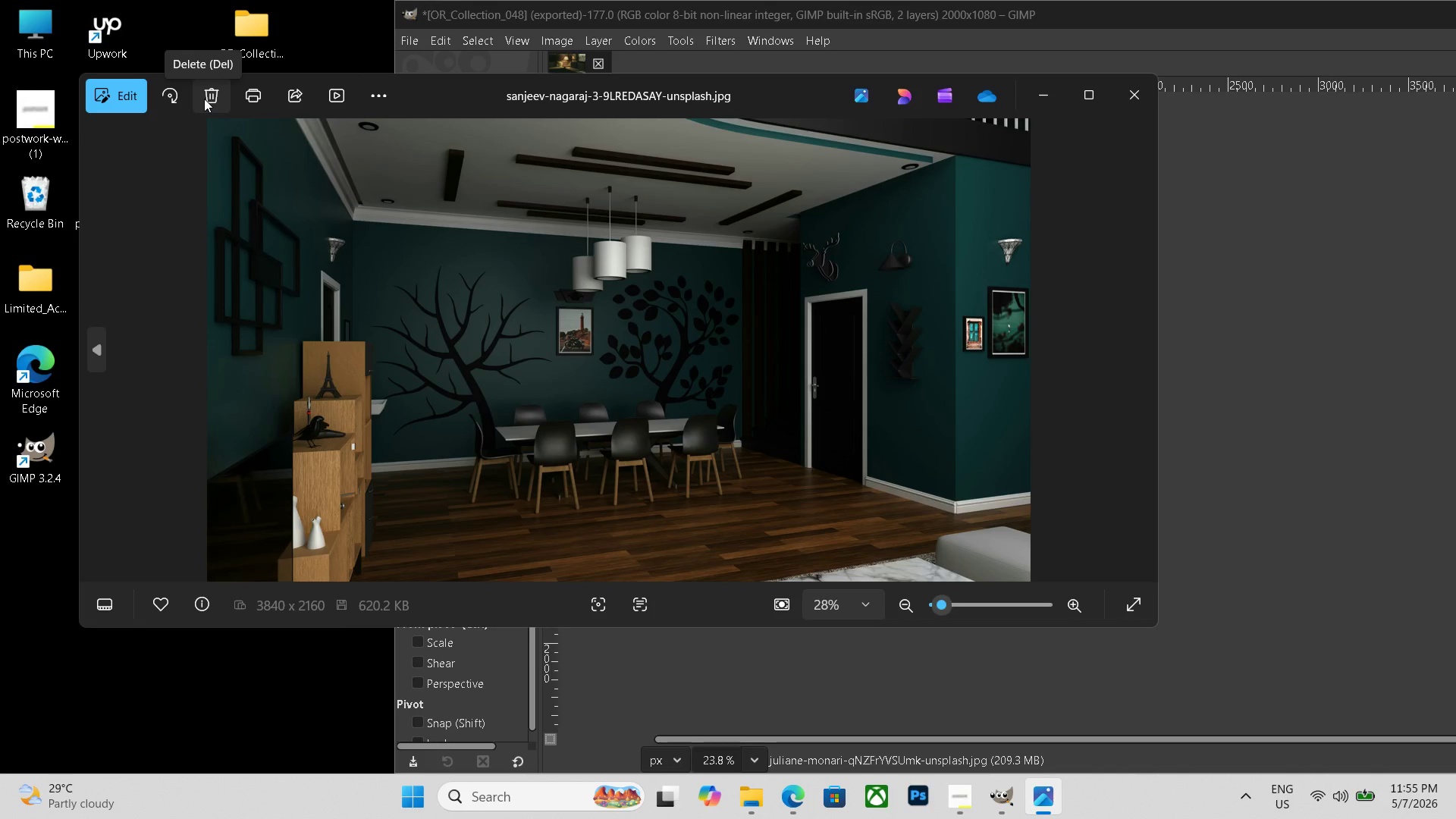 
key(Backquote)
 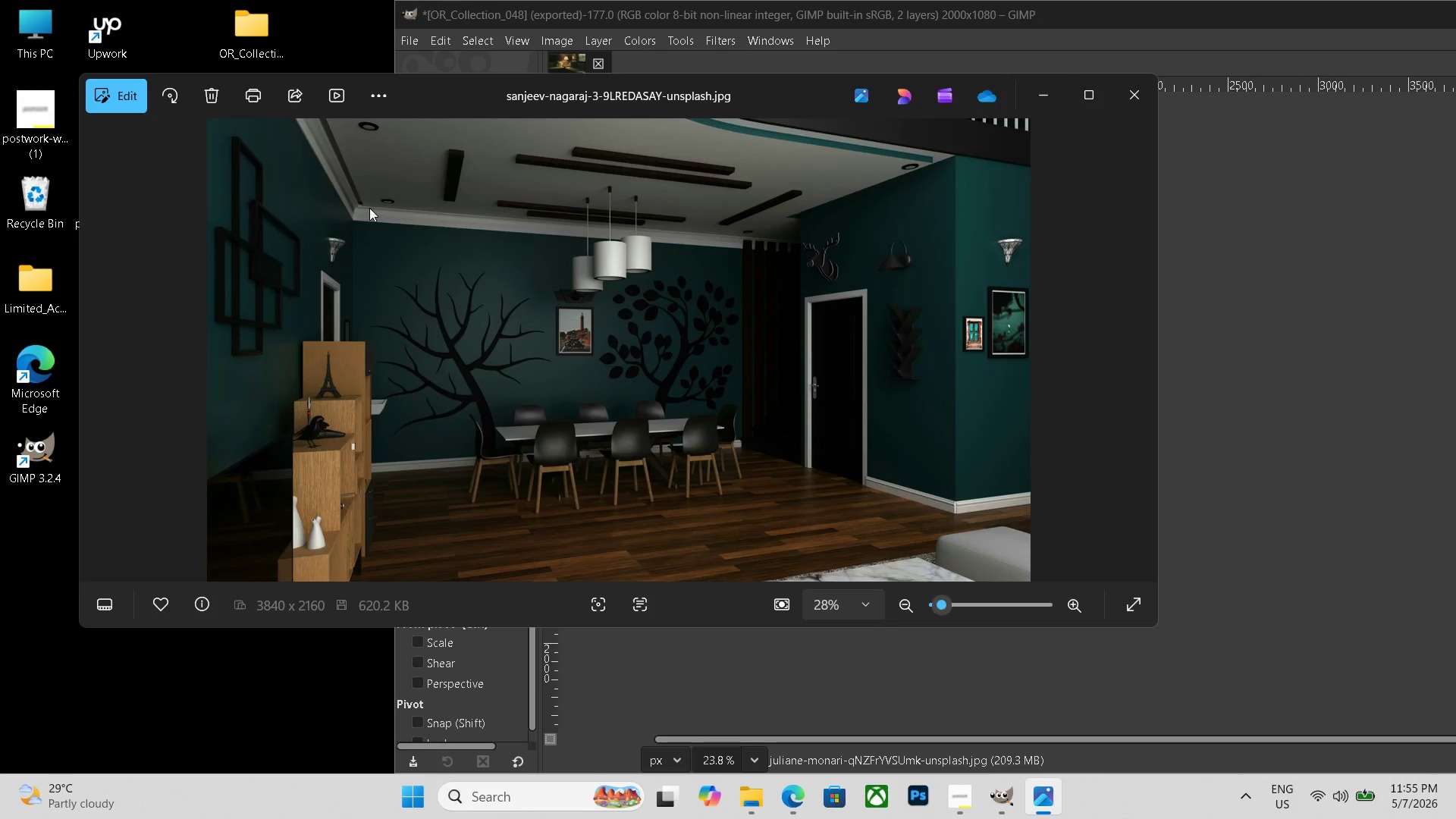 
key(Escape)
 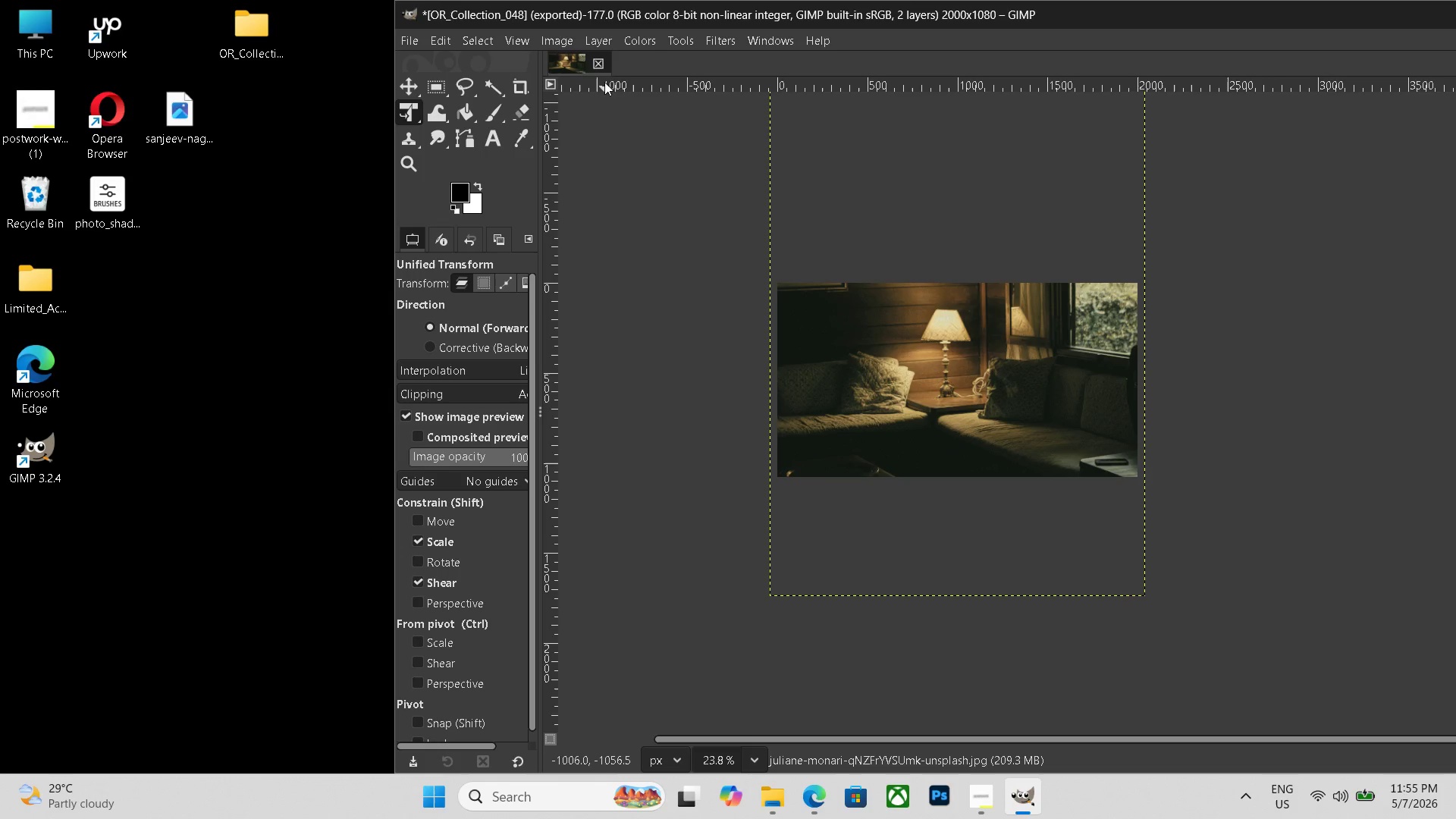 
left_click([598, 63])
 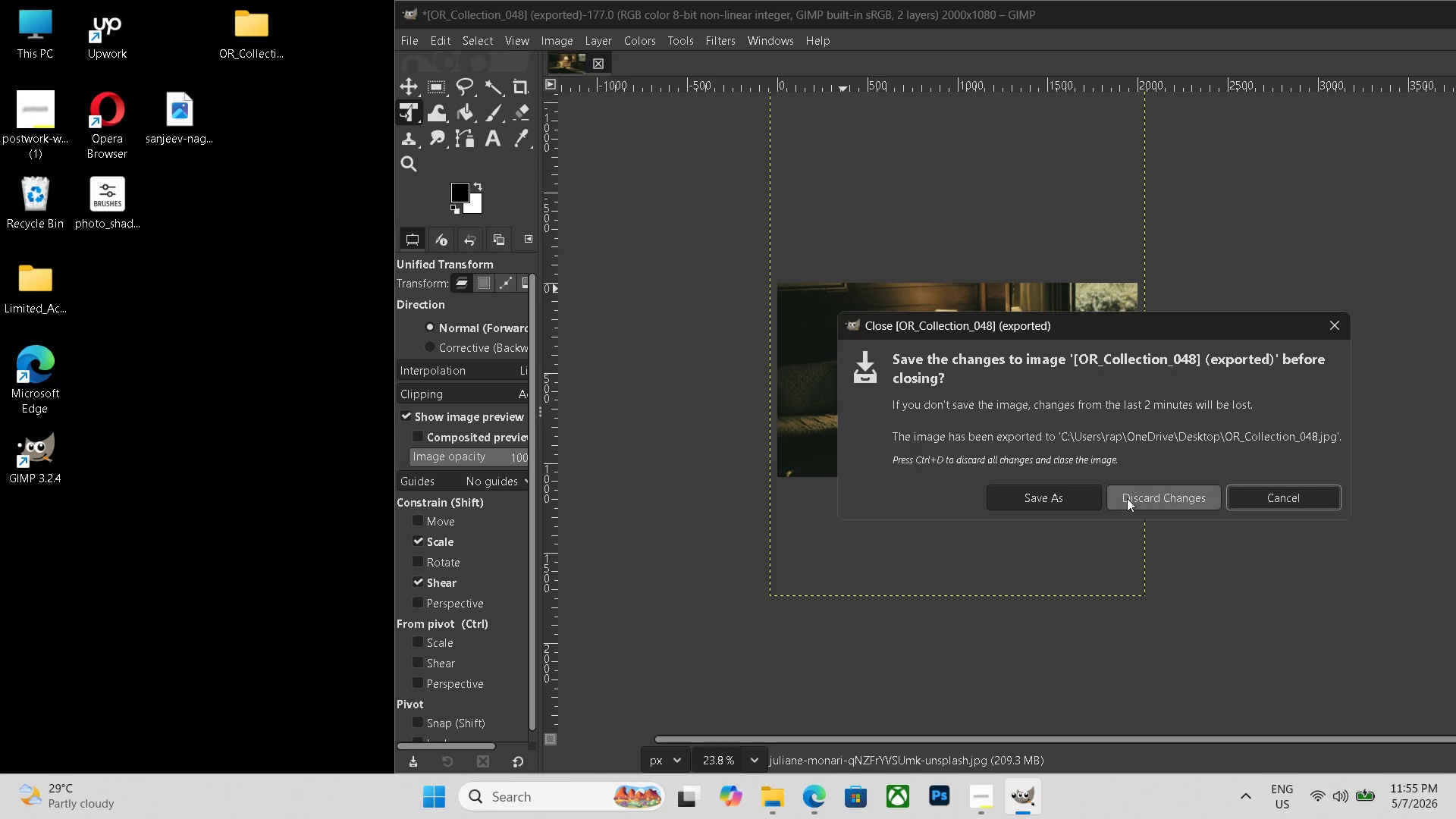 
left_click([1127, 498])
 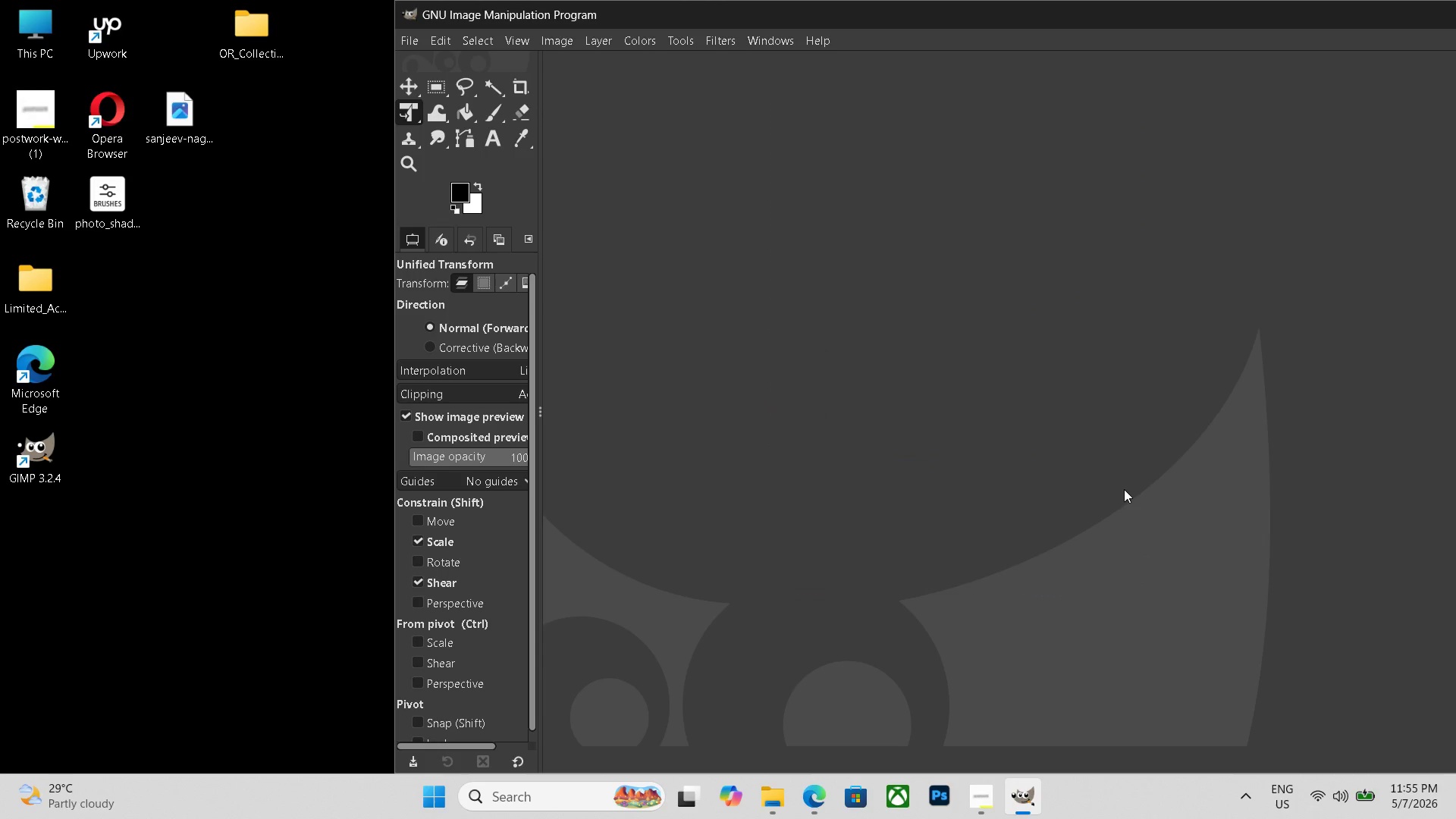 
key(Control+N)
 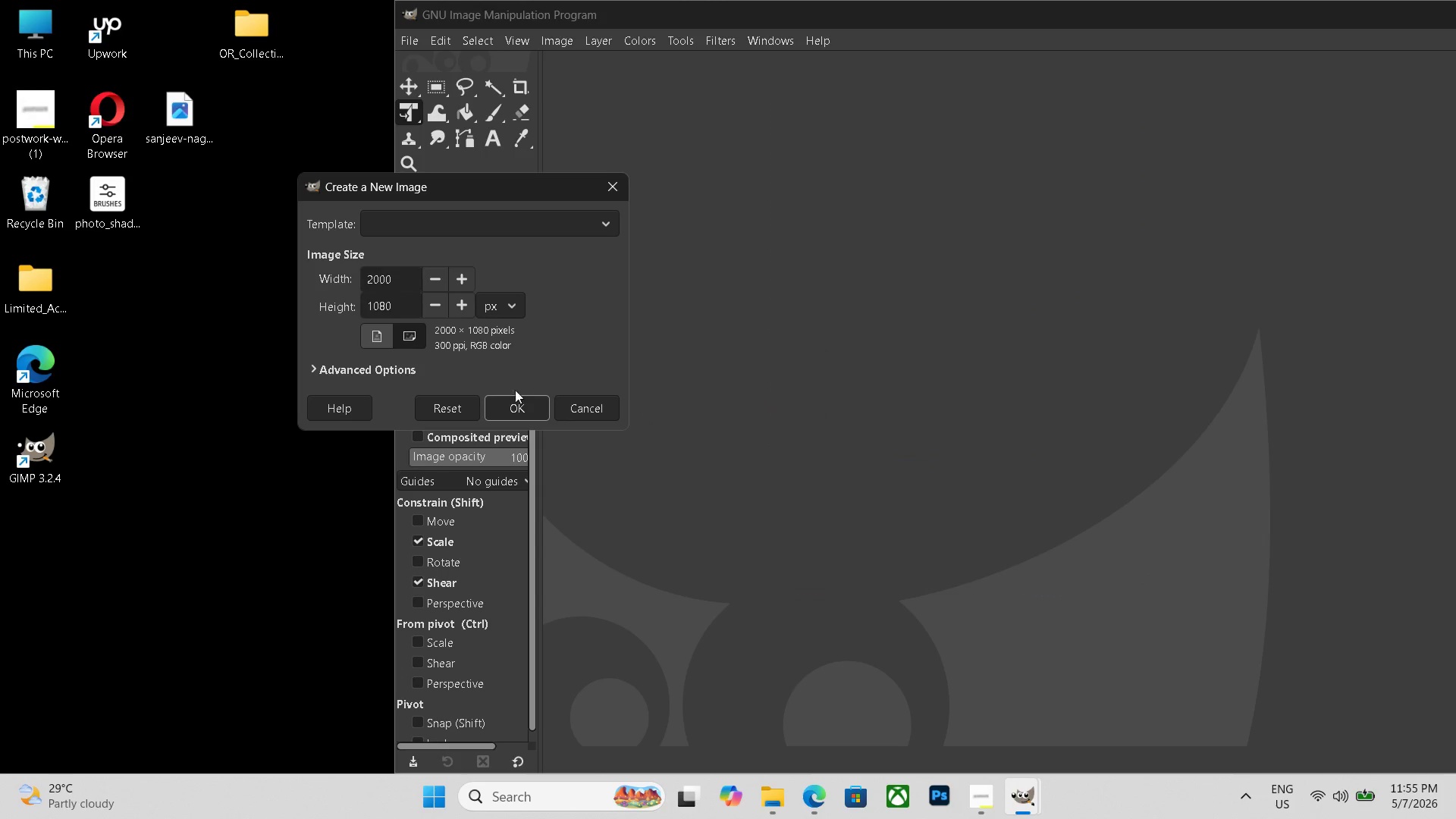 
left_click([509, 398])
 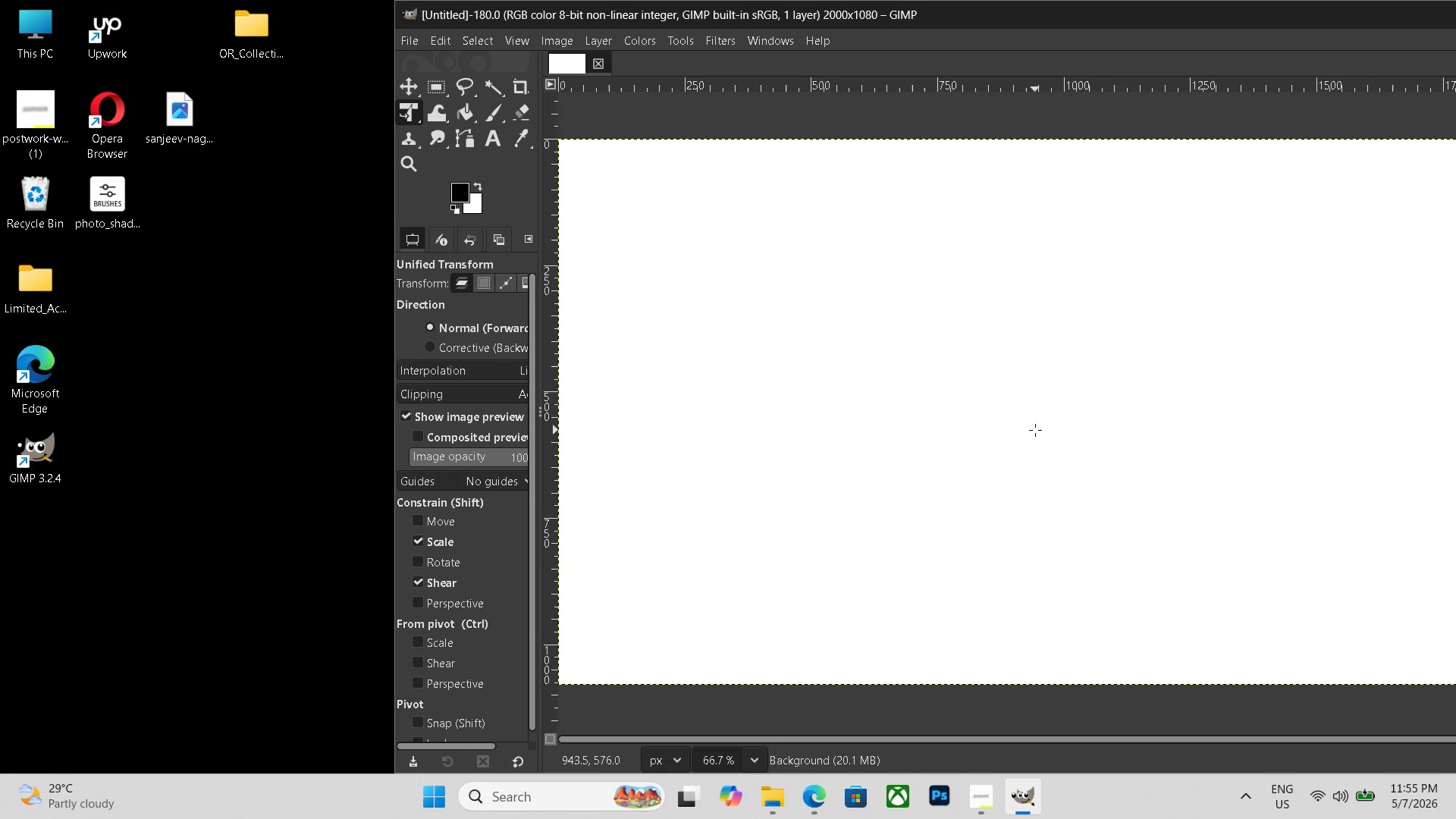 
hold_key(key=ControlLeft, duration=0.44)
hold_key(key=ControlLeft, duration=0.59)
scroll: coordinate [1016, 571], scroll_direction: down, amount: 5.0
 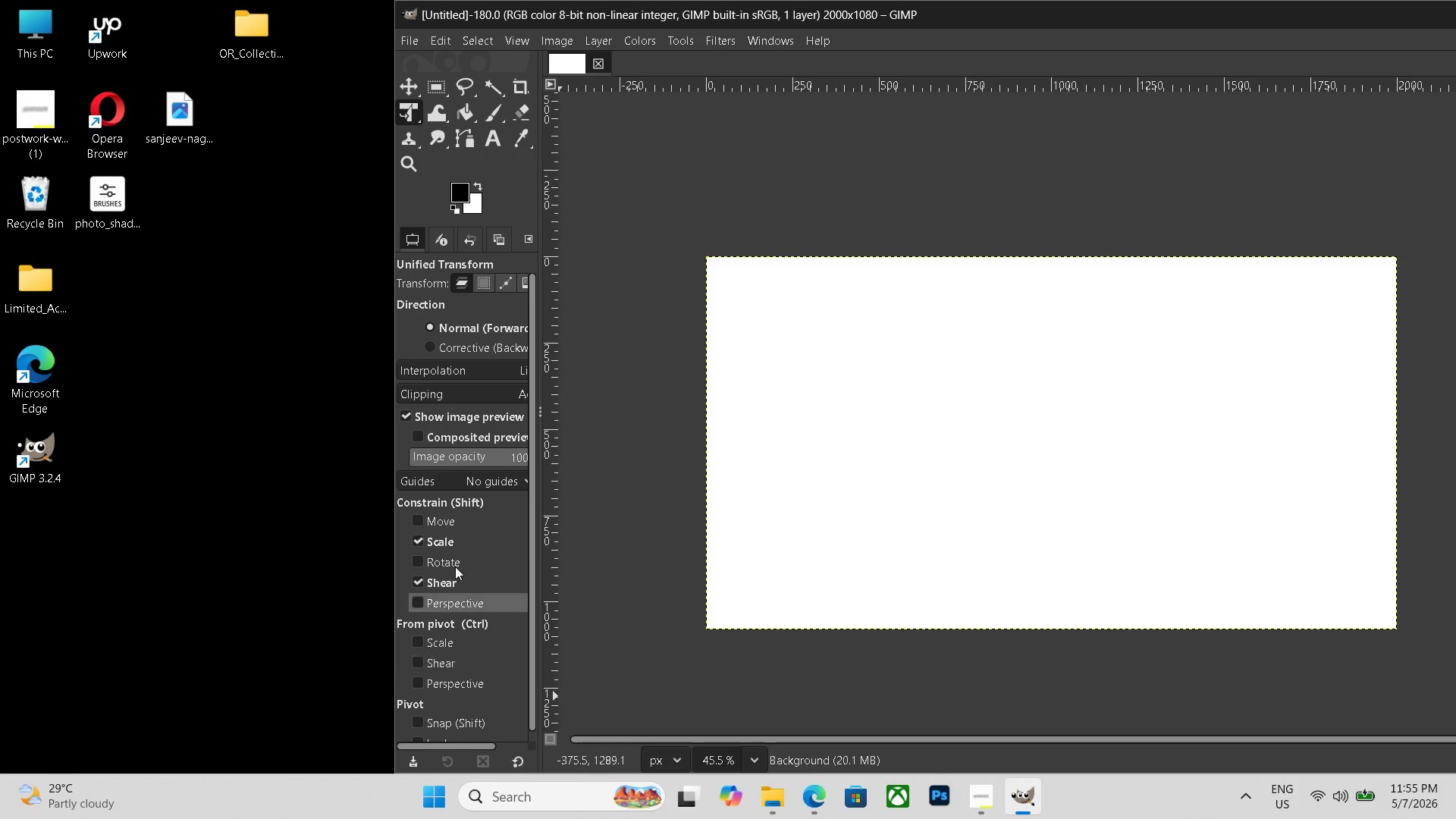 
left_click_drag(start_coordinate=[196, 128], to_coordinate=[973, 479])
 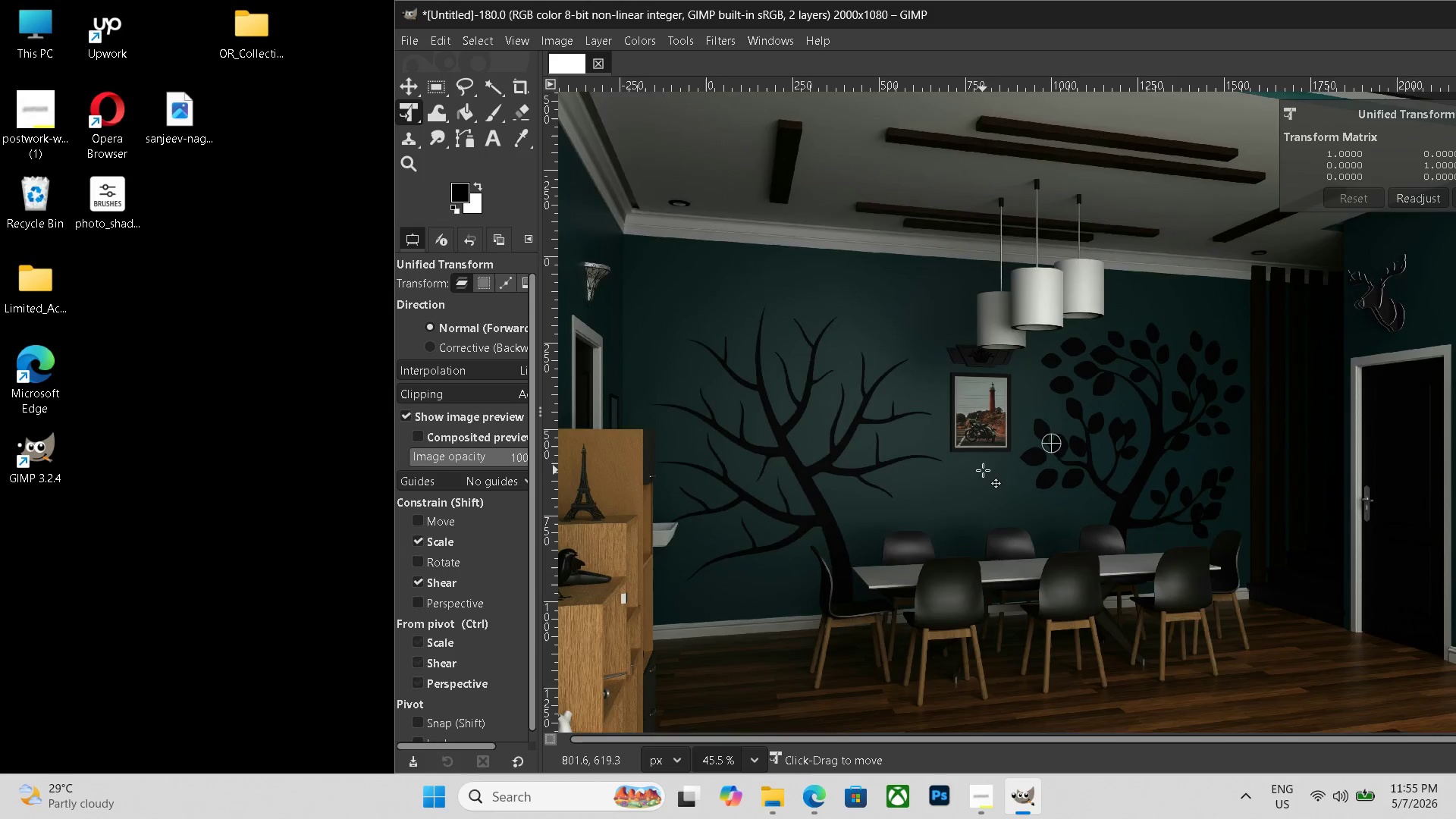 
hold_key(key=ControlLeft, duration=0.72)
scroll: coordinate [983, 470], scroll_direction: down, amount: 10.0
 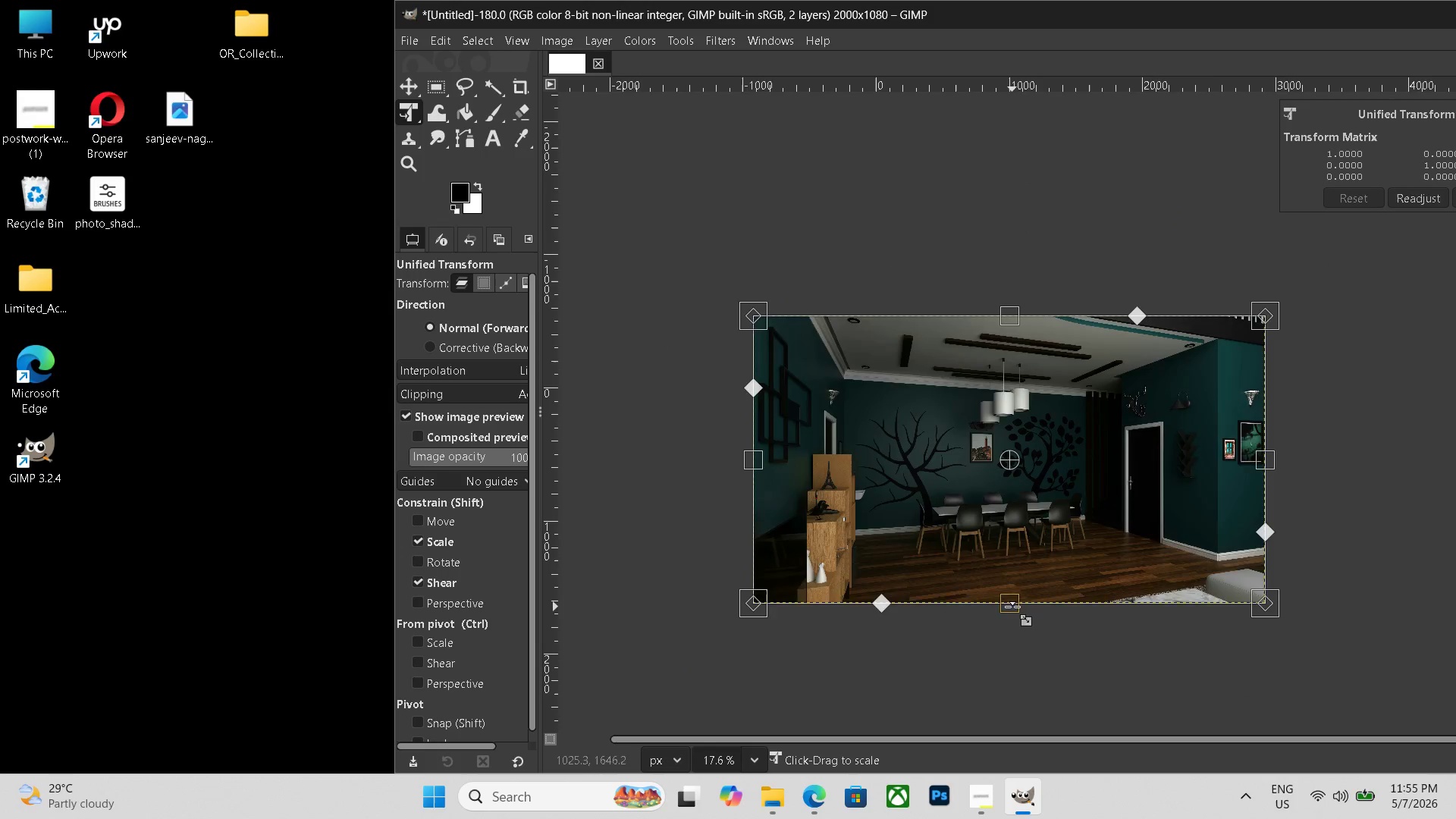 
left_click_drag(start_coordinate=[1012, 607], to_coordinate=[1017, 485])
 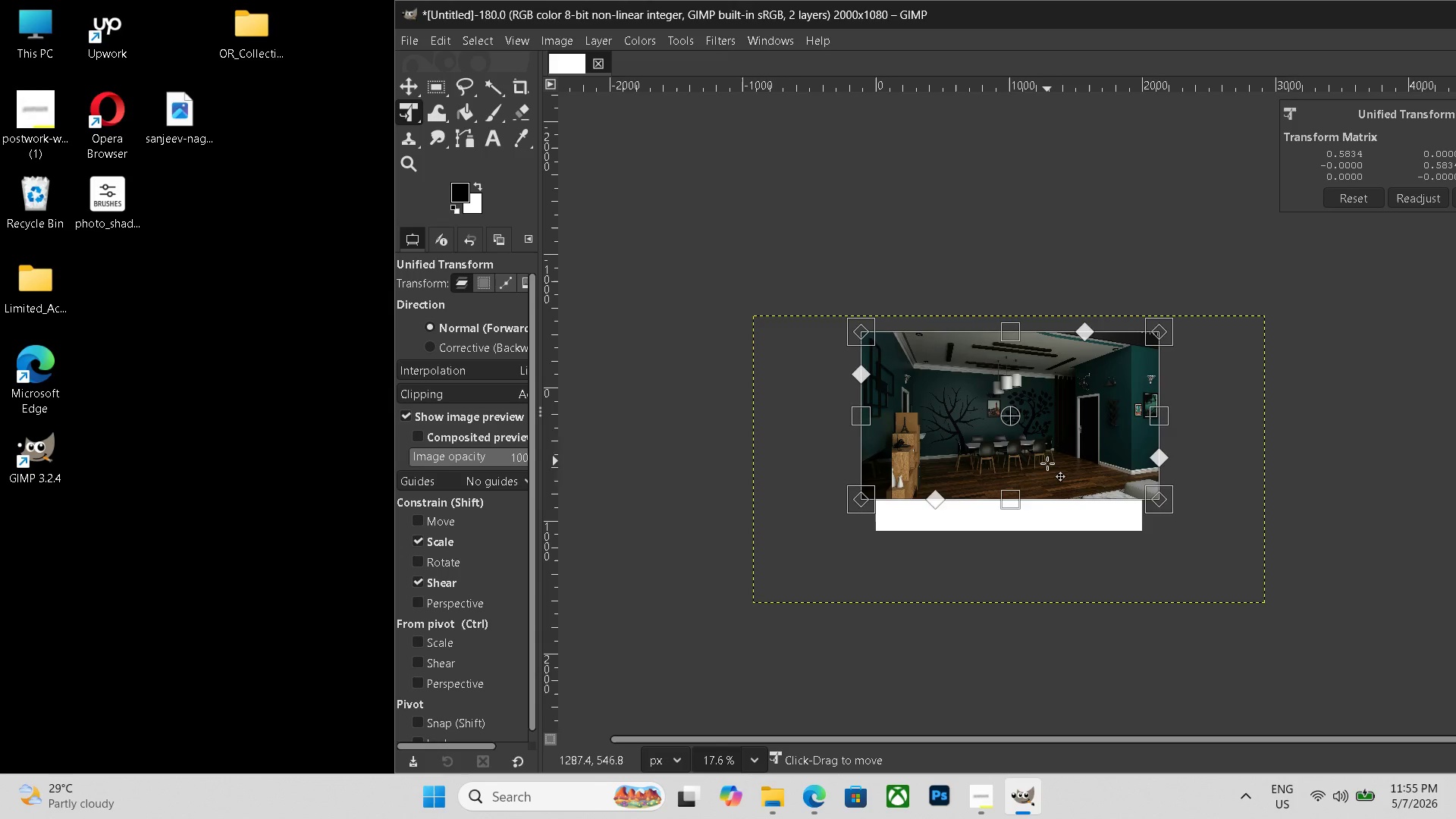 
left_click_drag(start_coordinate=[1046, 445], to_coordinate=[1049, 497])
 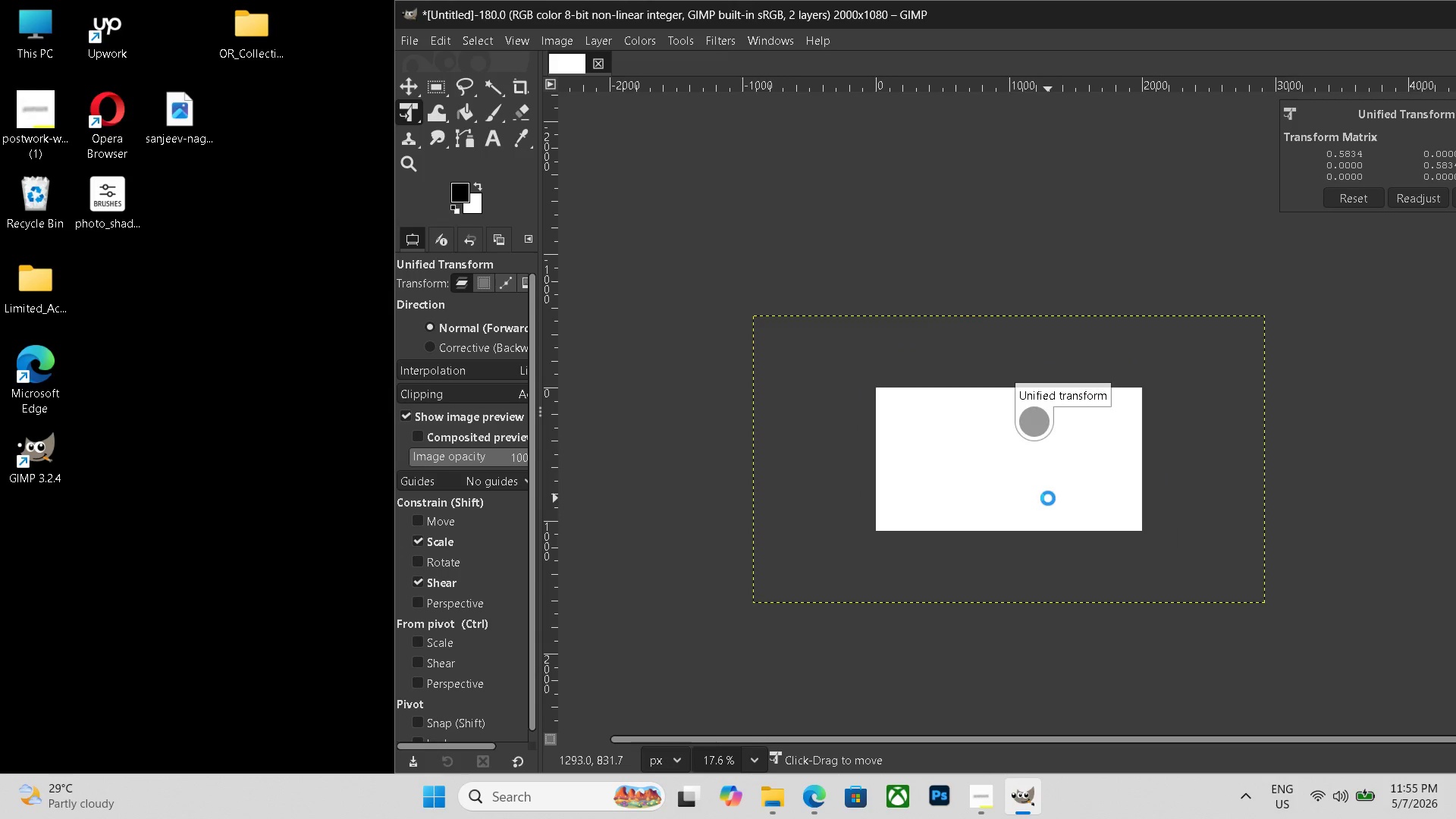 
key(Enter)
 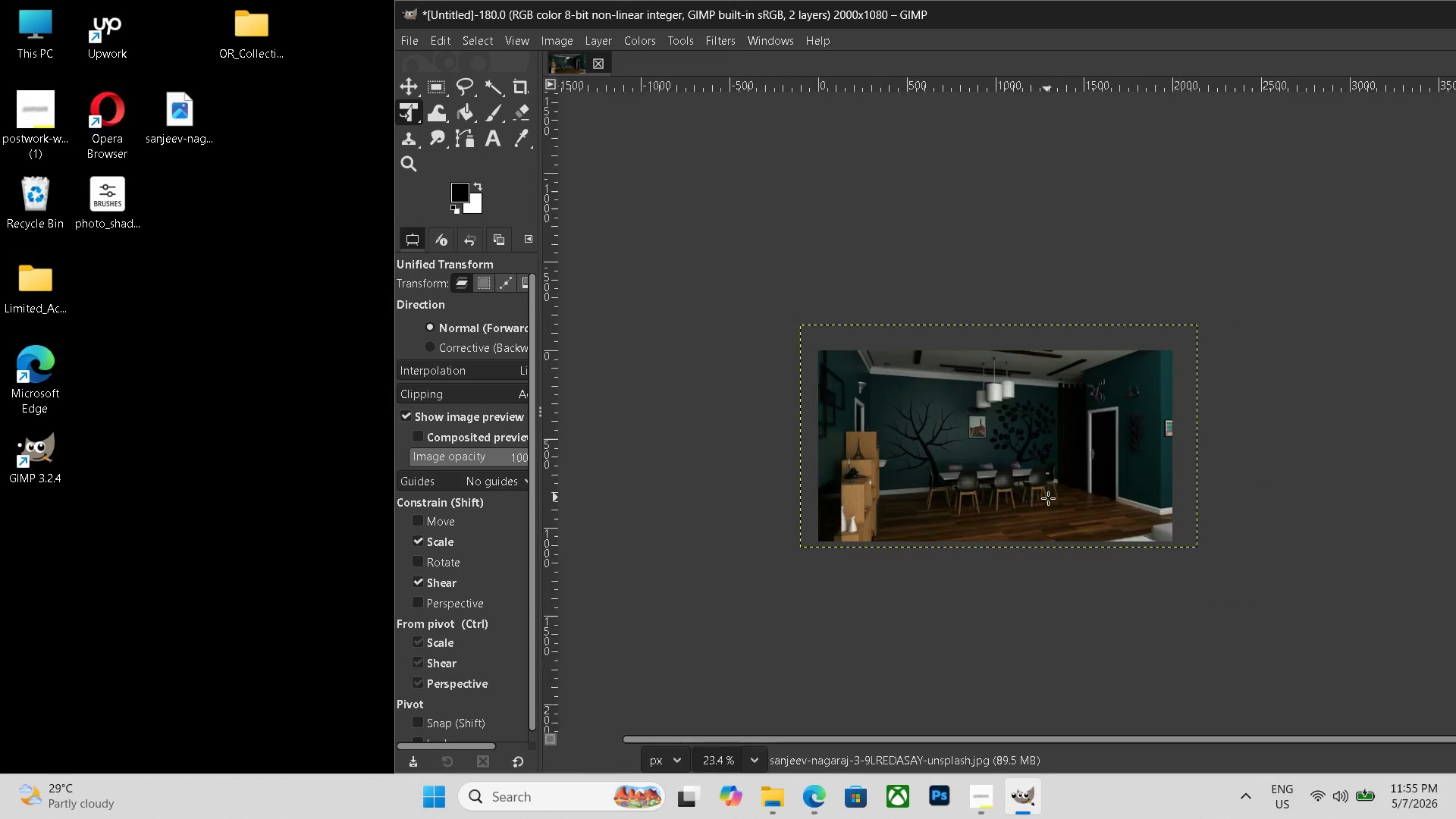 
hold_key(key=ControlLeft, duration=0.58)
scroll: coordinate [1048, 500], scroll_direction: up, amount: 9.0
 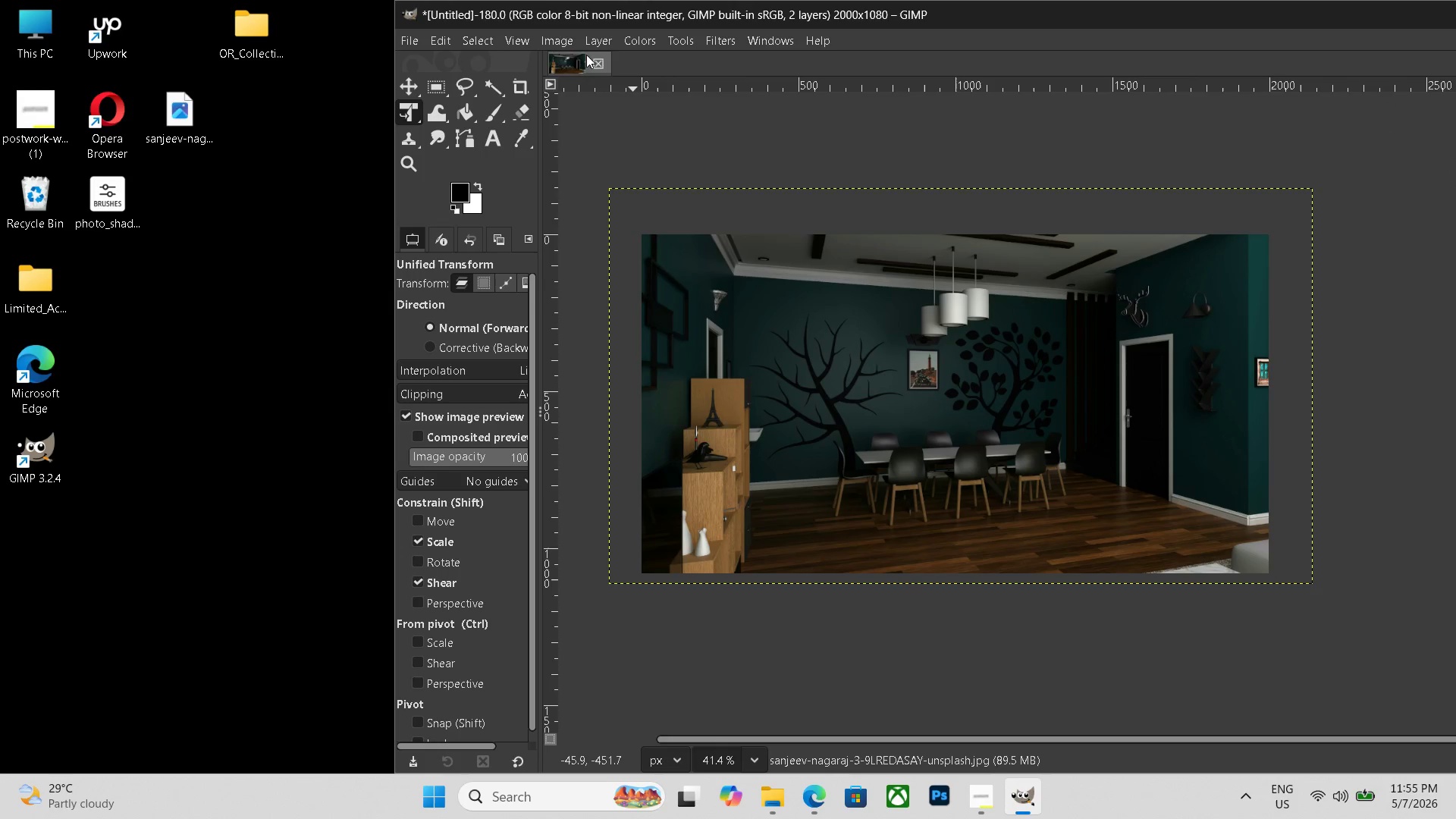 
left_click([560, 36])
 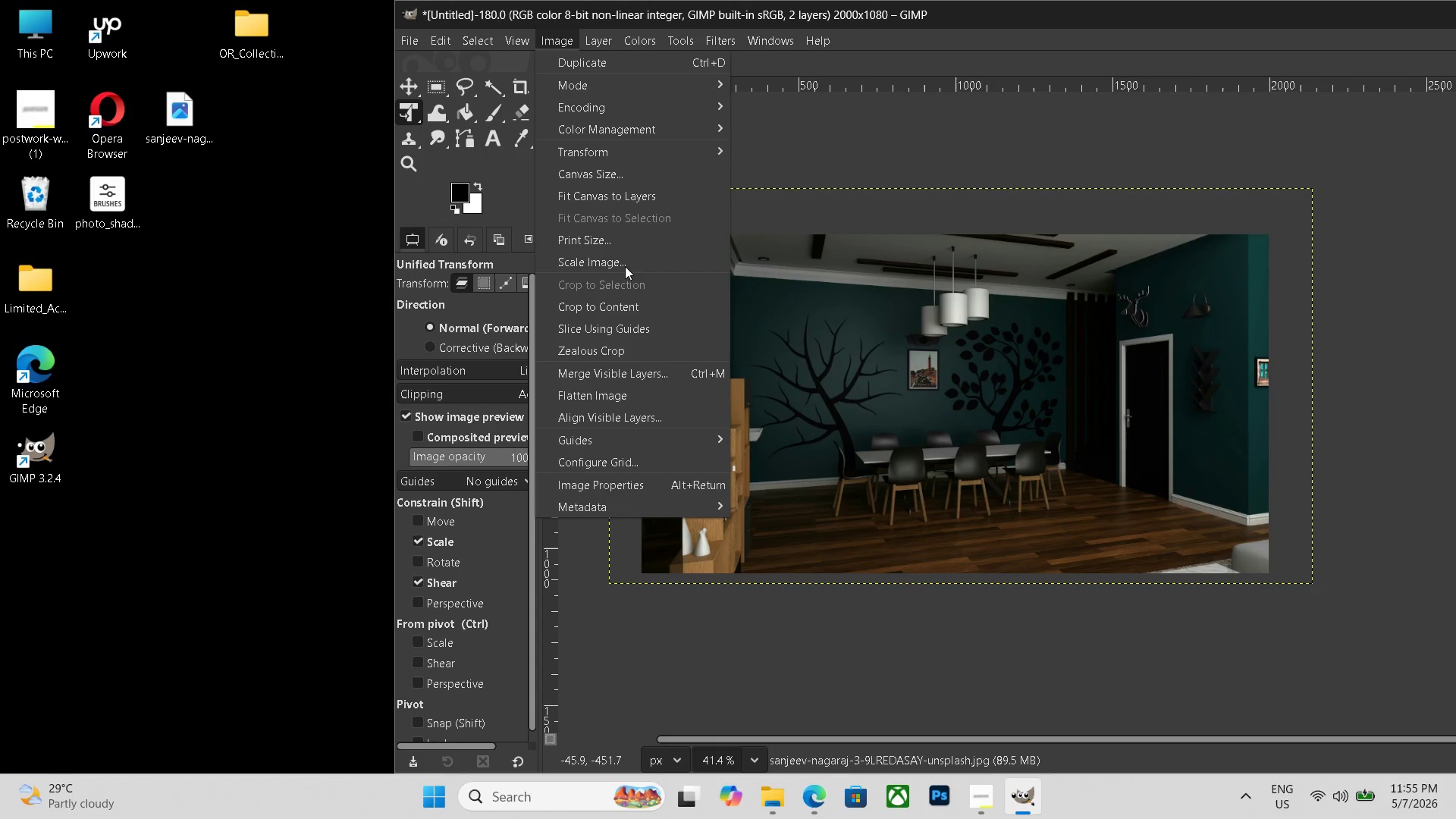 
wait(8.09)
 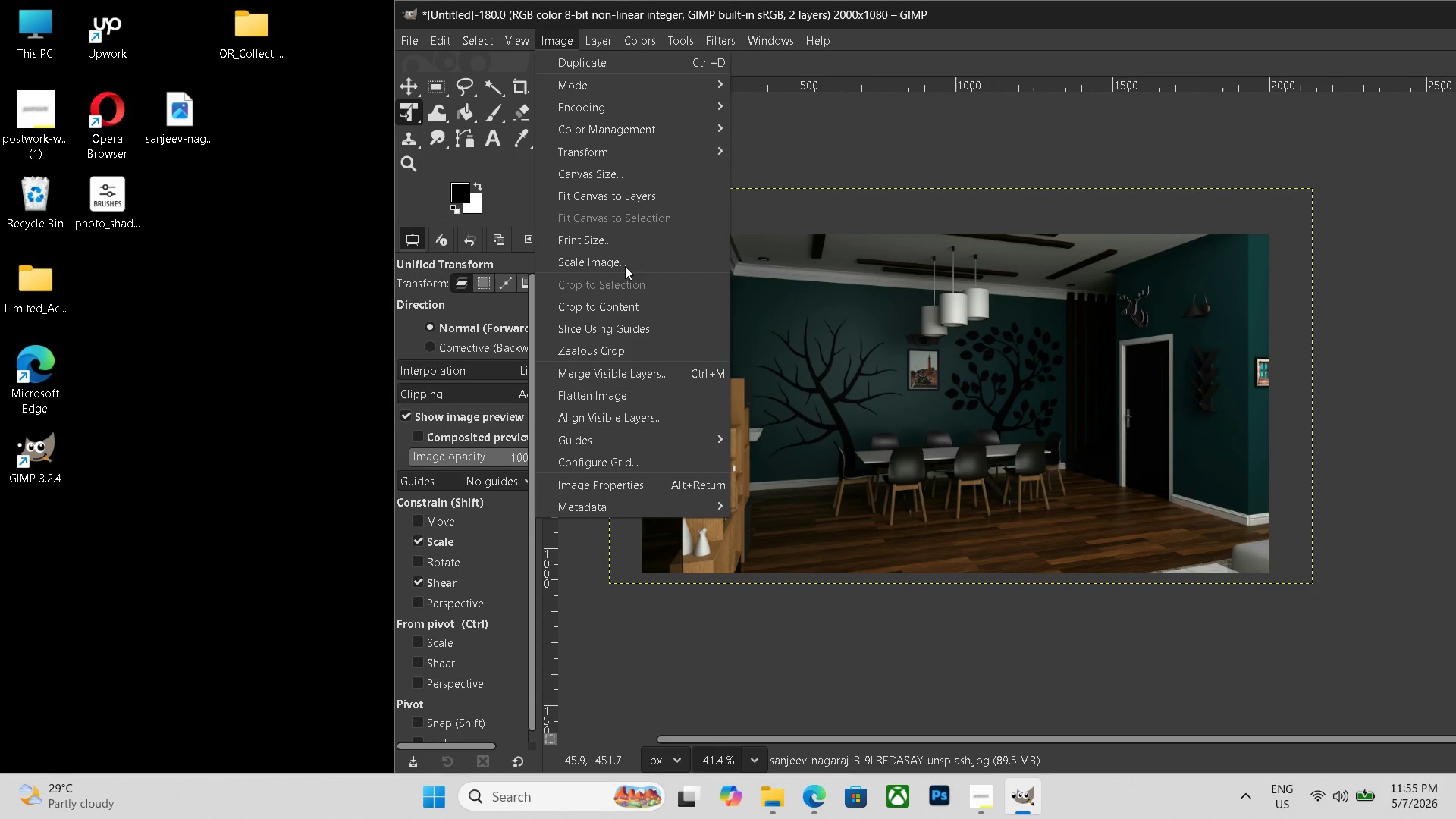 
left_click([676, 258])
 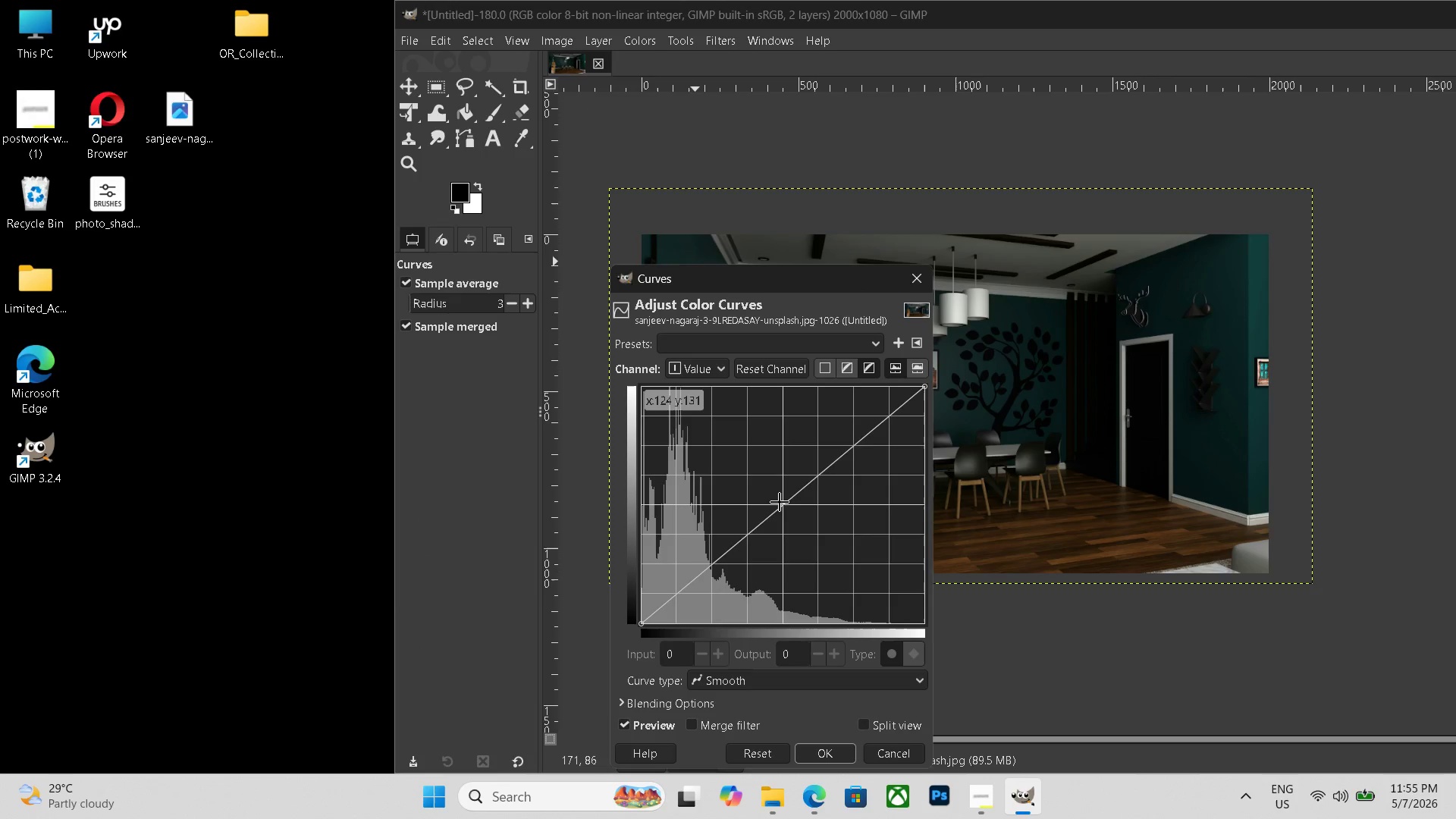 
left_click_drag(start_coordinate=[780, 502], to_coordinate=[766, 494])
 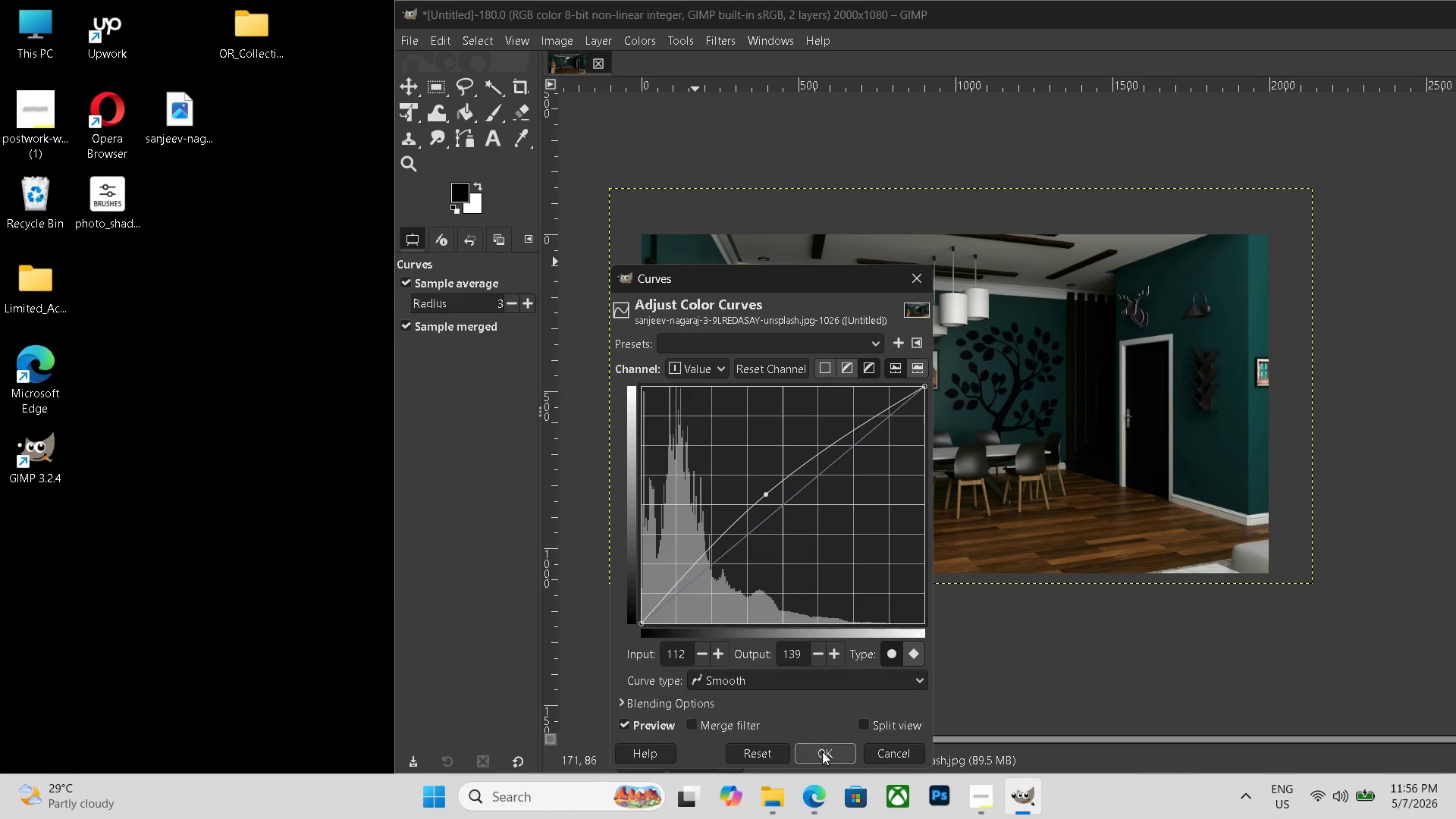 
left_click([824, 755])
 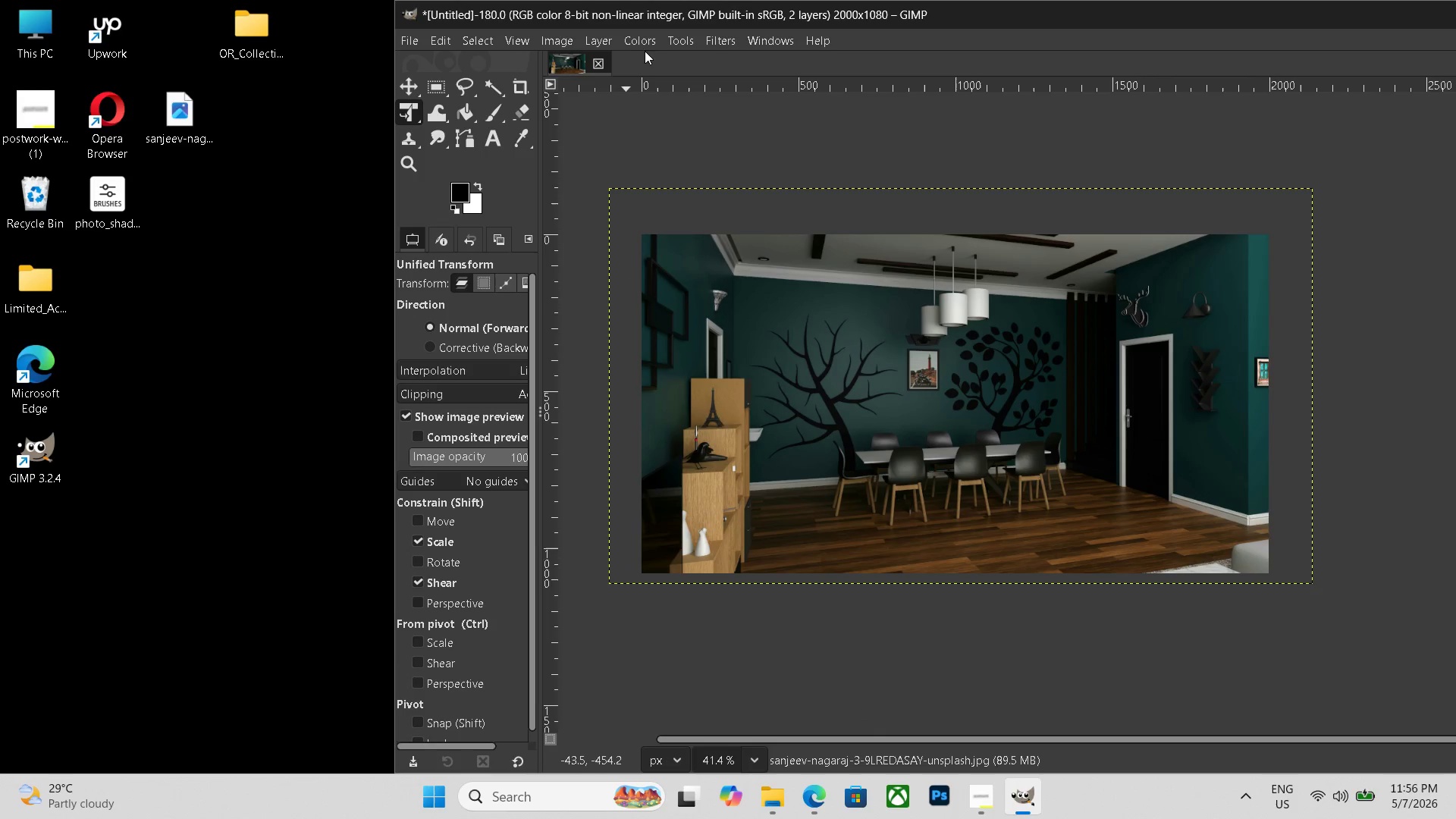 
left_click([649, 41])
 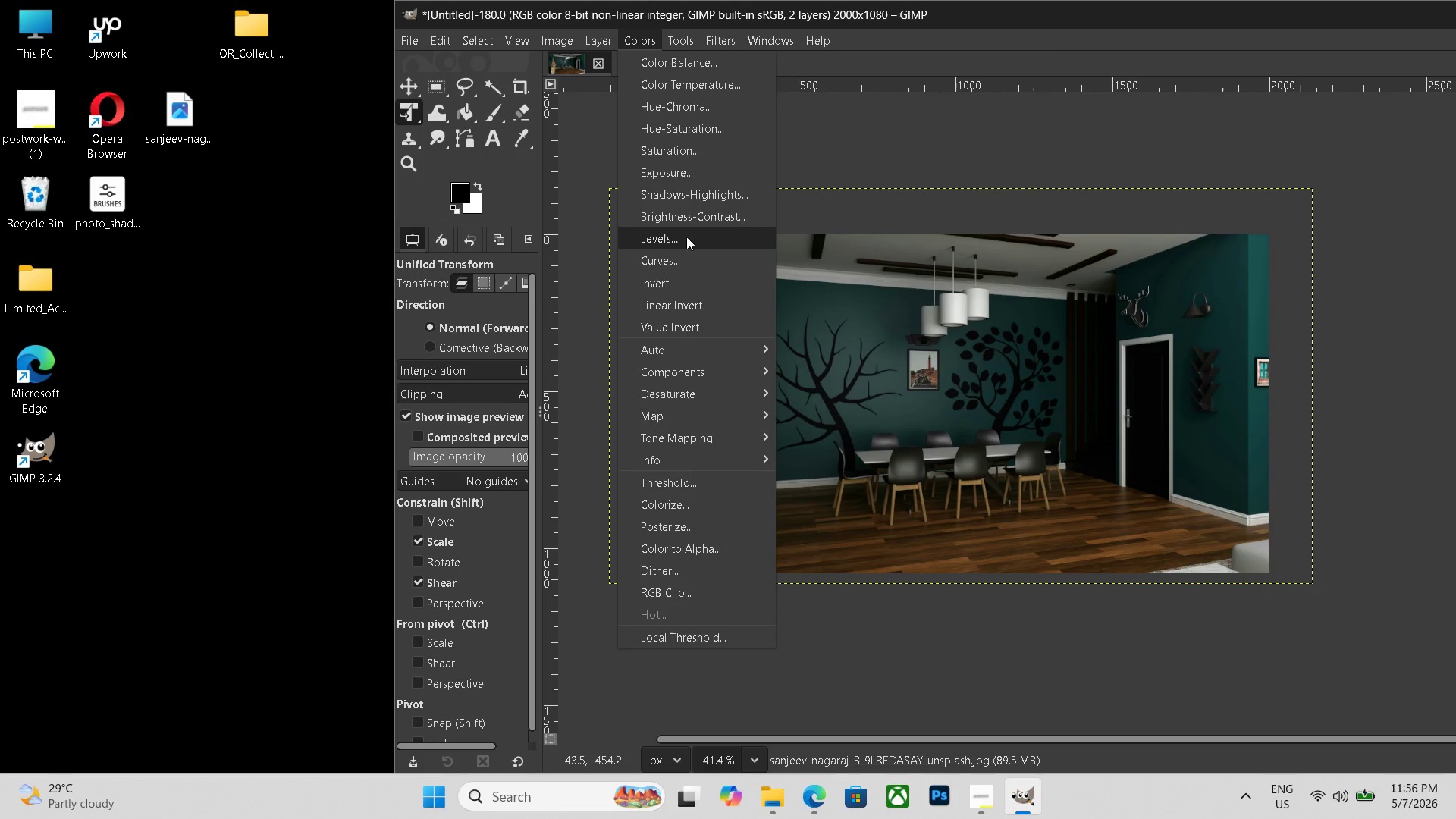 
left_click([686, 237])
 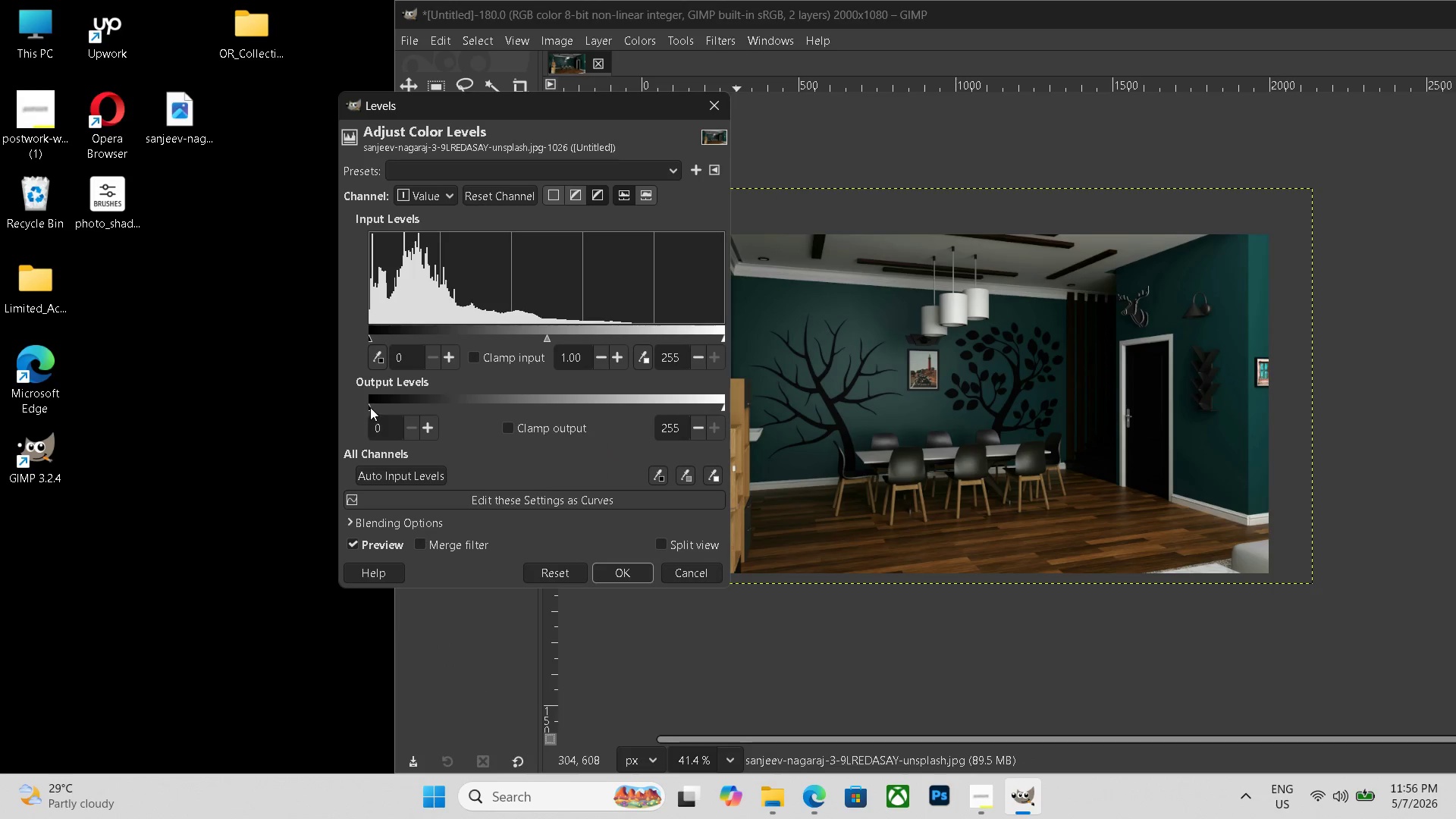 
left_click_drag(start_coordinate=[369, 406], to_coordinate=[387, 404])
 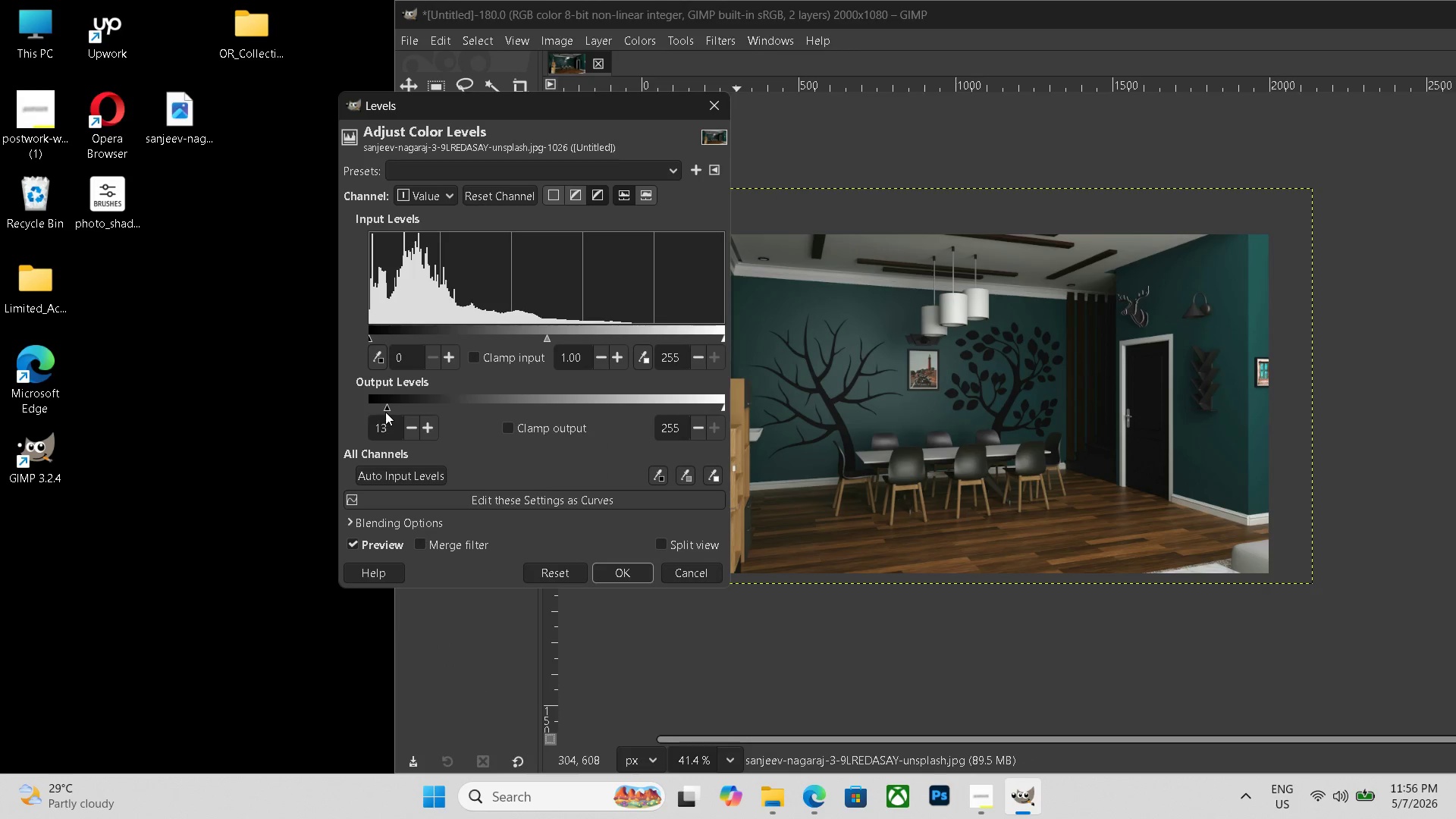 
left_click_drag(start_coordinate=[385, 410], to_coordinate=[377, 407])
 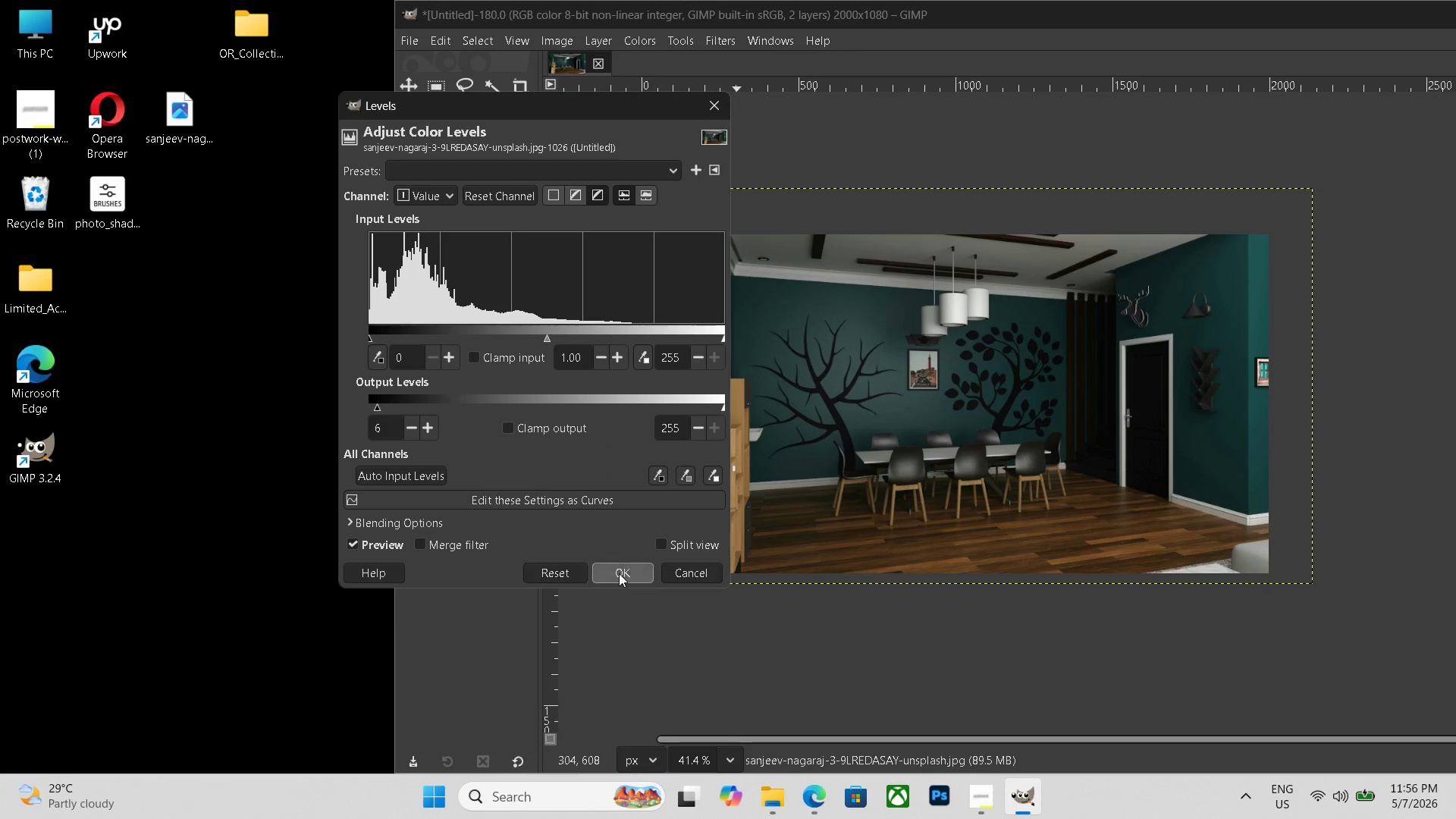 
left_click([619, 573])
 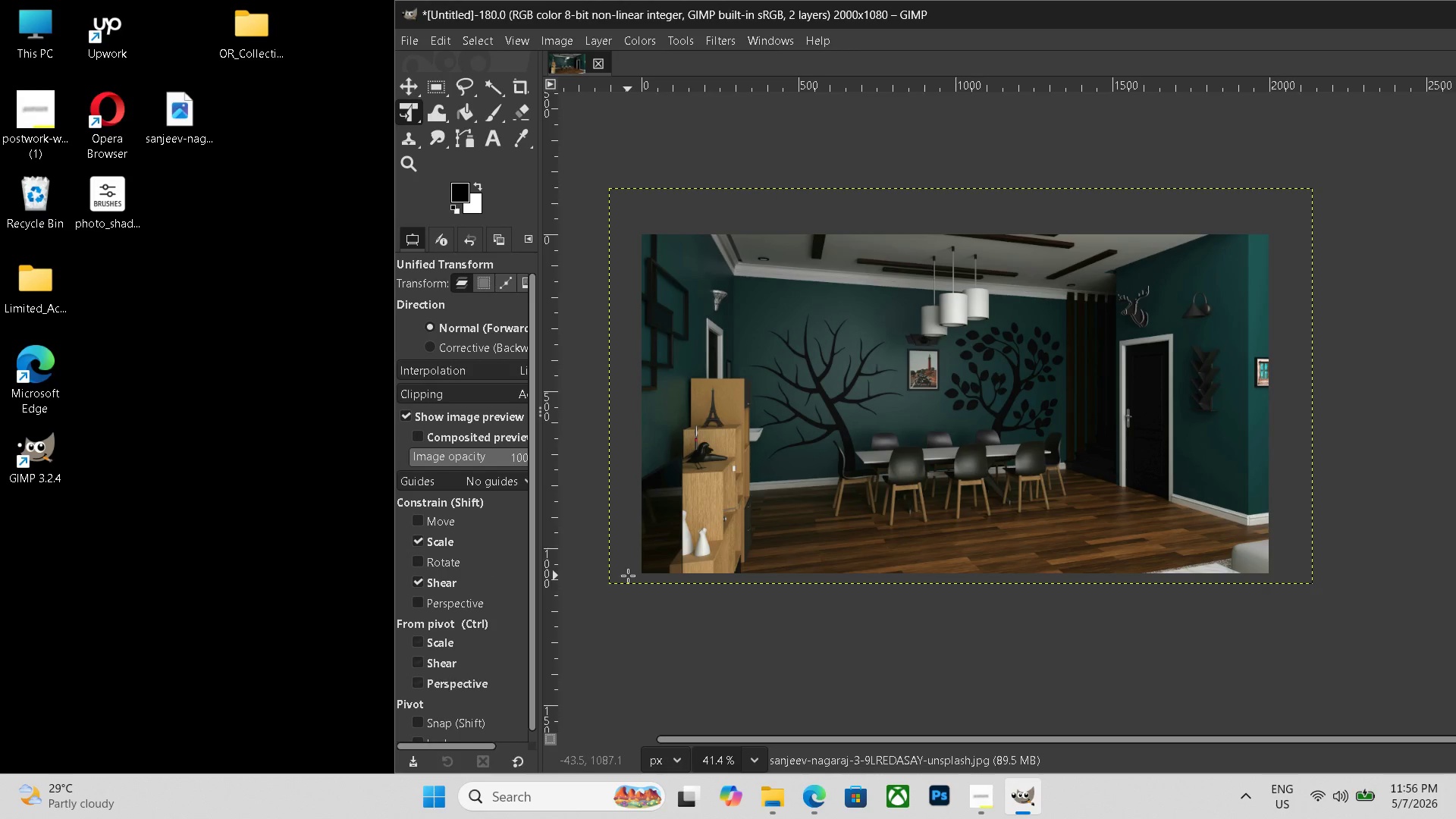 
key(Control+Shift+E)
 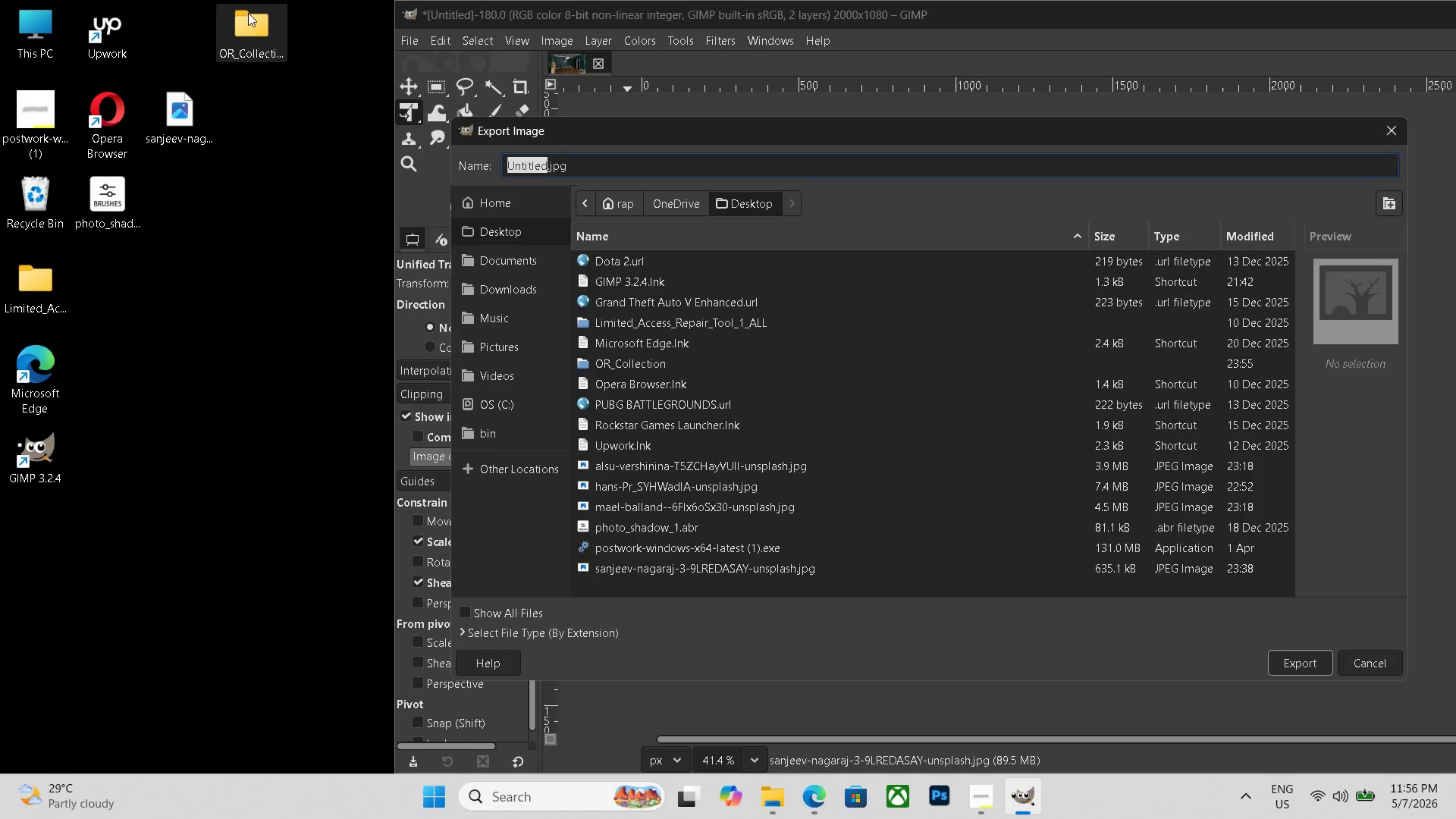 
double_click([248, 14])
 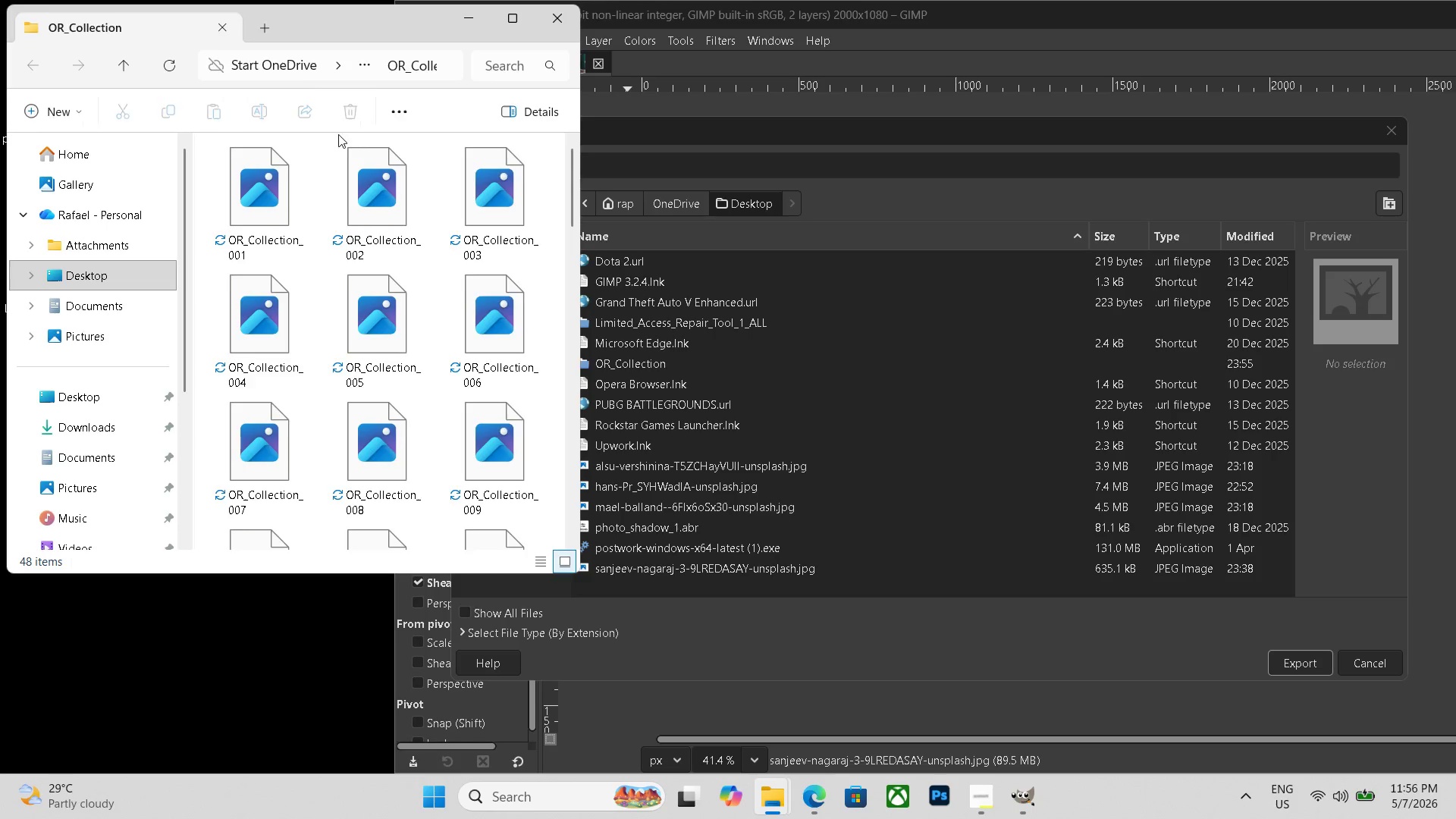 
scroll: coordinate [366, 225], scroll_direction: down, amount: 15.0
 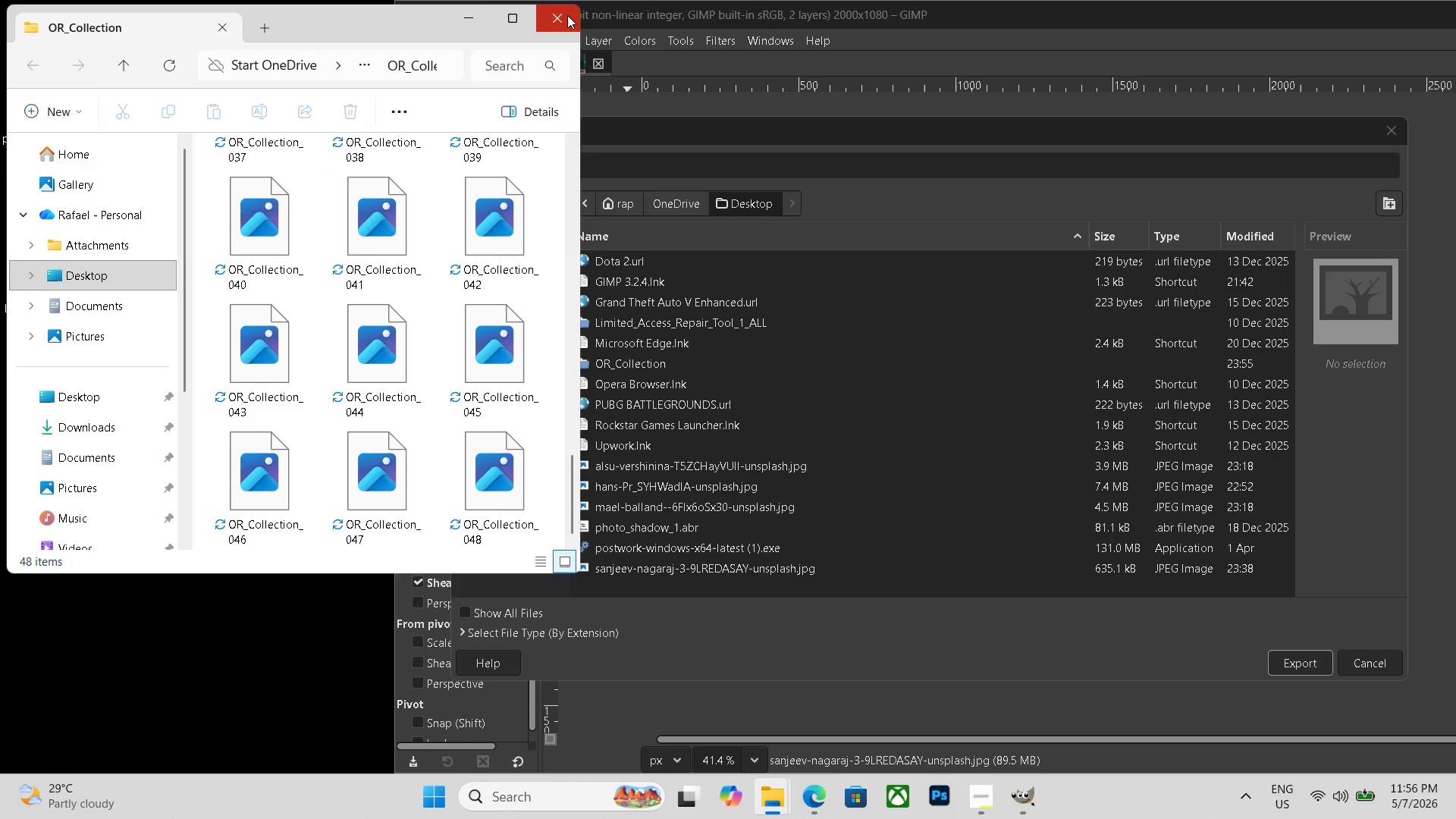 
left_click([567, 15])
 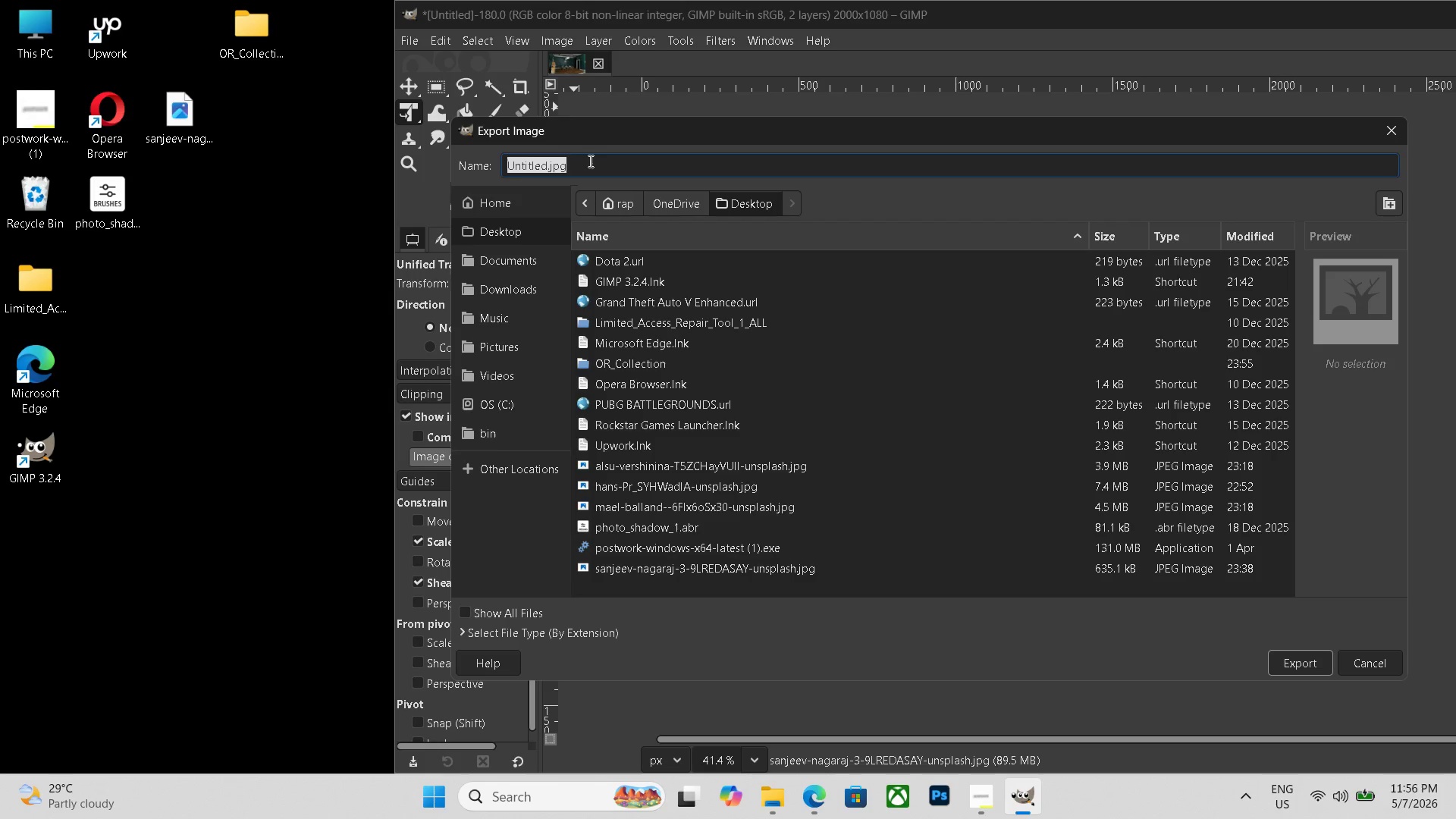 
double_click([589, 161])
 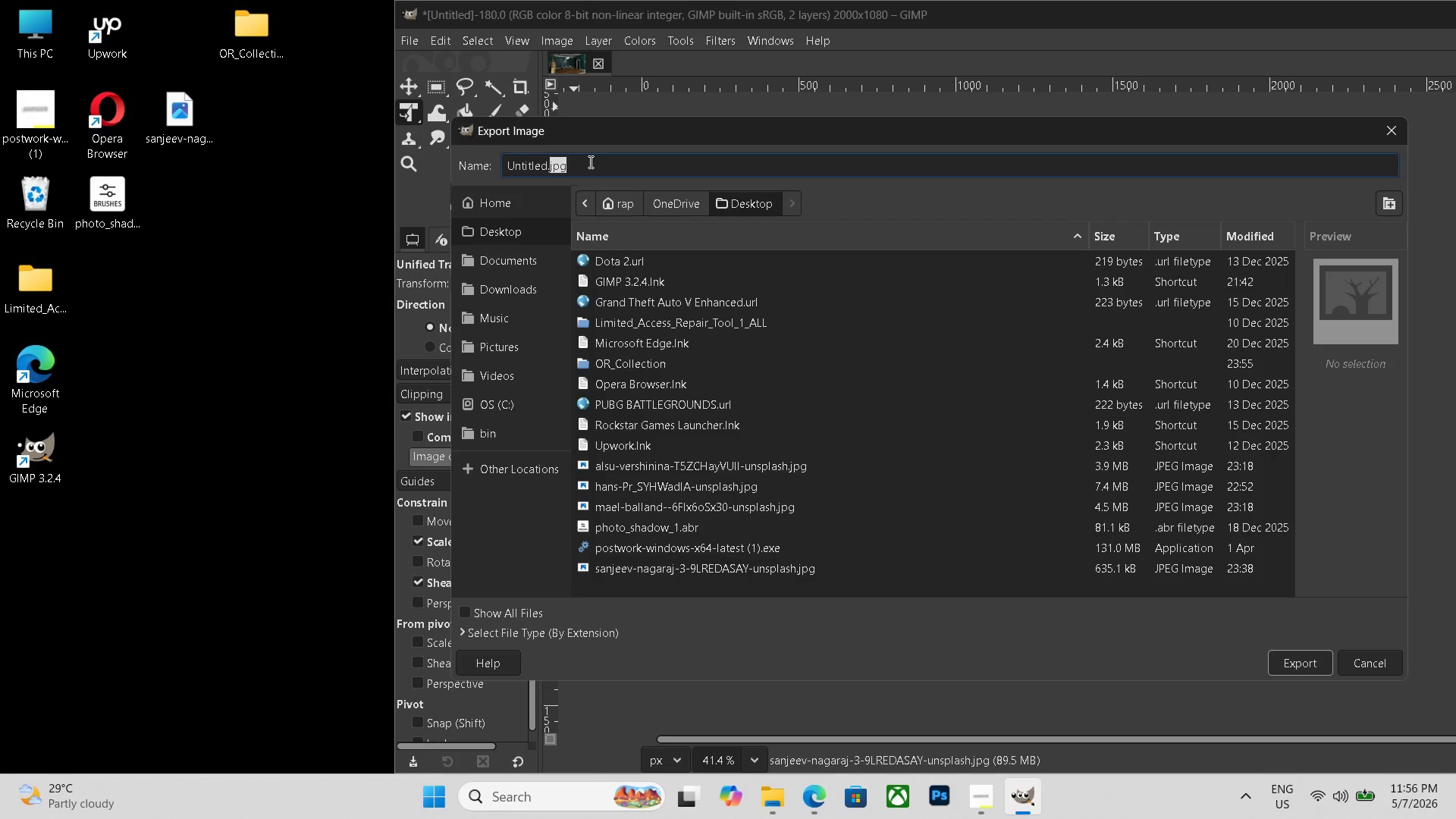 
triple_click([589, 162])
 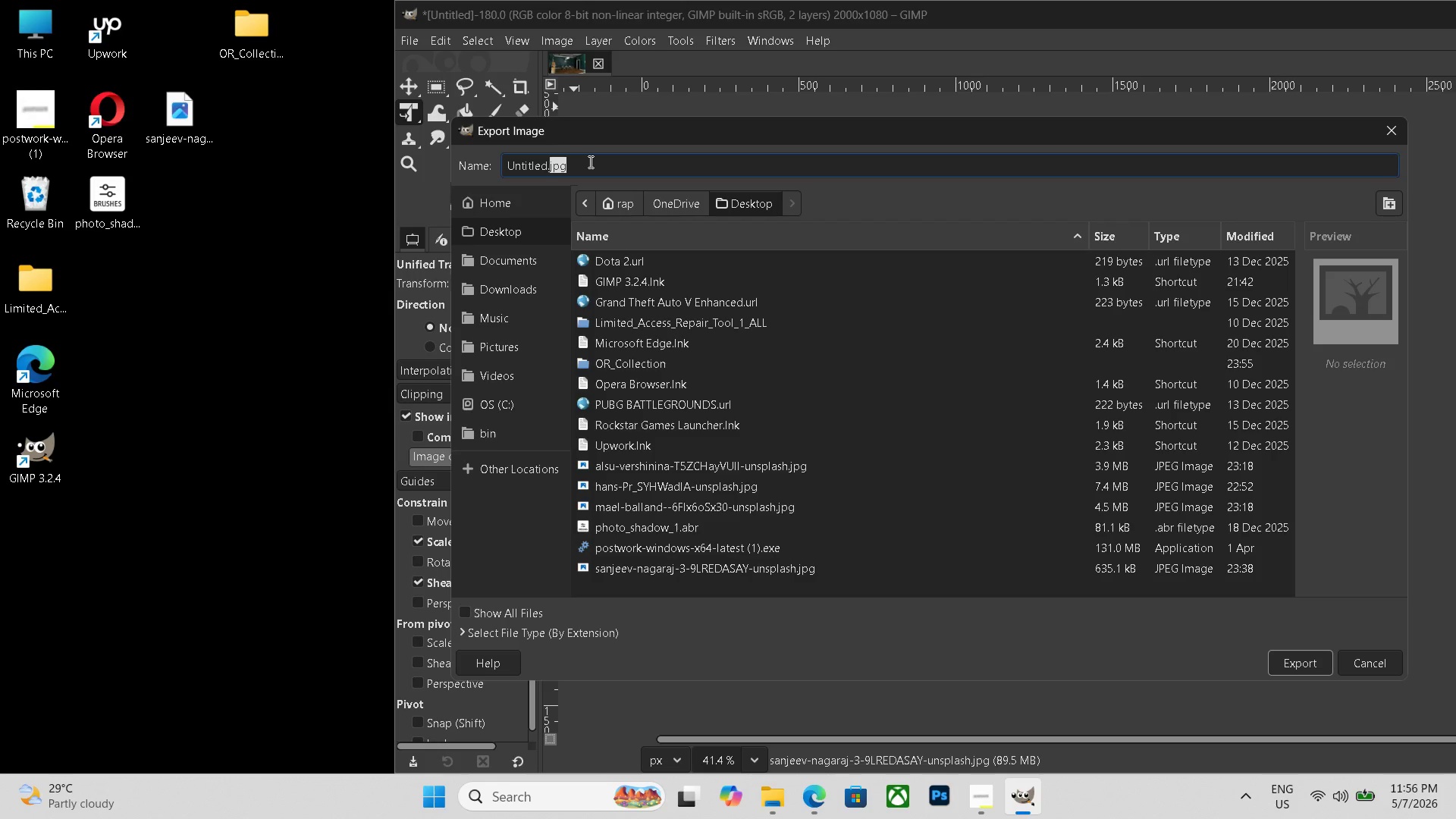 
triple_click([589, 162])
 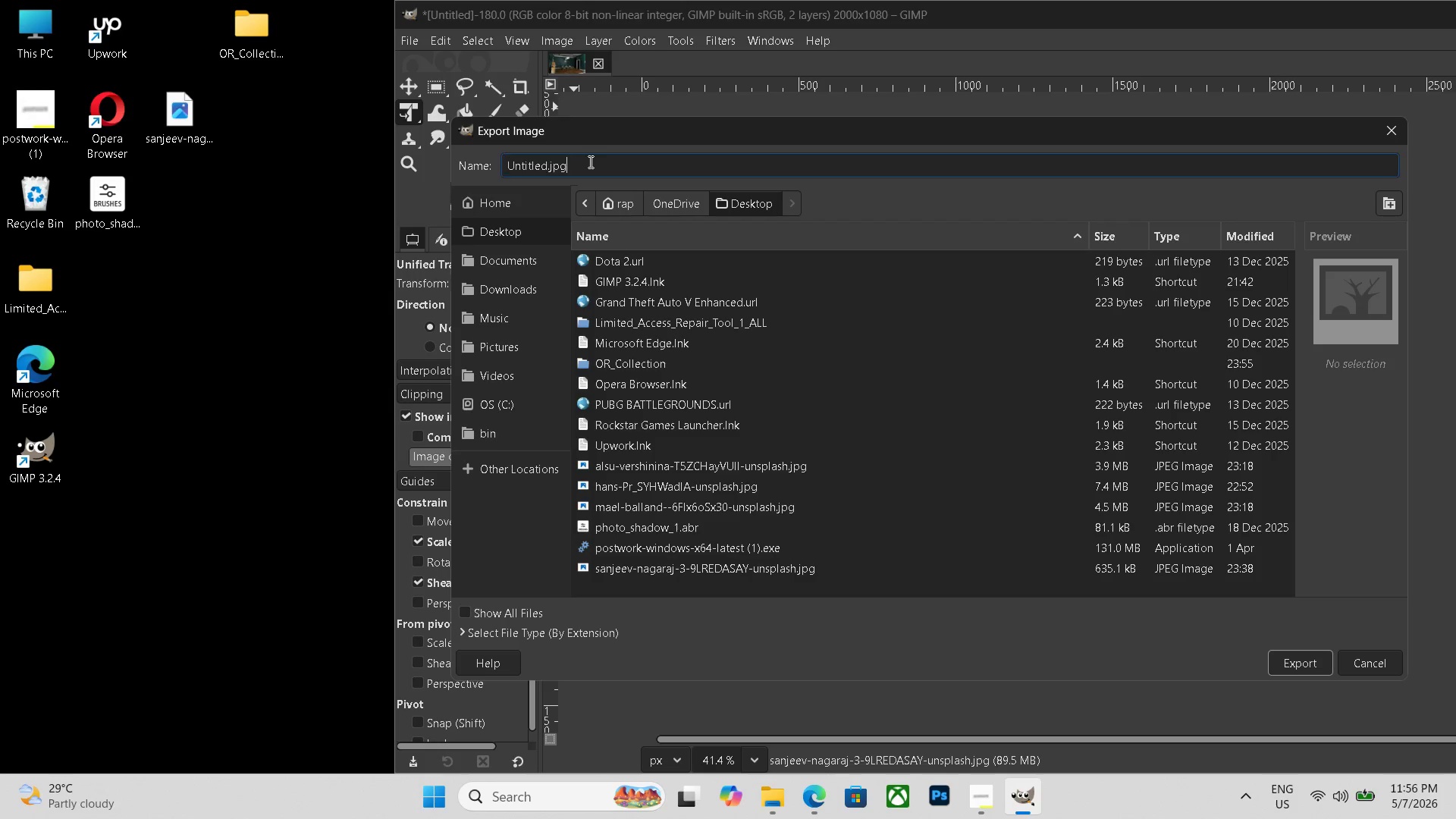 
triple_click([589, 162])
 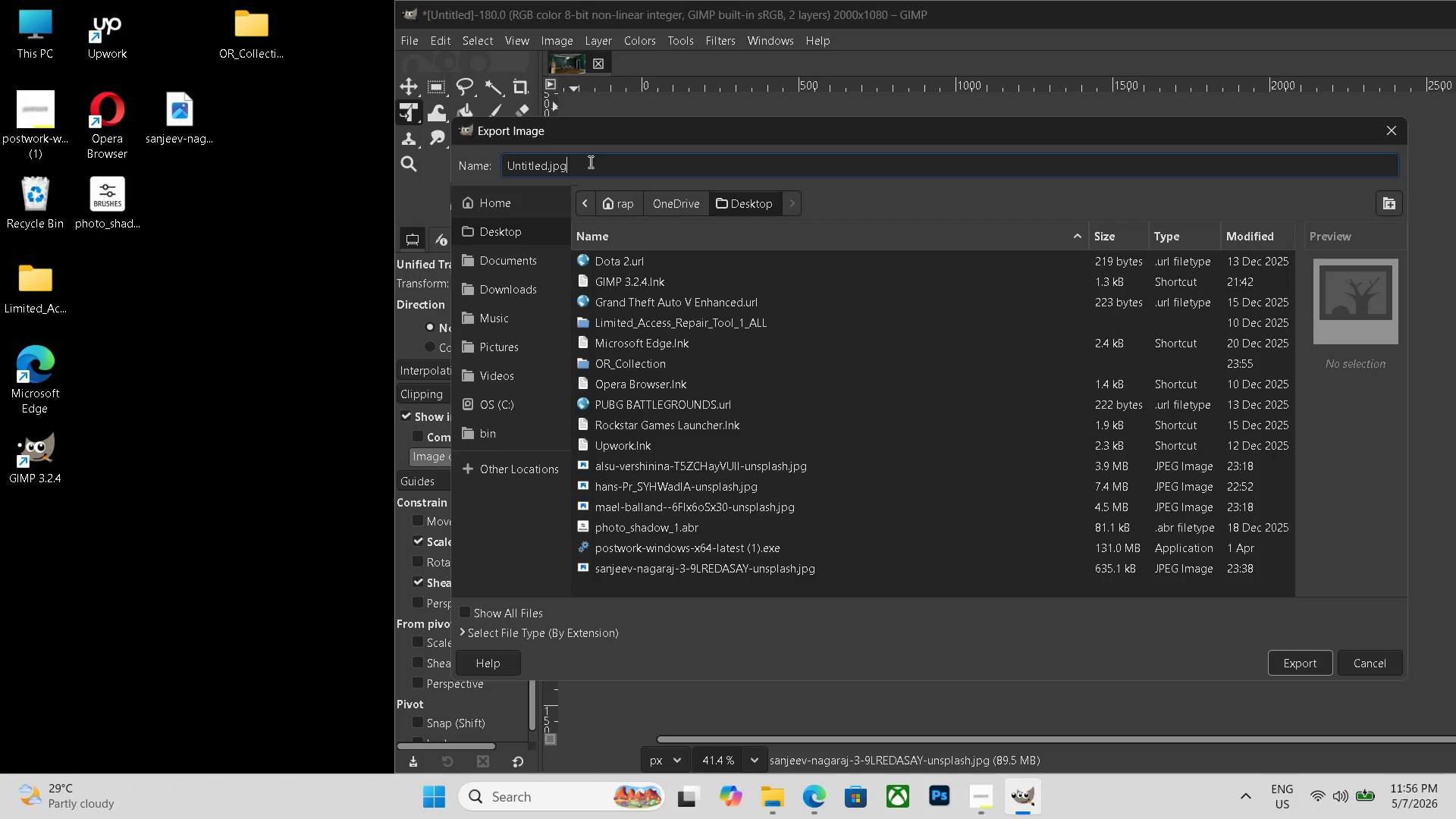 
triple_click([589, 162])
 